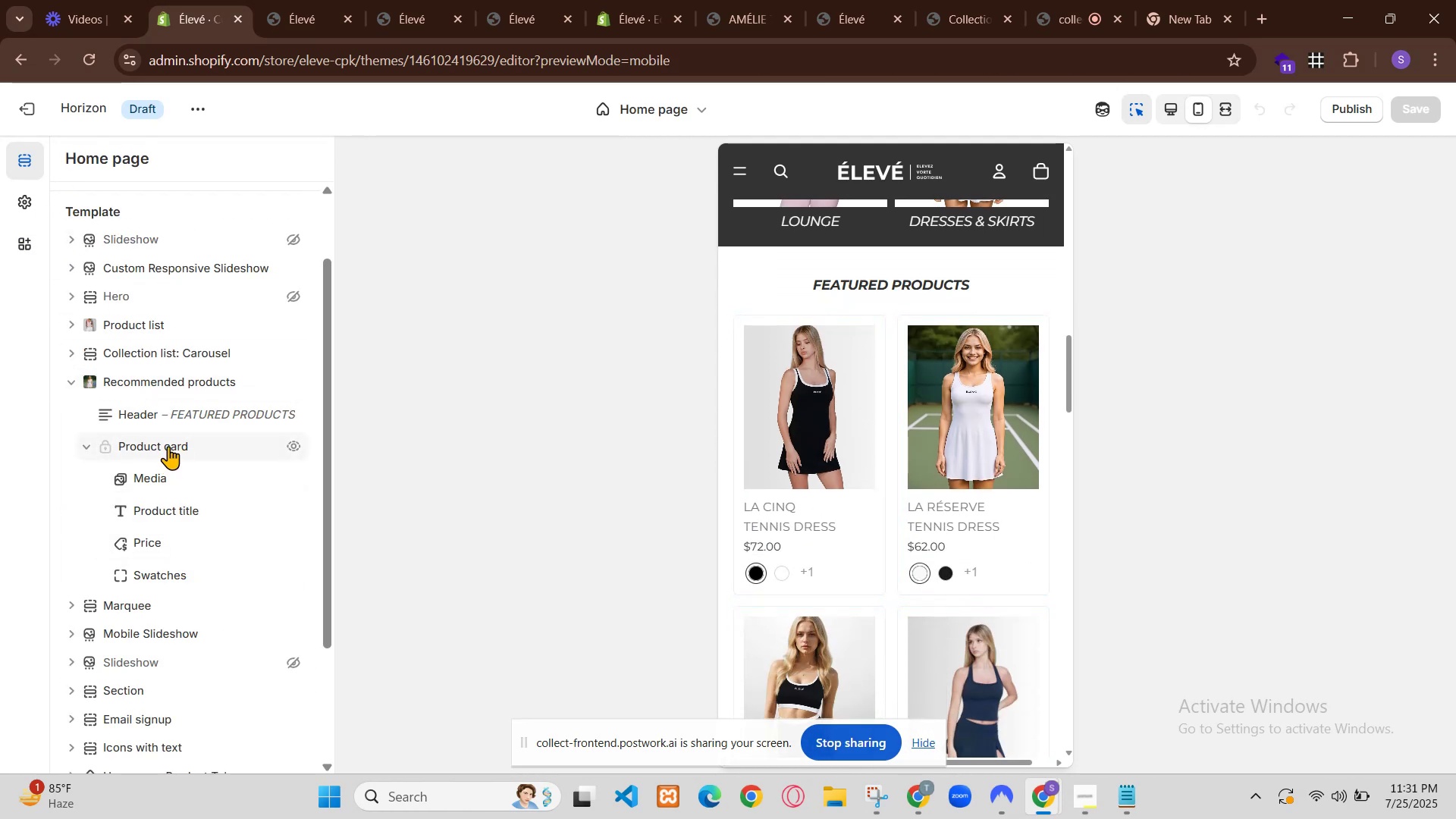 
key(H)
 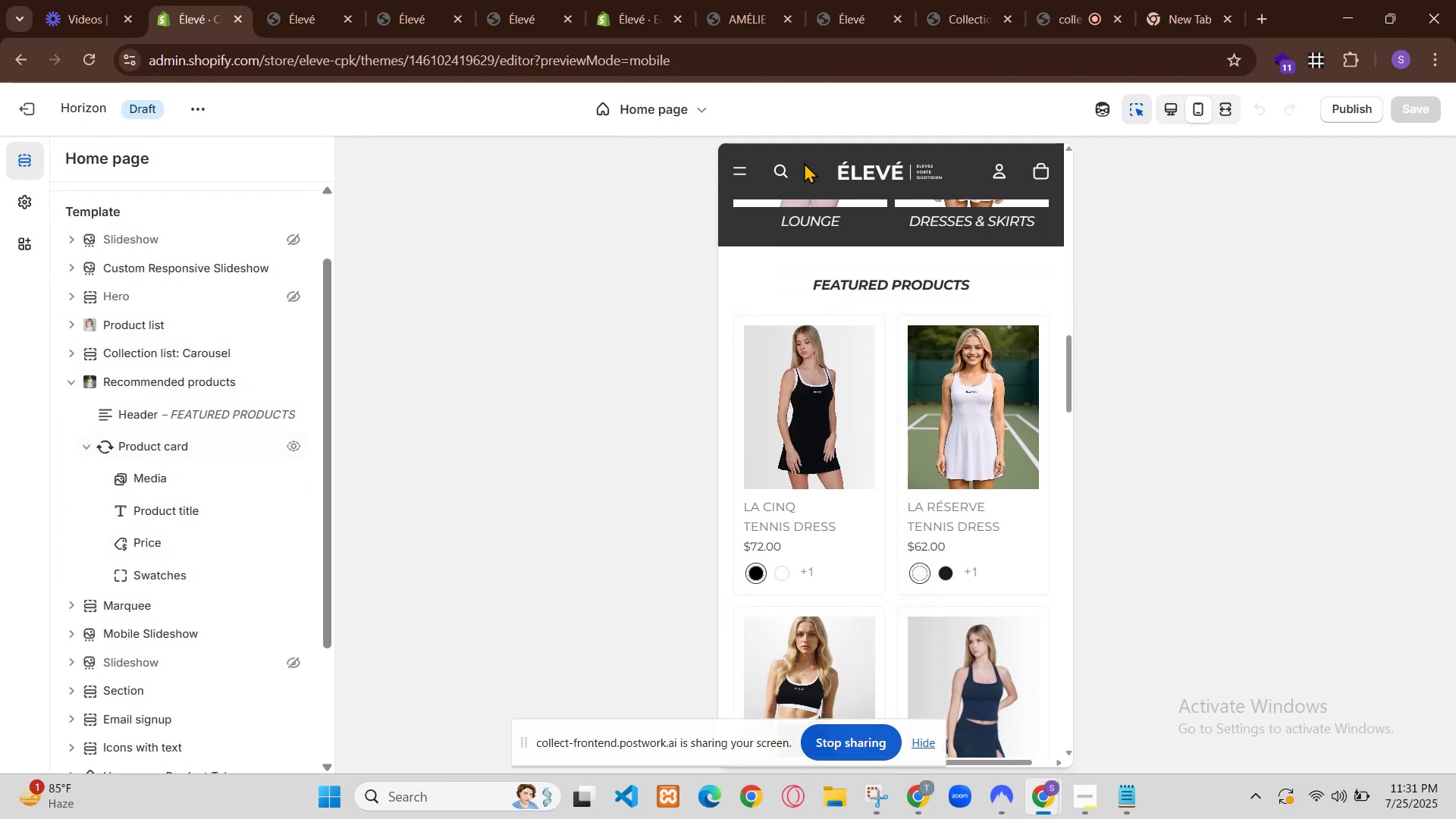 
left_click([487, 363])
 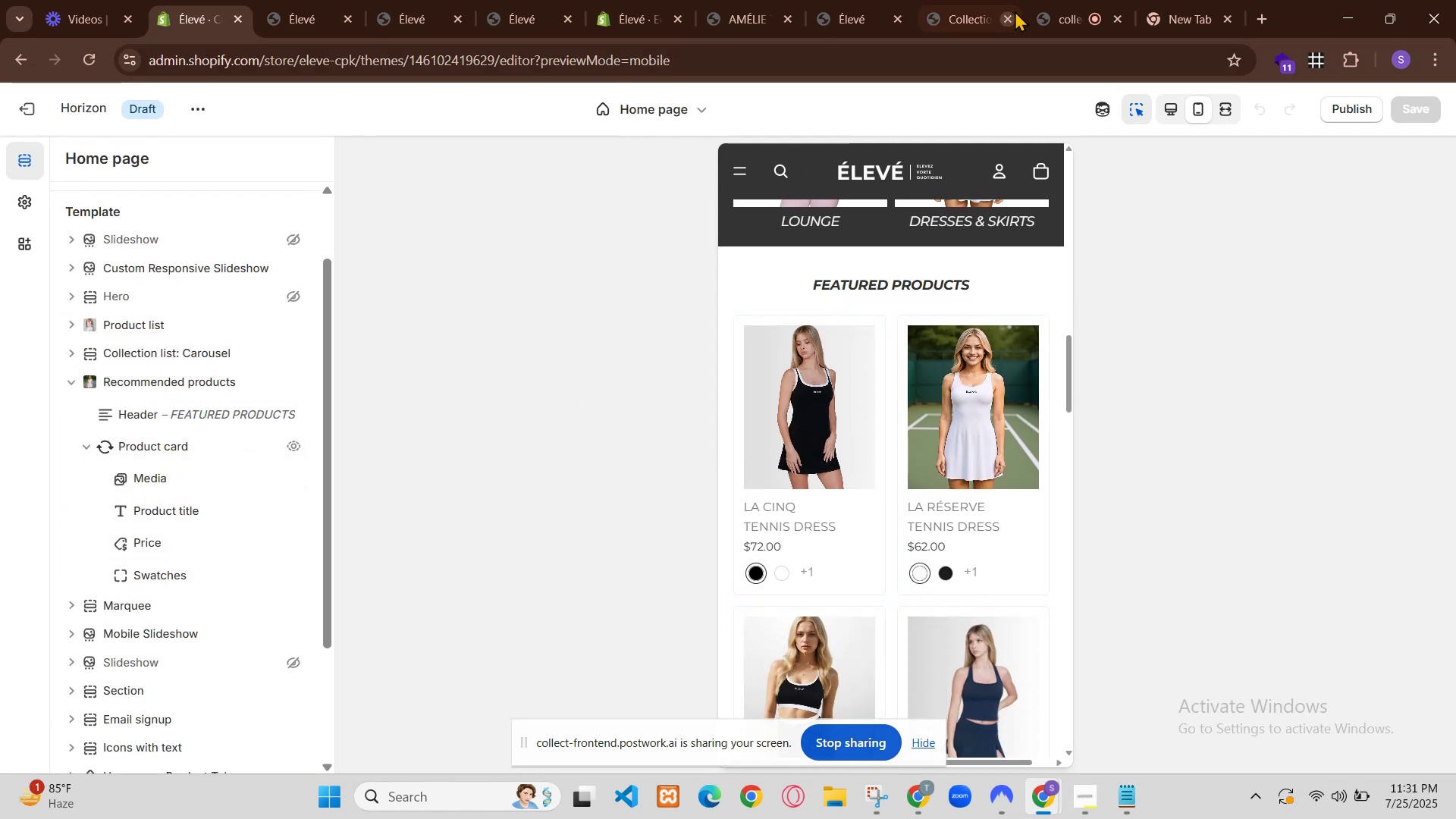 
key(E)
 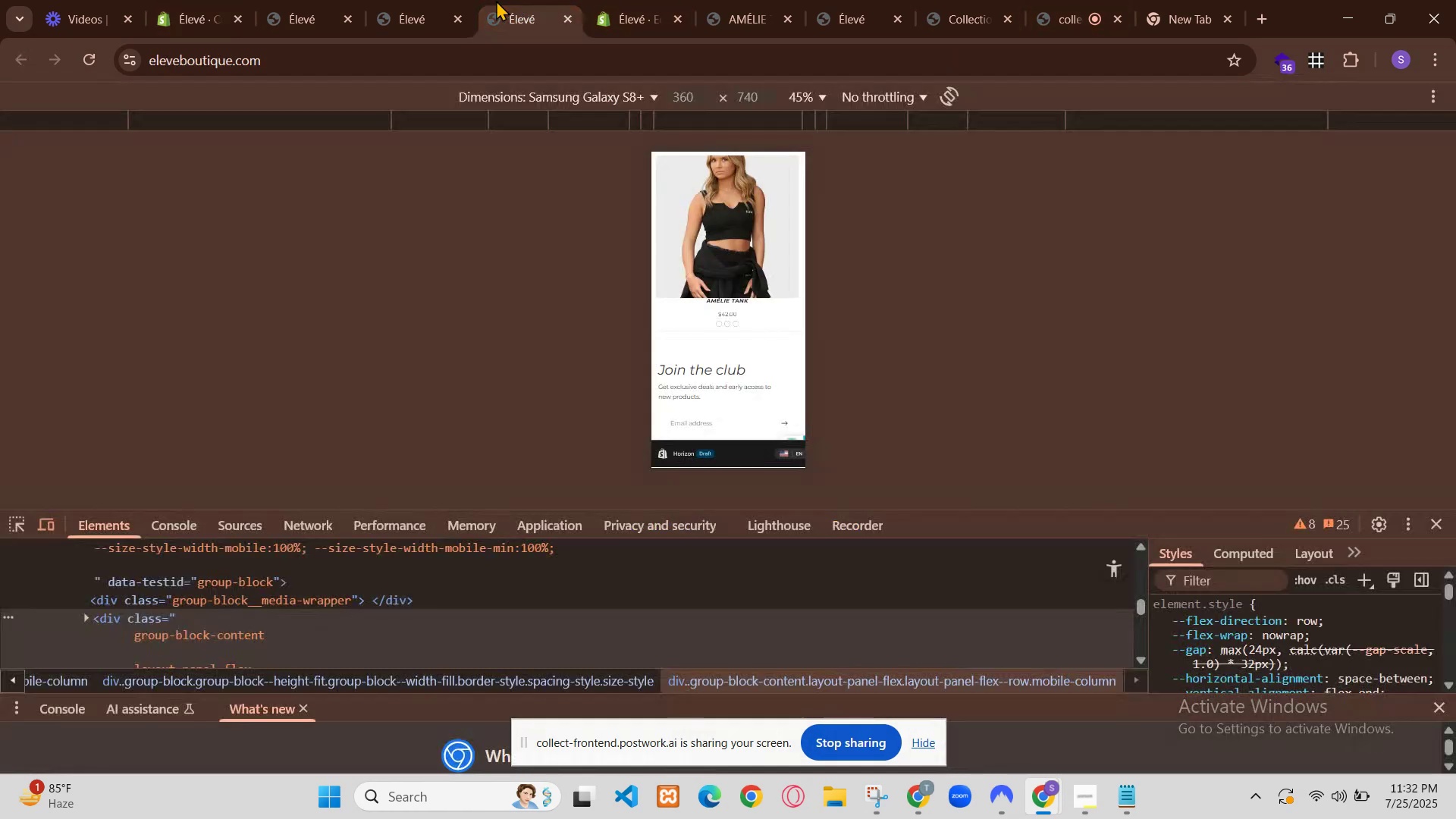 
key(Backspace)
 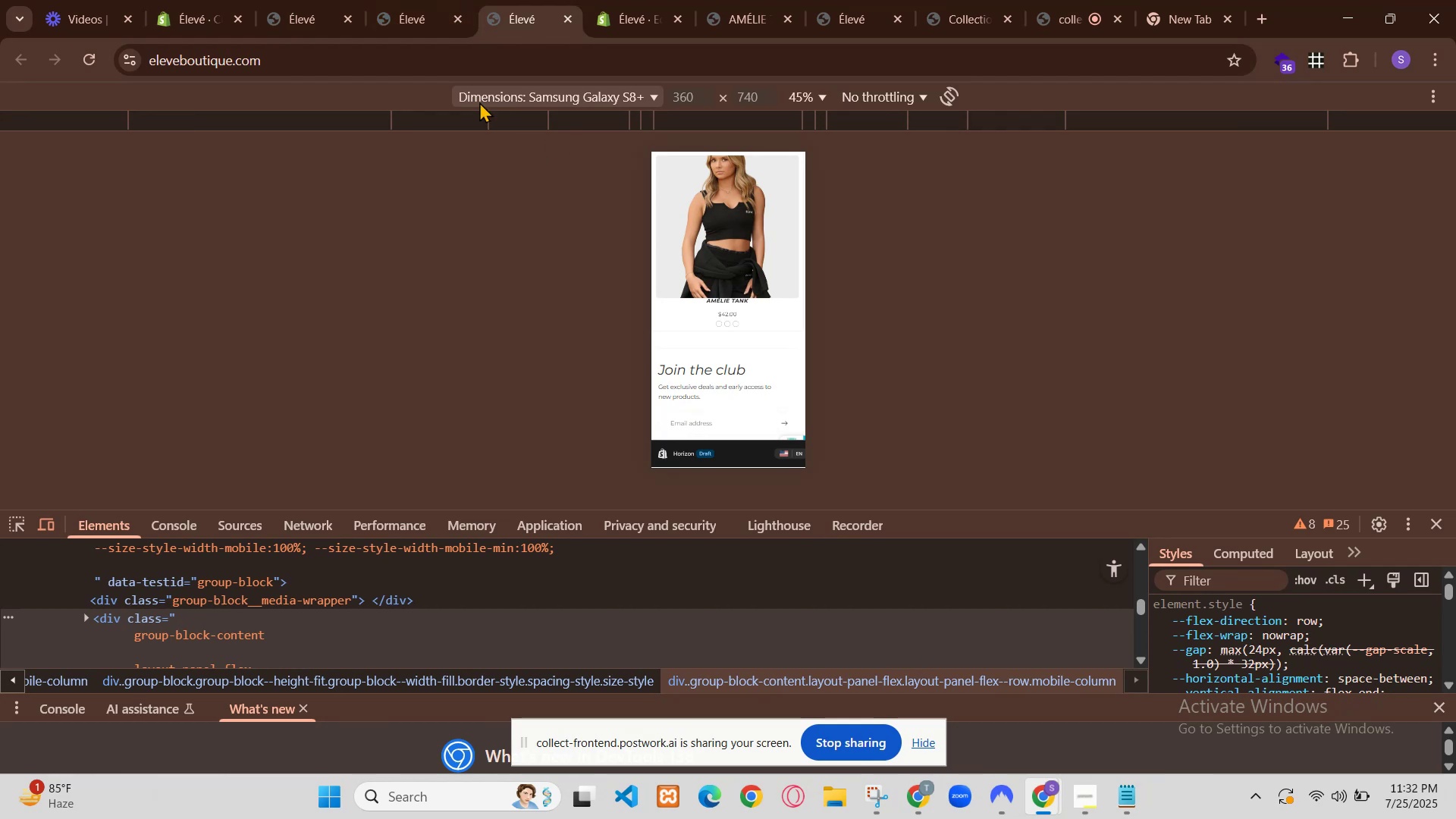 
key(Backspace)
 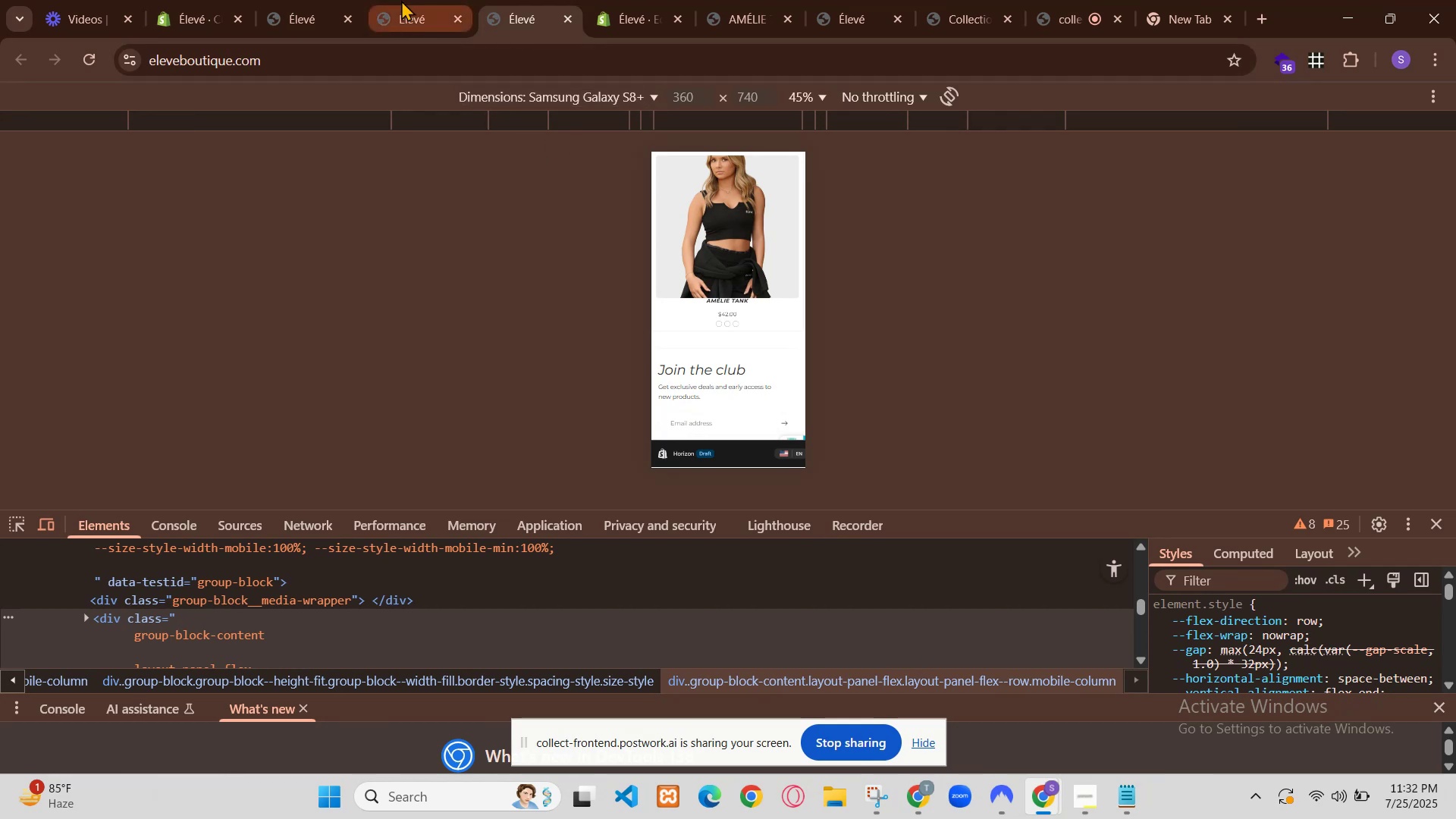 
key(Backslash)
 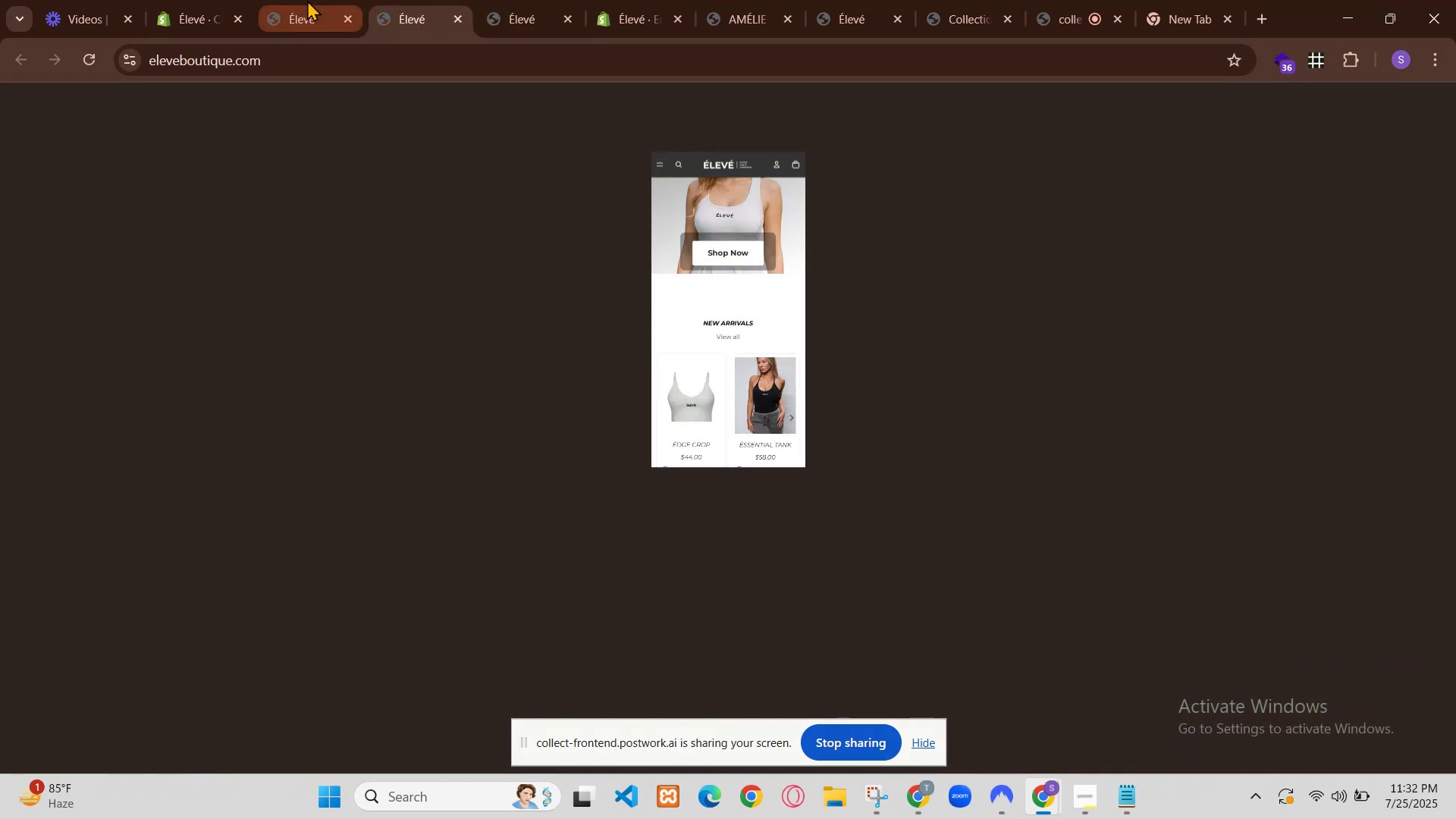 
key(Backspace)
 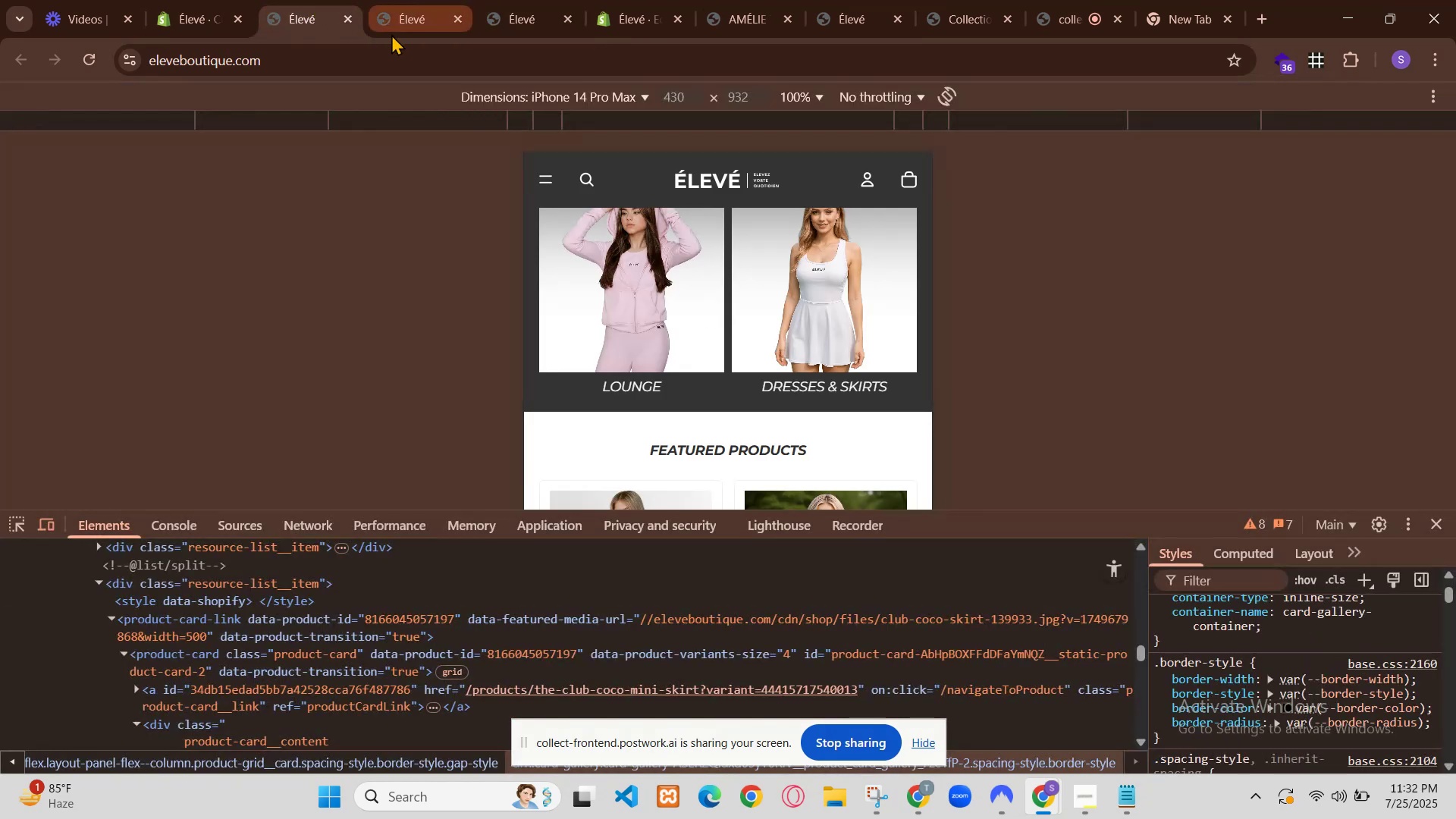 
key(Enter)
 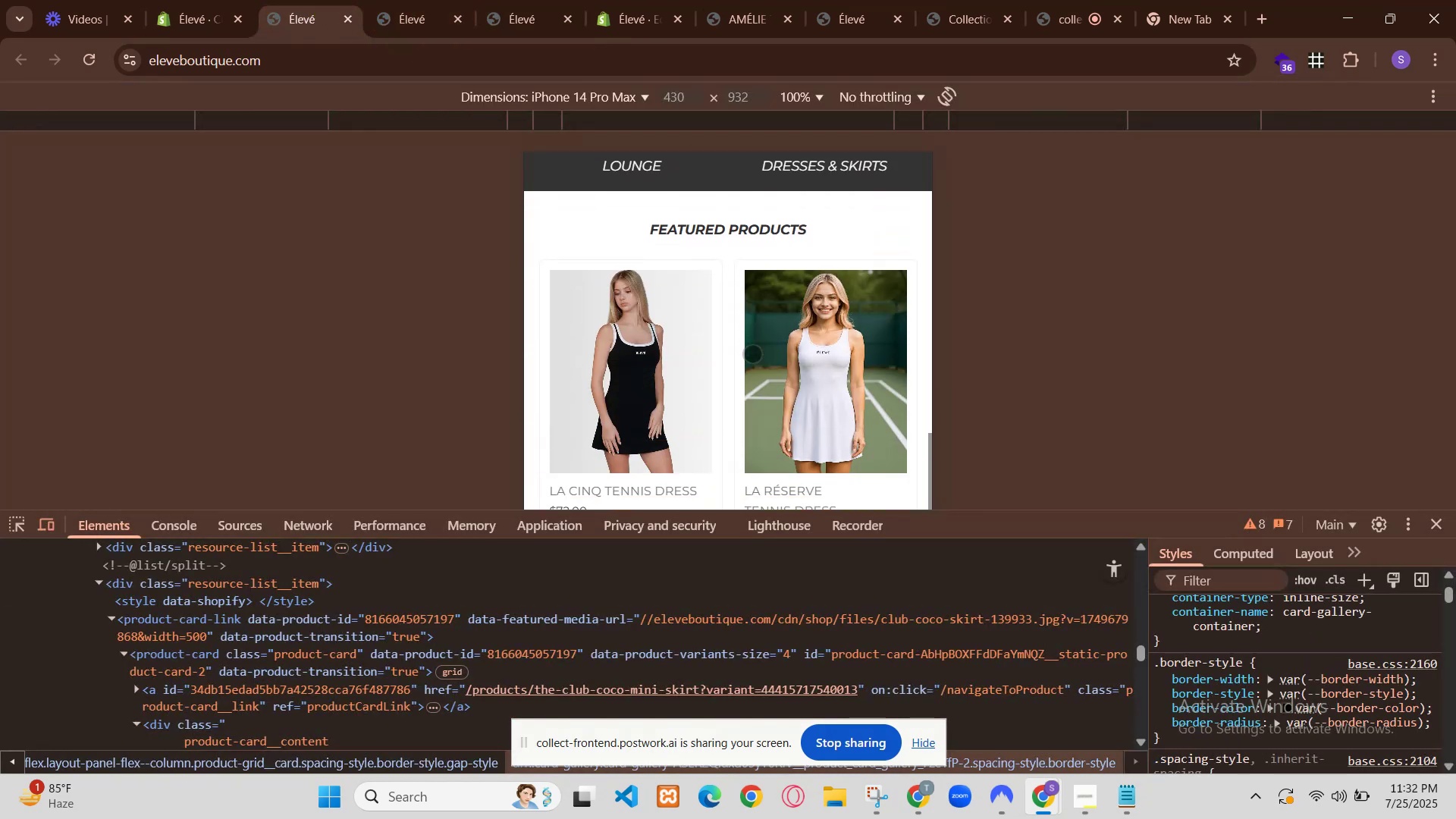 
type(heighy)
key(Backspace)
type(t:2005)
key(Backspace)
key(Backspace)
key(Backspace)
key(Backspace)
key(Backspace)
type(2)
key(Backspace)
type(100)
 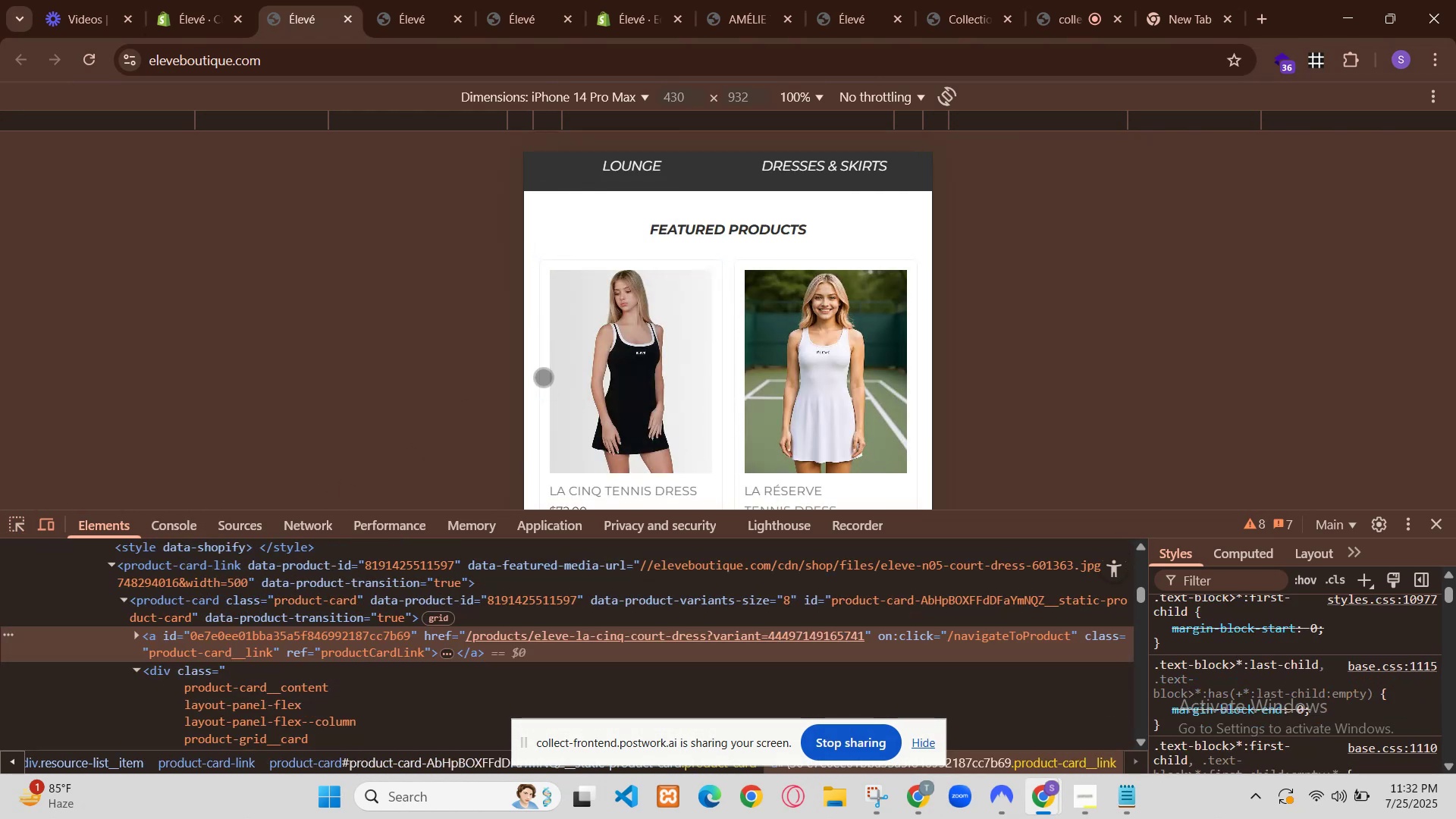 
 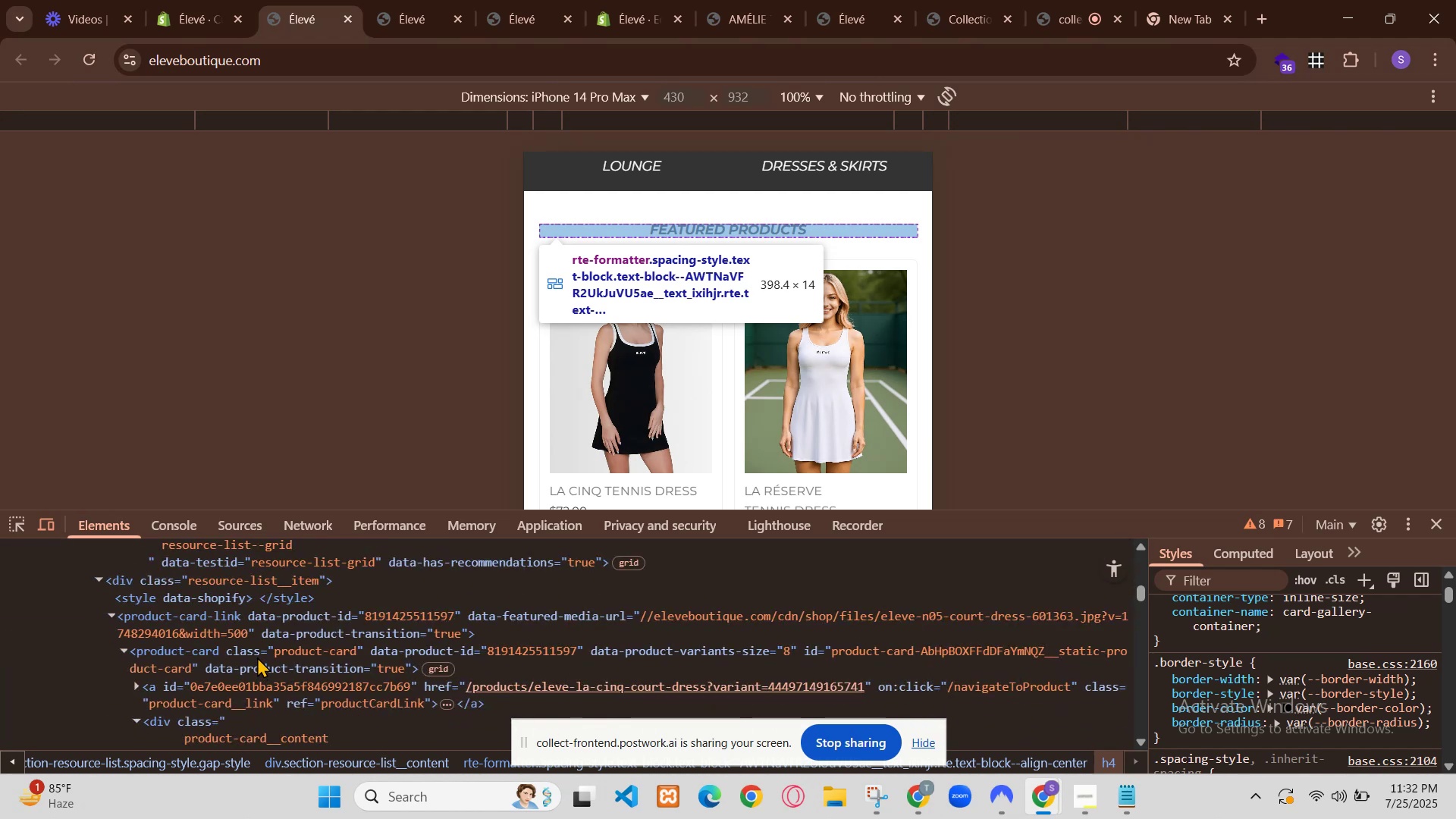 
hold_key(key=Backslash, duration=0.69)
 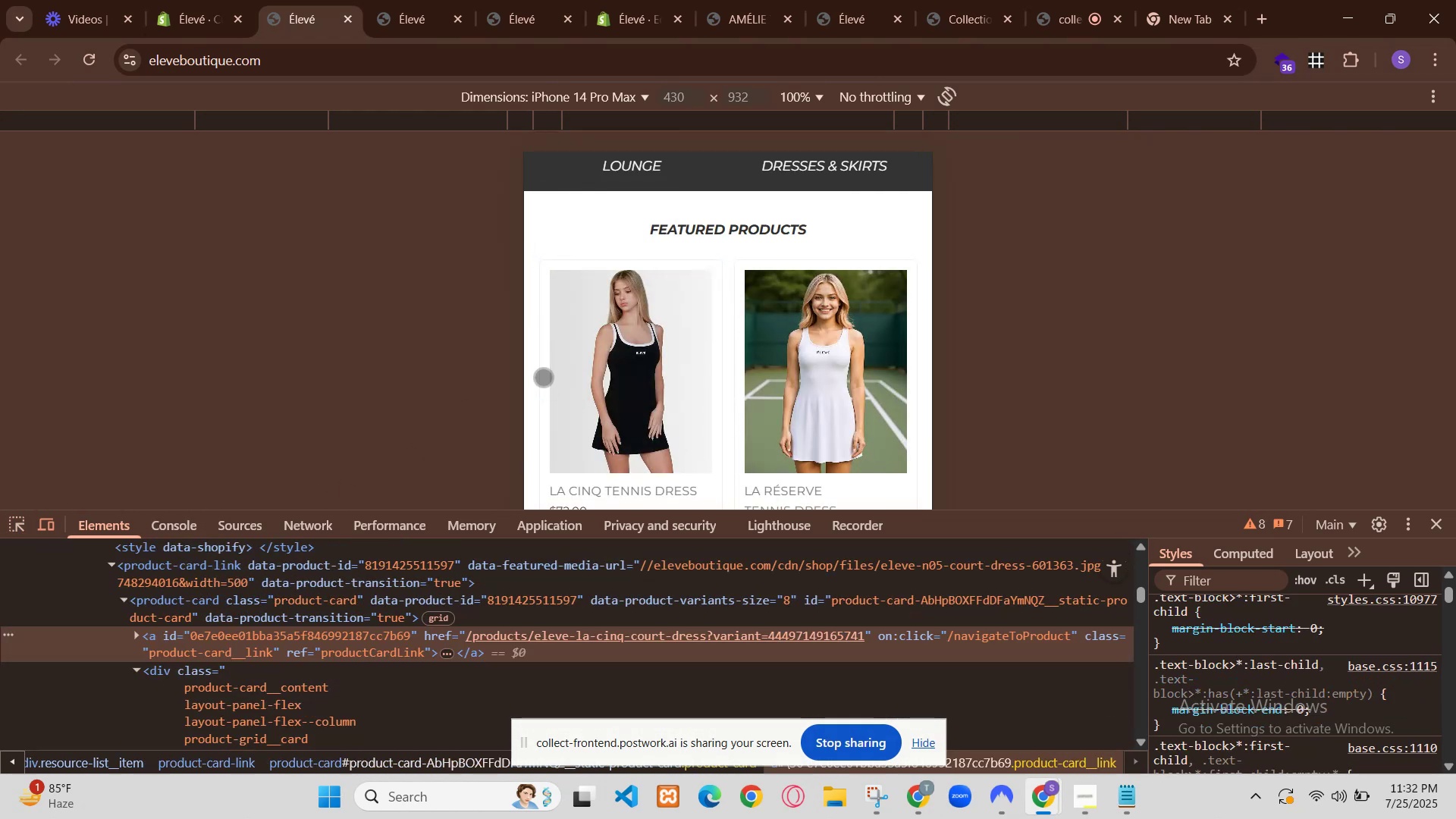 
key(Shift+5)
 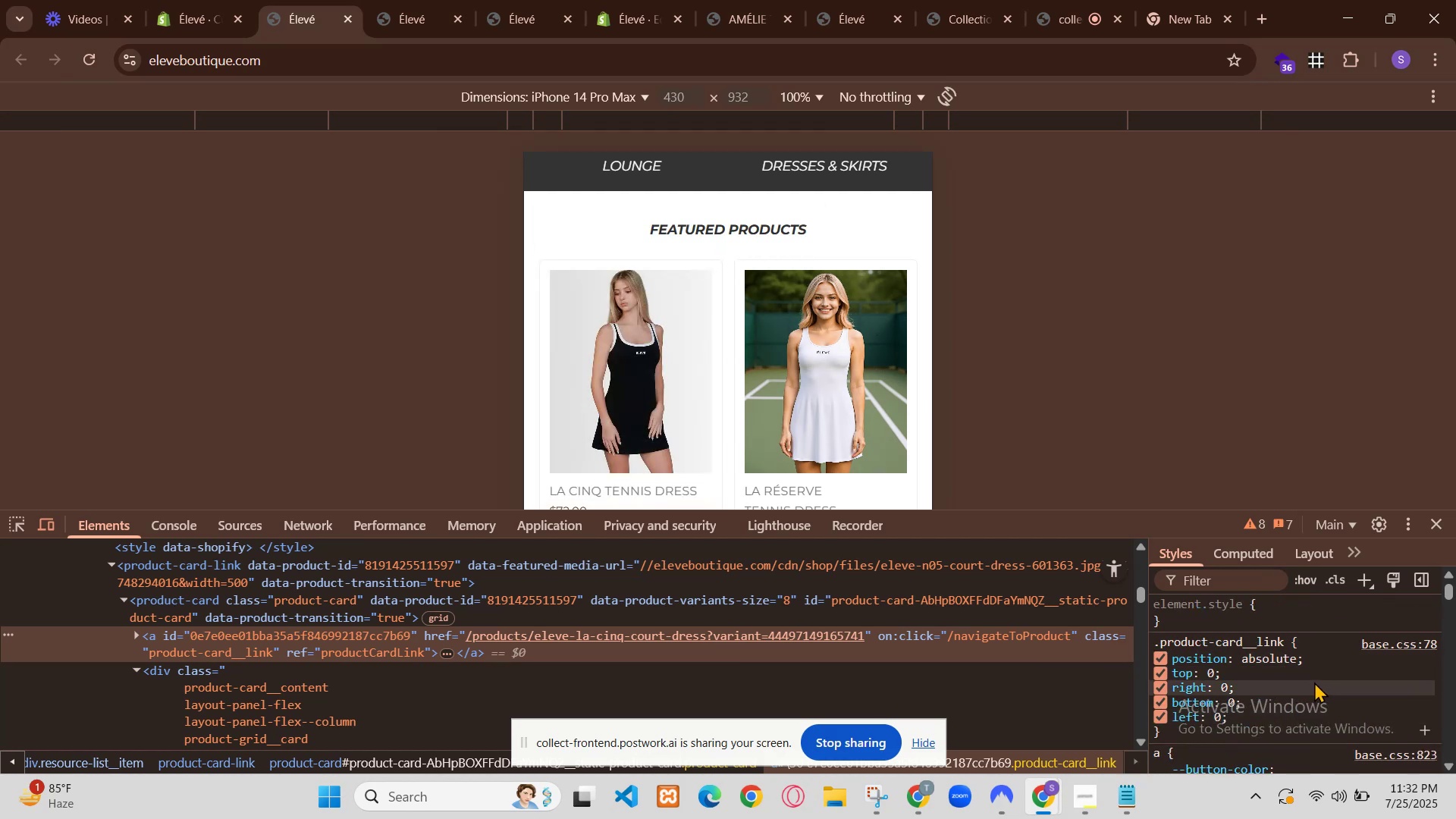 
key(Semicolon)
 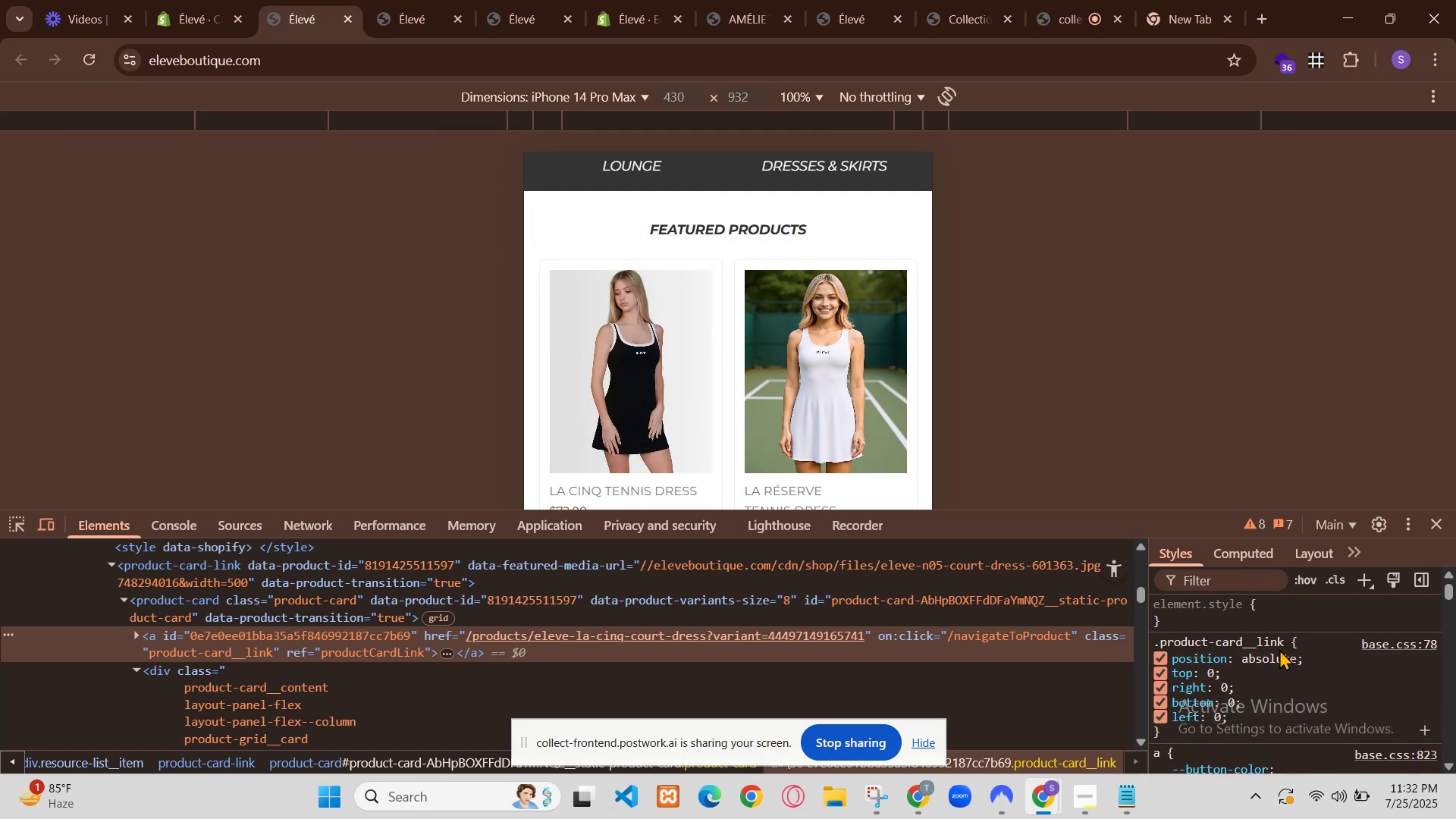 
key(Shift+ShiftLeft)
 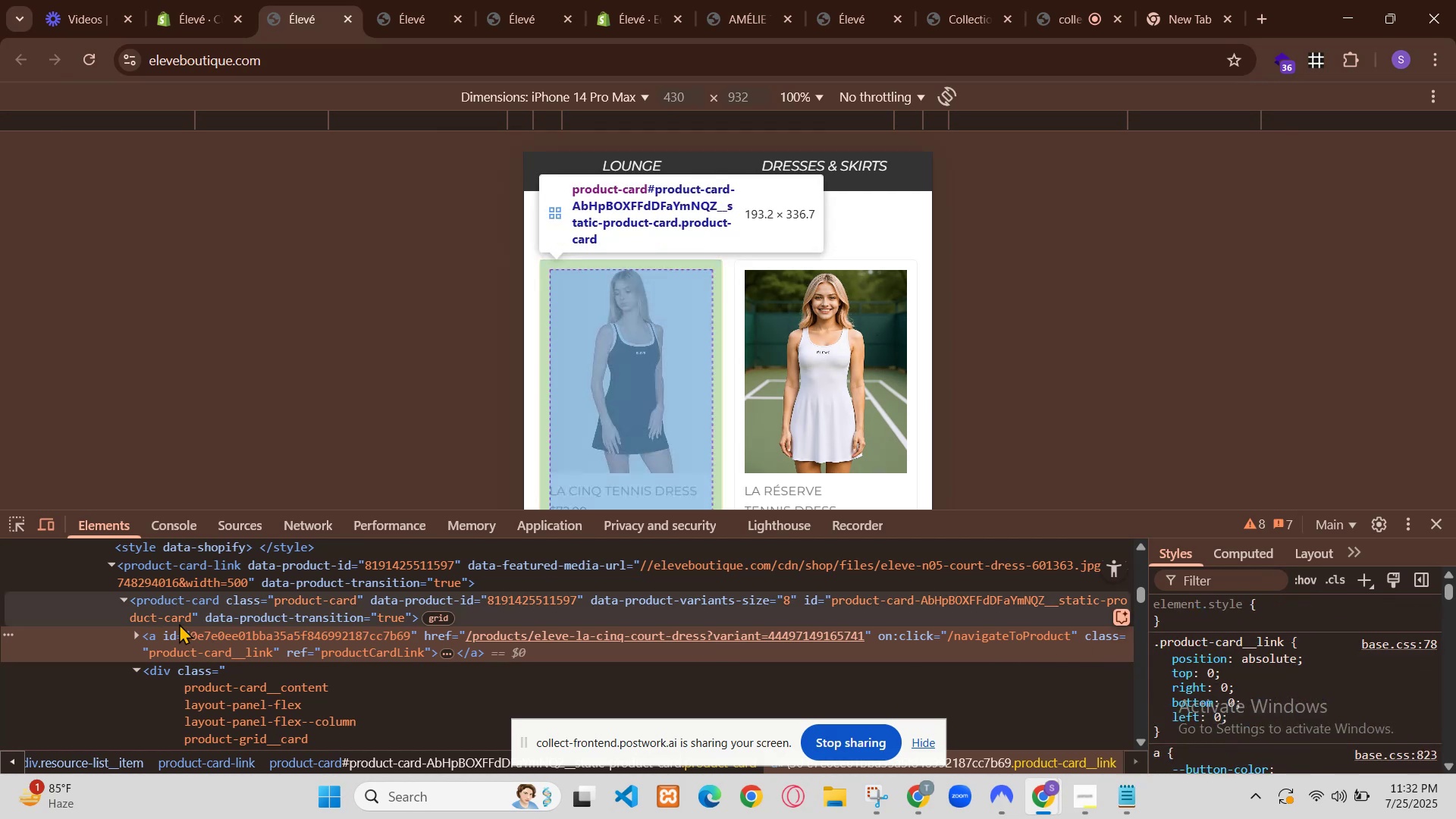 
key(Control+S)
 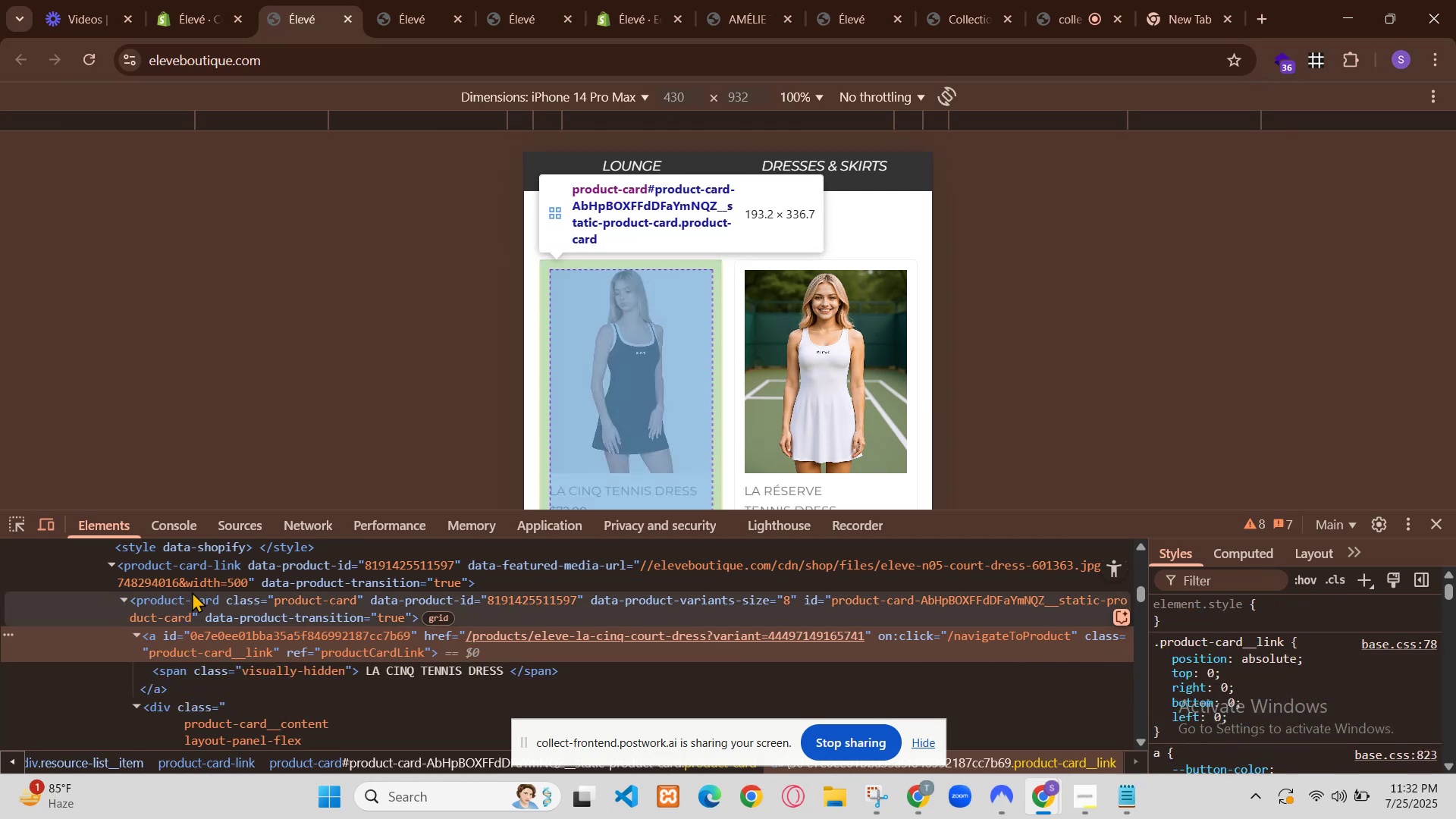 
left_click([249, 0])
 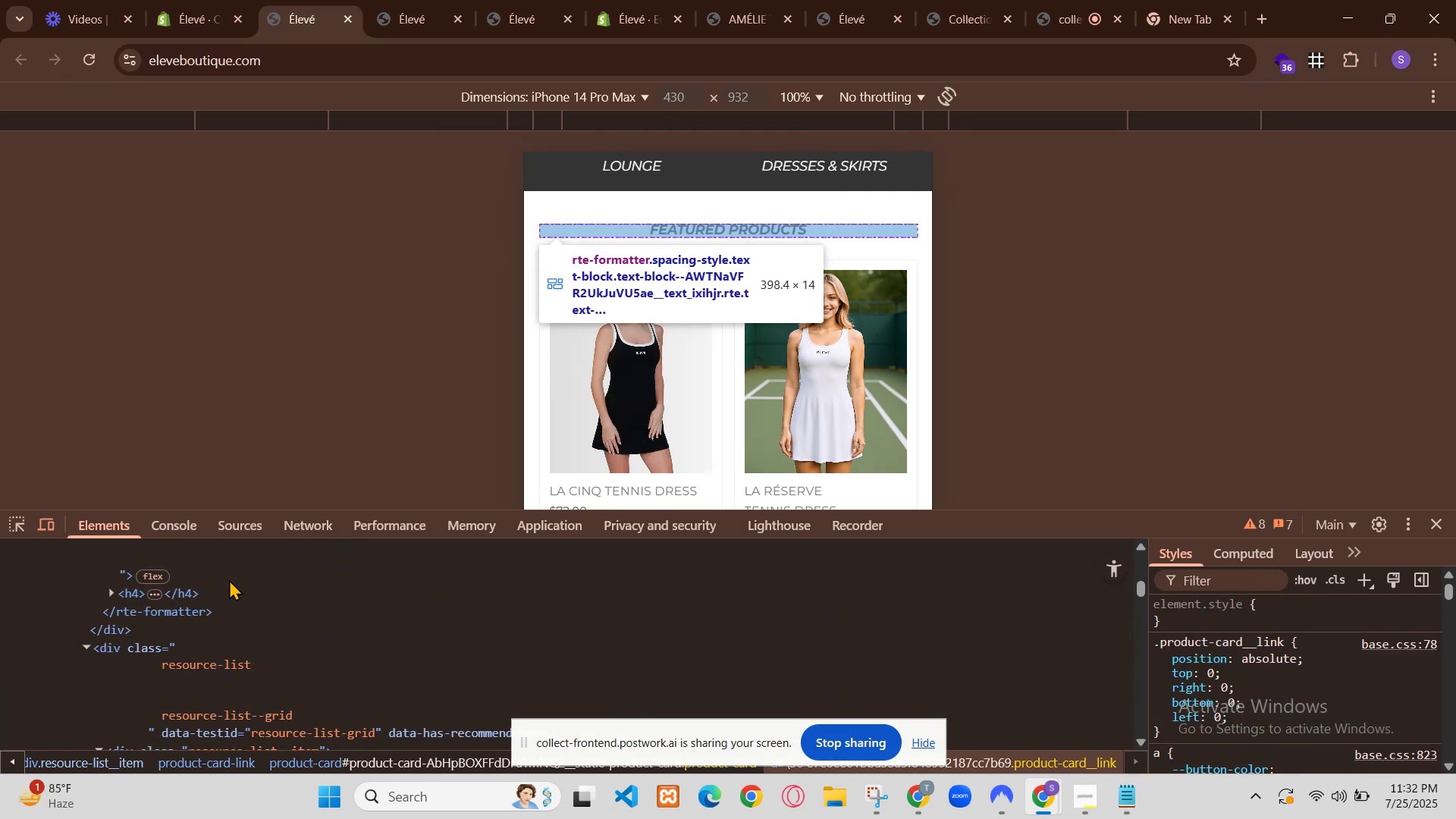 
key(Control+R)
 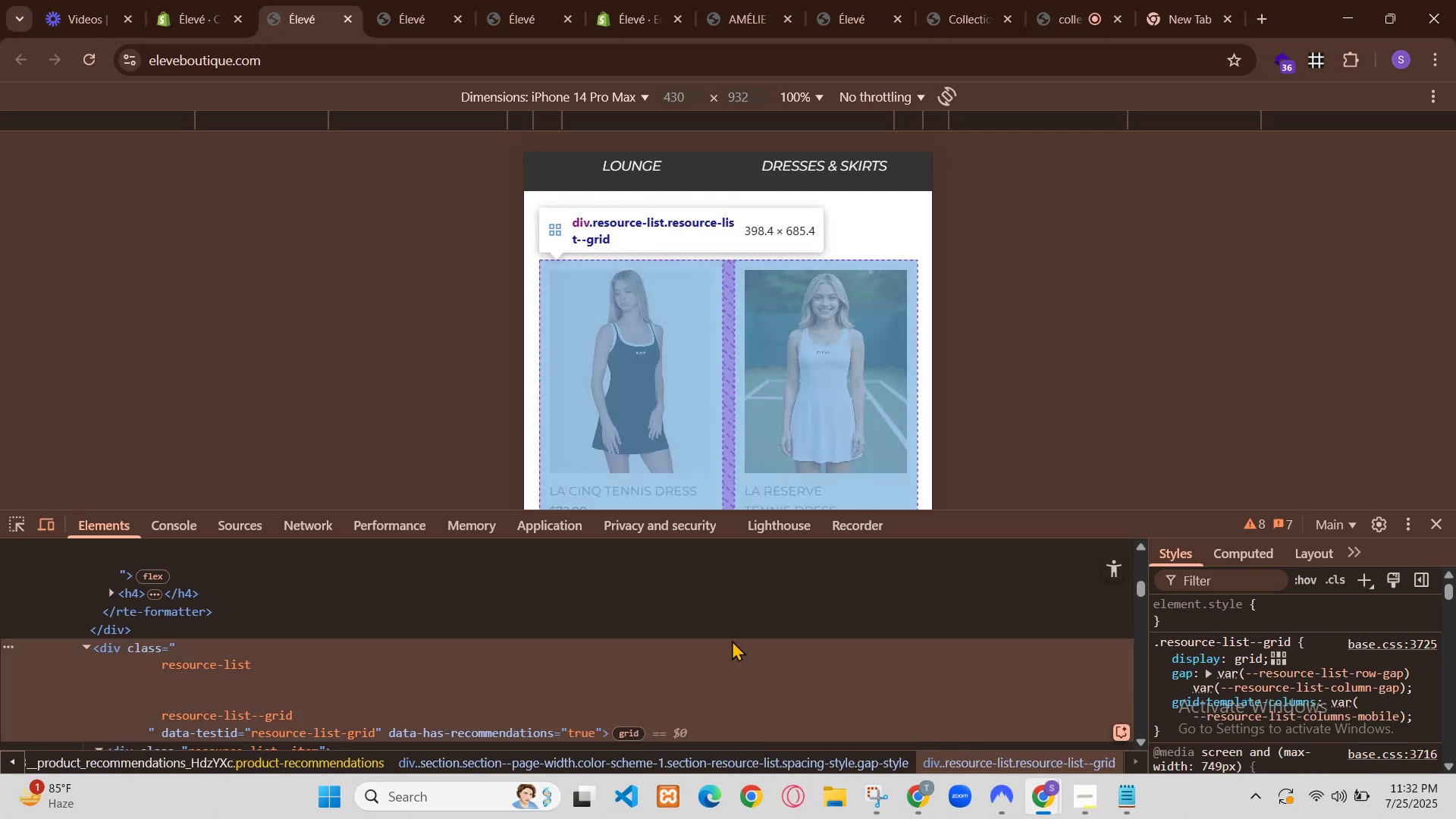 
wait(10.62)
 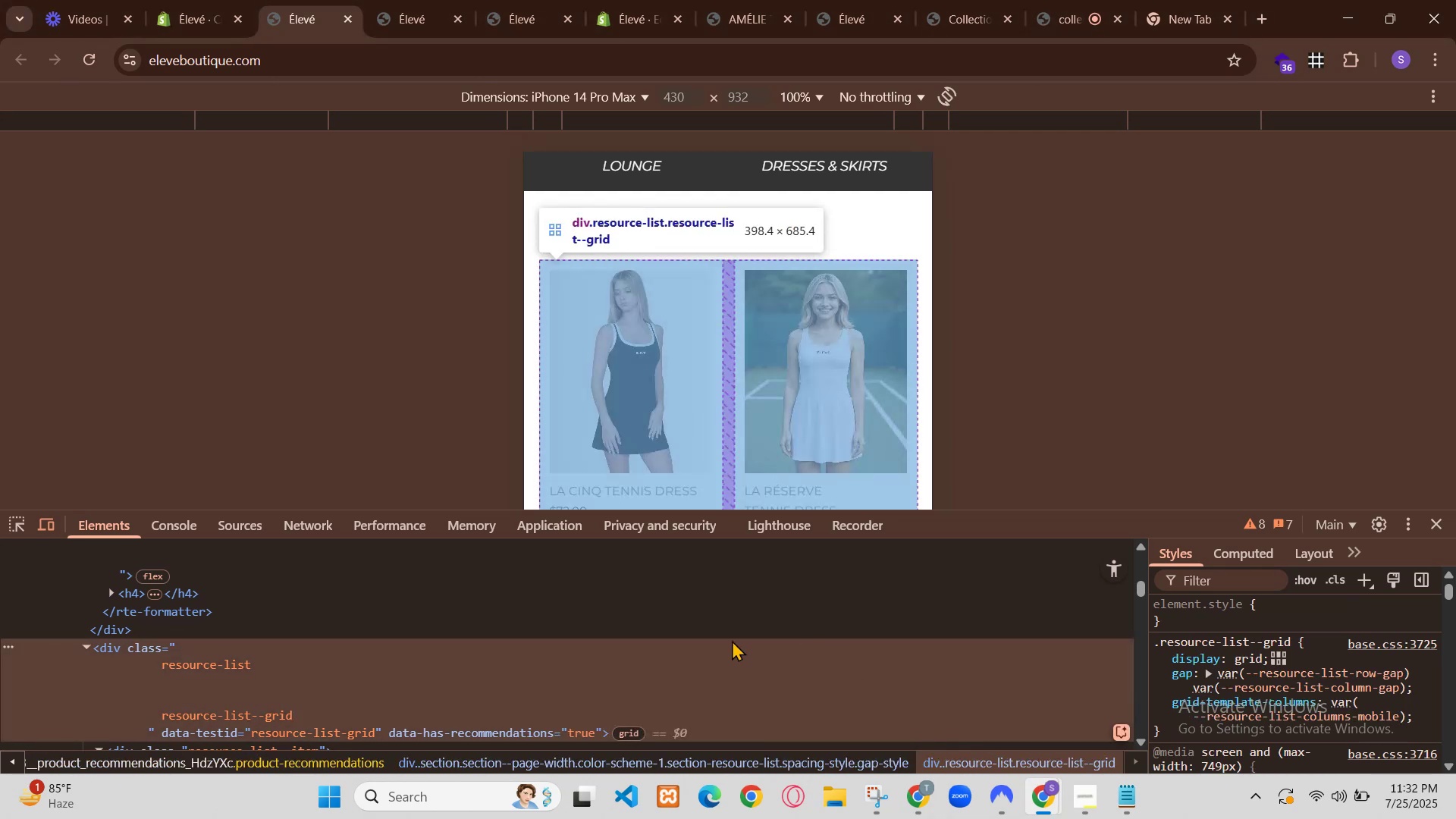 
scroll: coordinate [913, 377], scroll_direction: down, amount: 14.0
 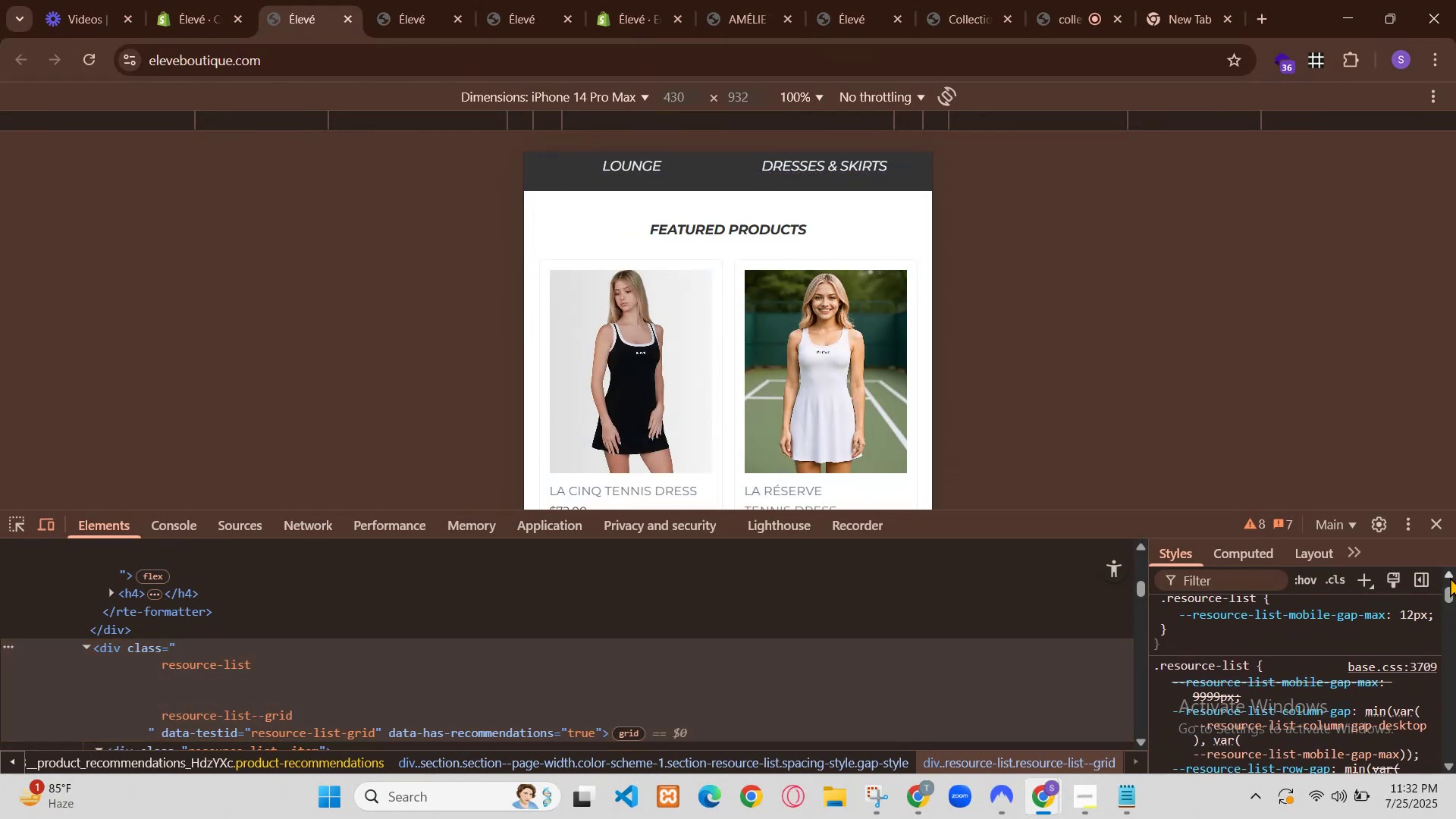 
left_click([1228, 113])
 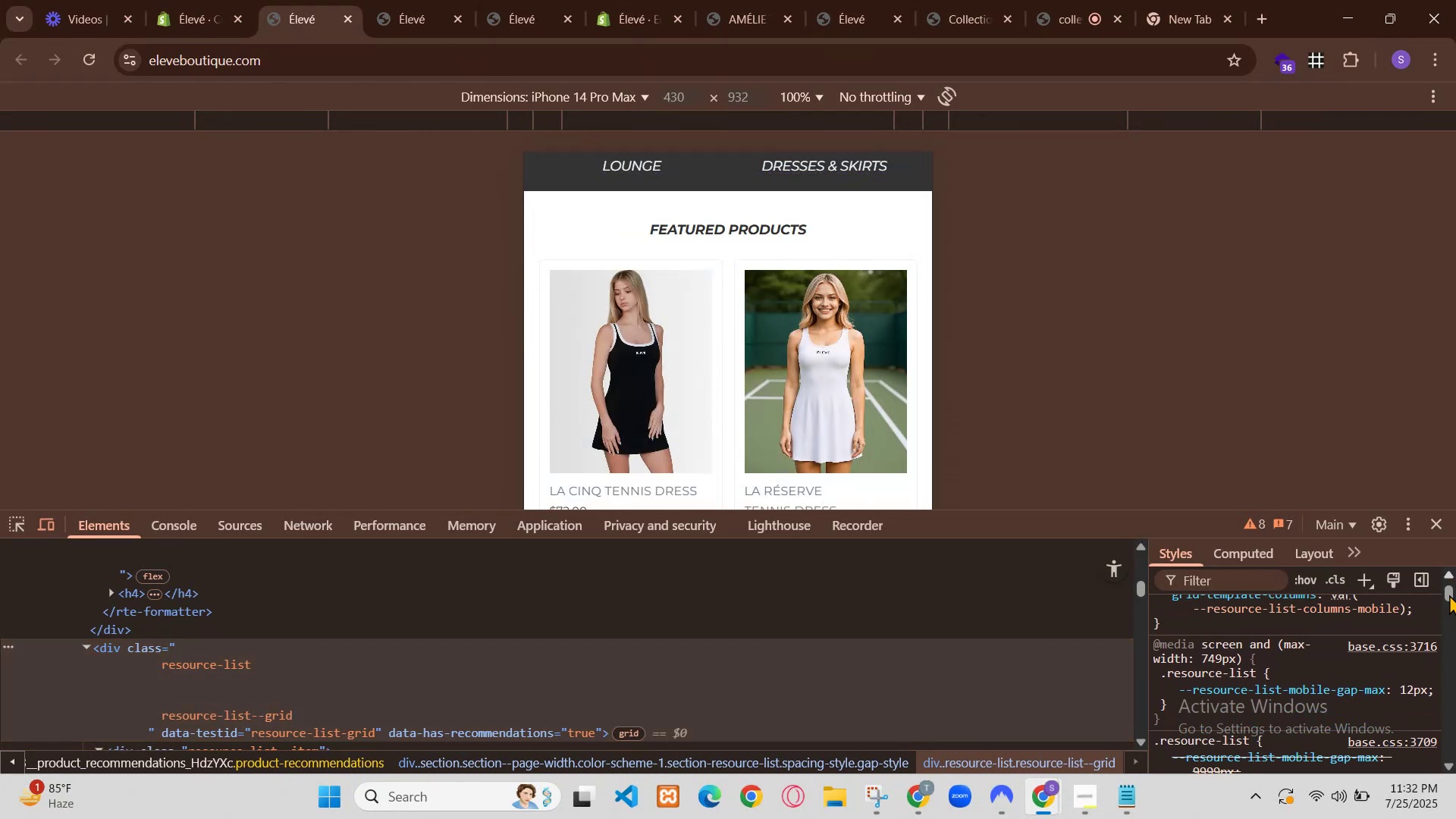 
scroll: coordinate [958, 338], scroll_direction: down, amount: 3.0
 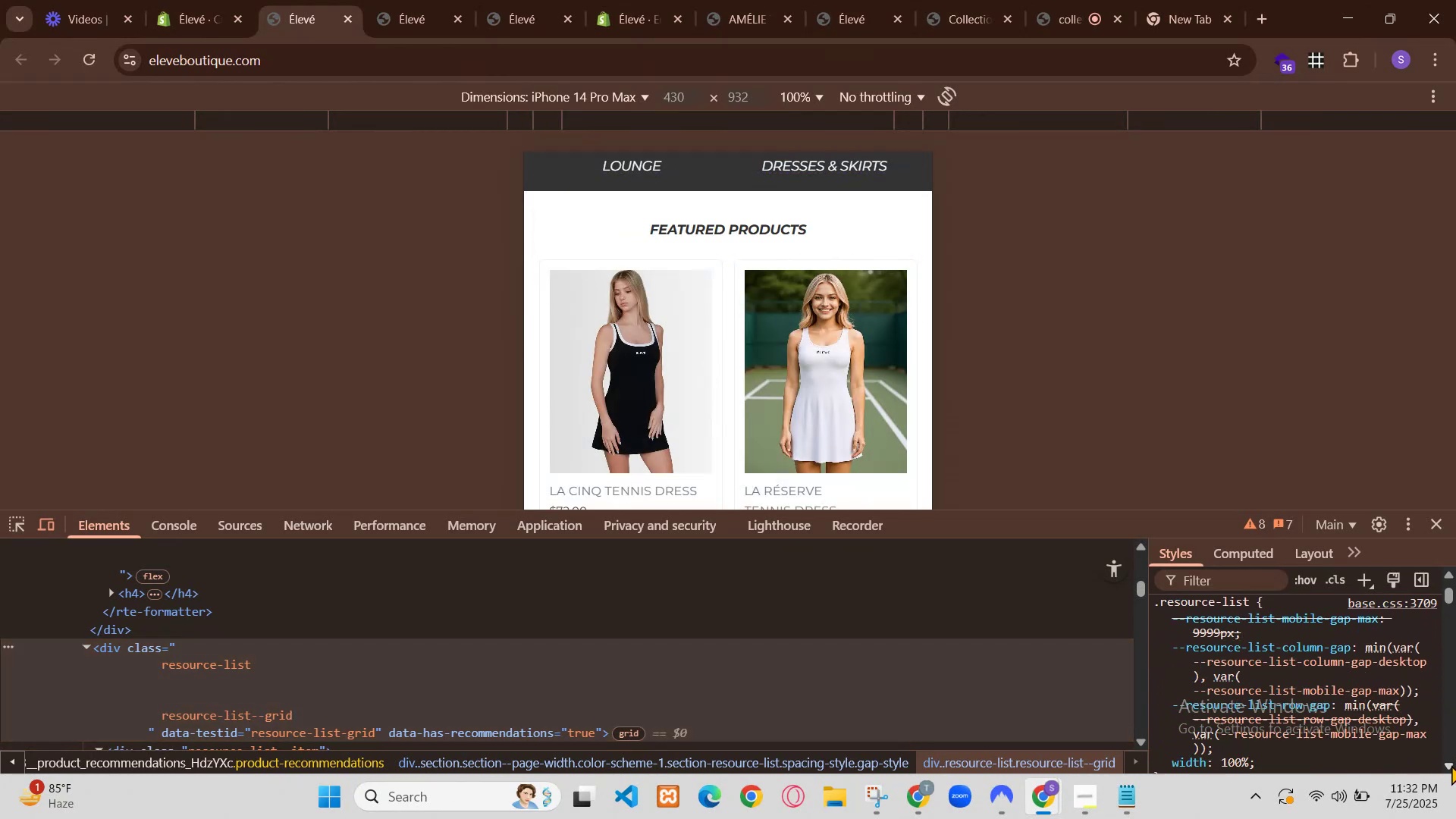 
left_click([1195, 108])
 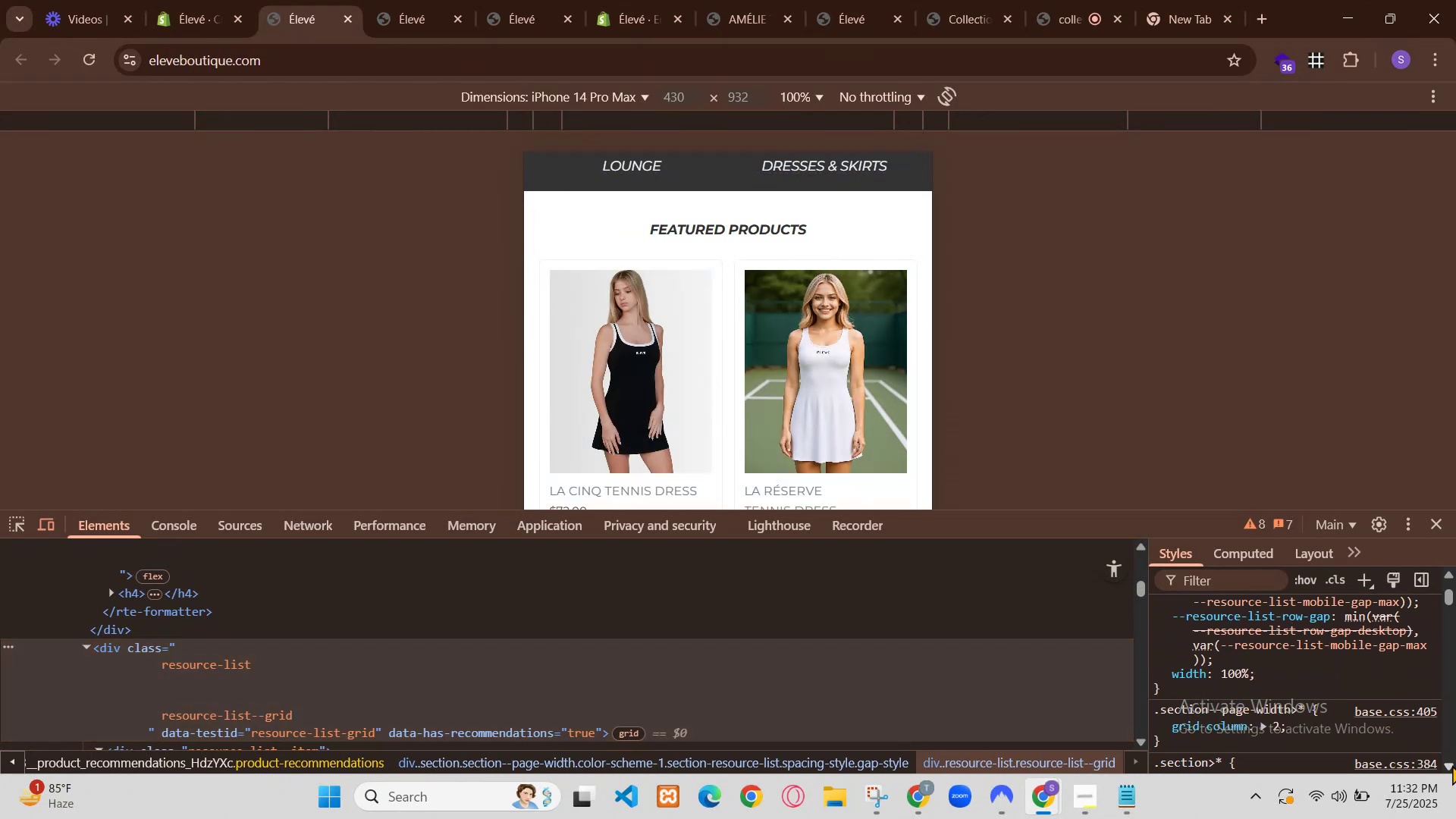 
scroll: coordinate [918, 382], scroll_direction: down, amount: 1.0
 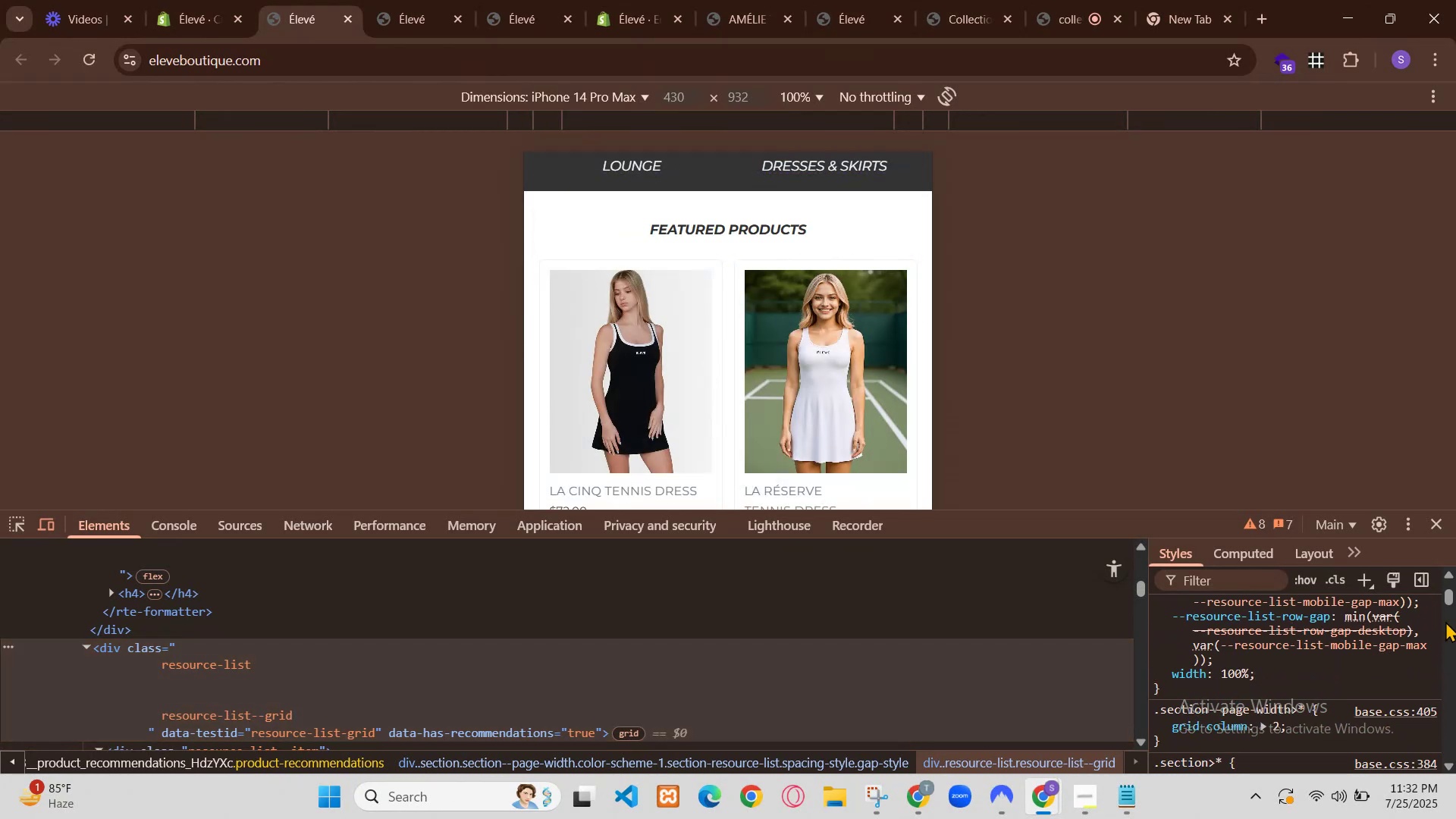 
scroll: coordinate [918, 382], scroll_direction: up, amount: 1.0
 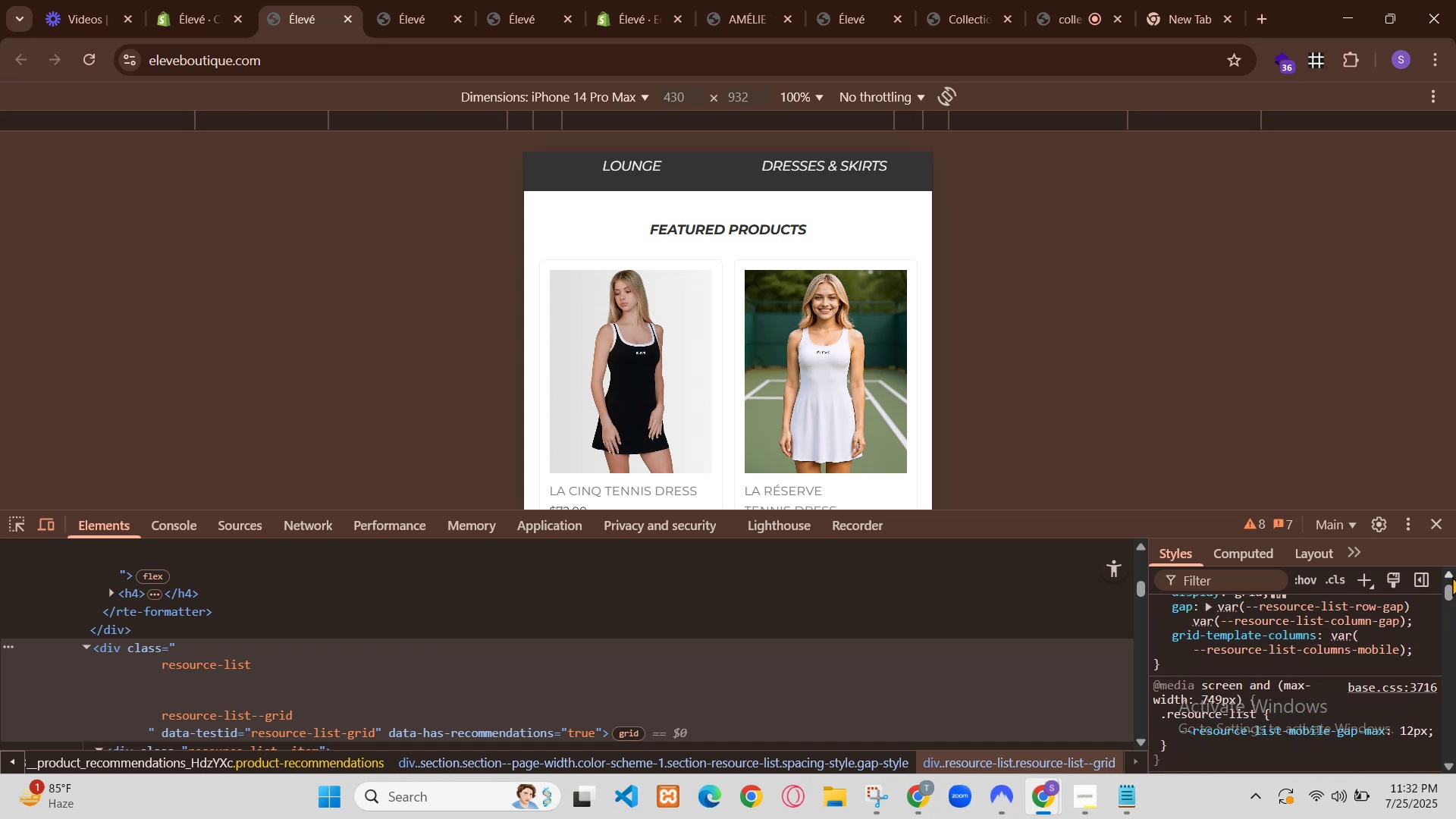 
left_click([199, 108])
 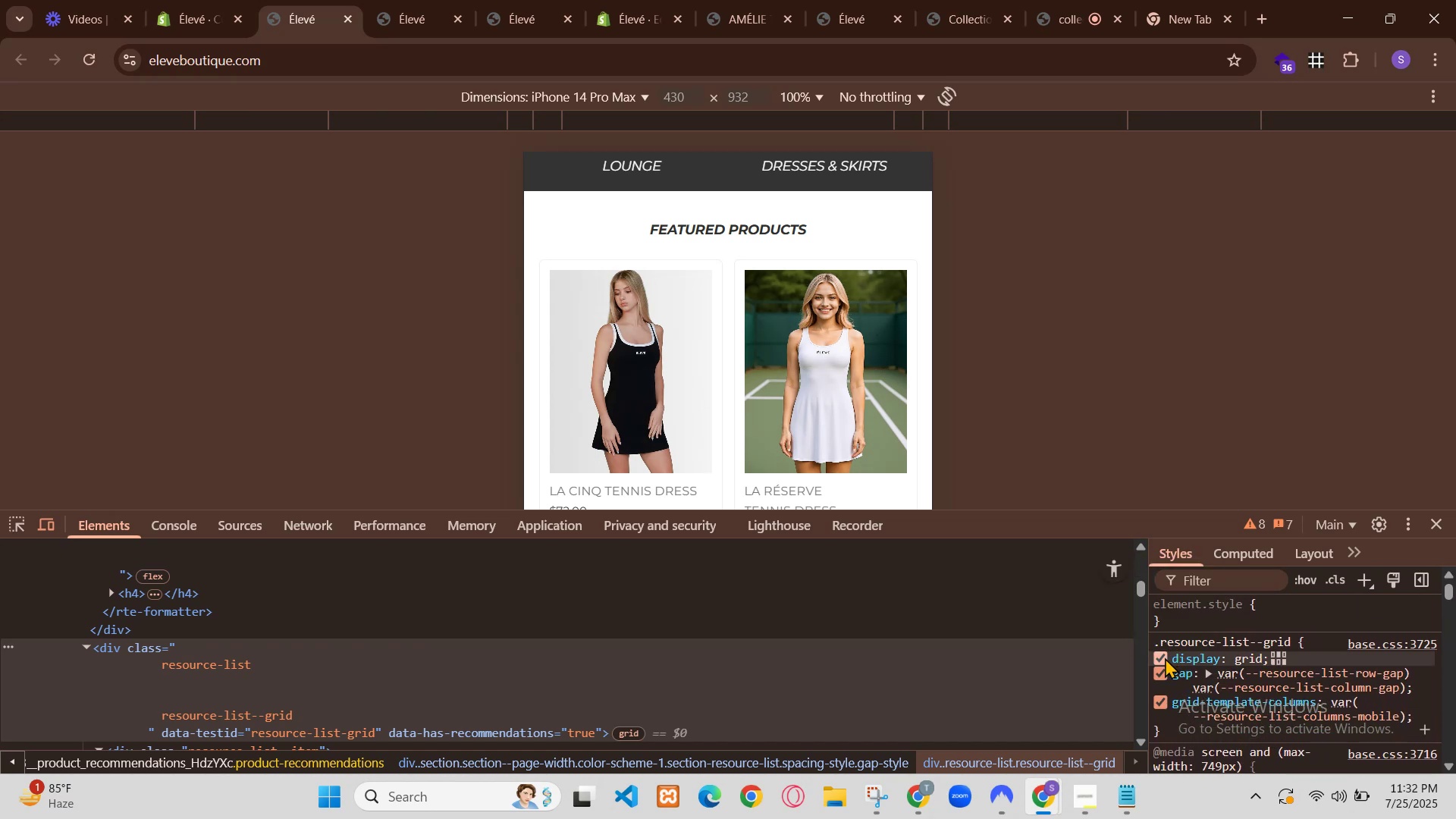 
left_click([109, 293])
 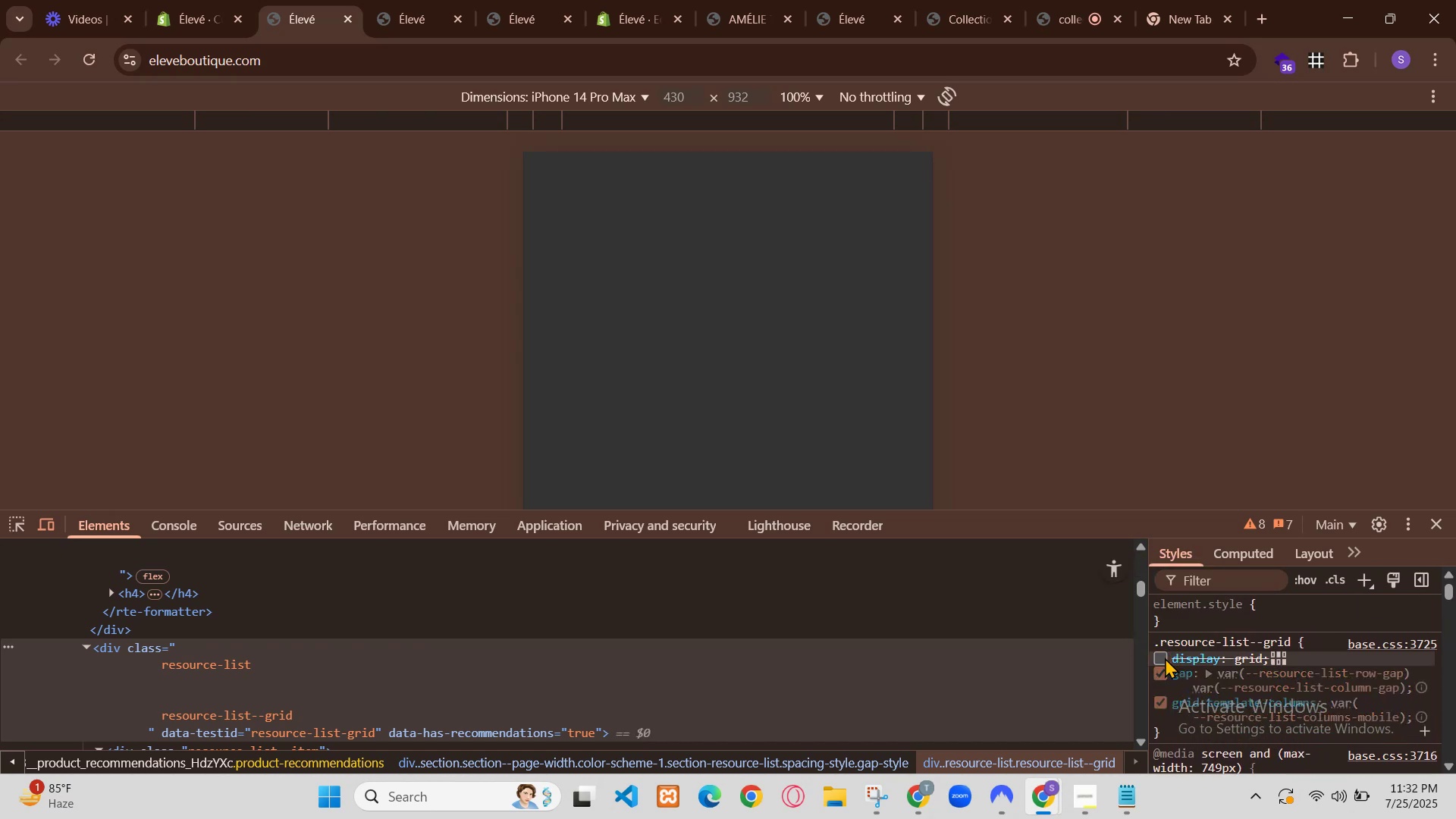 
left_click([283, 0])
 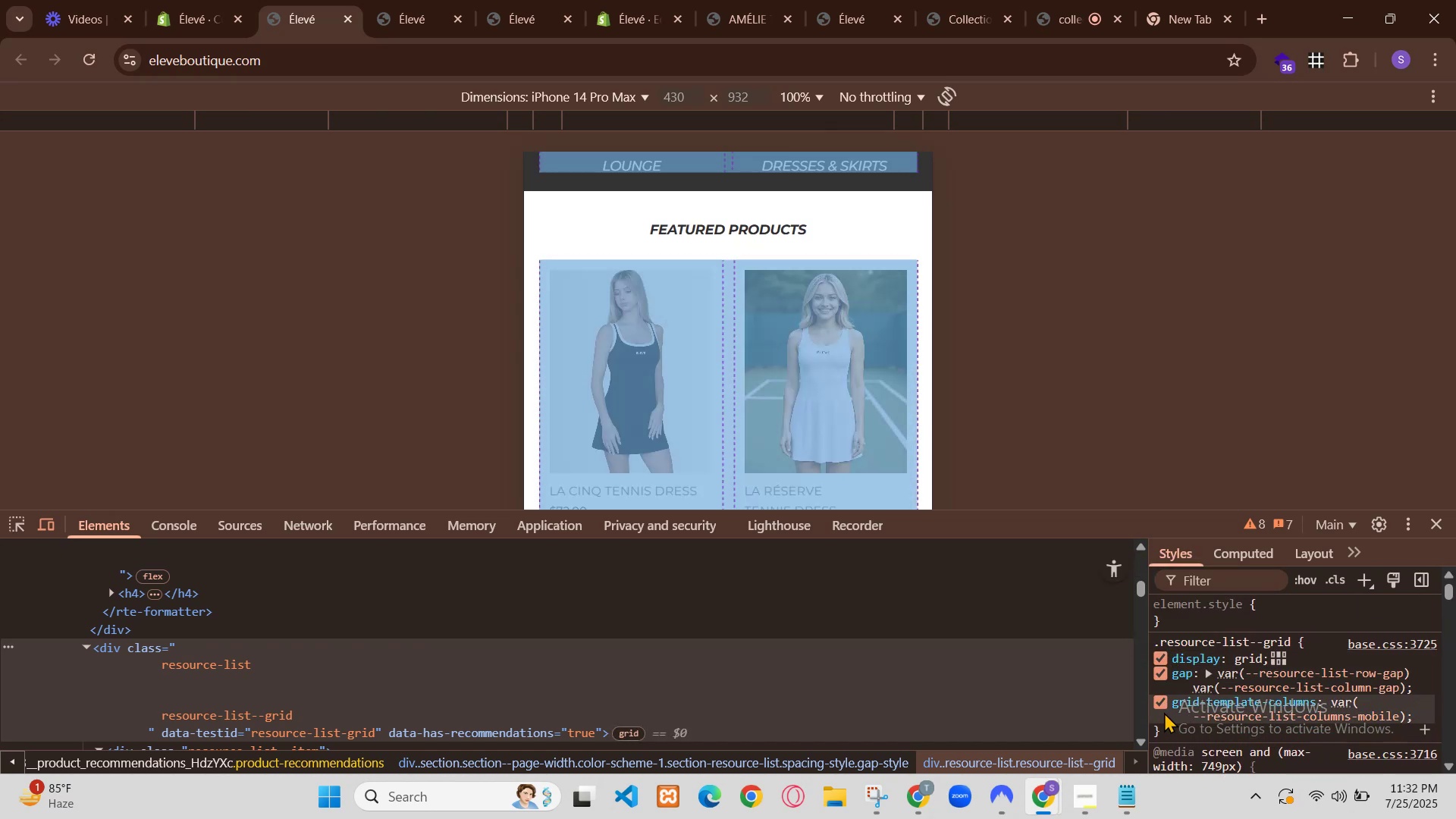 
scroll: coordinate [787, 492], scroll_direction: down, amount: 4.0
 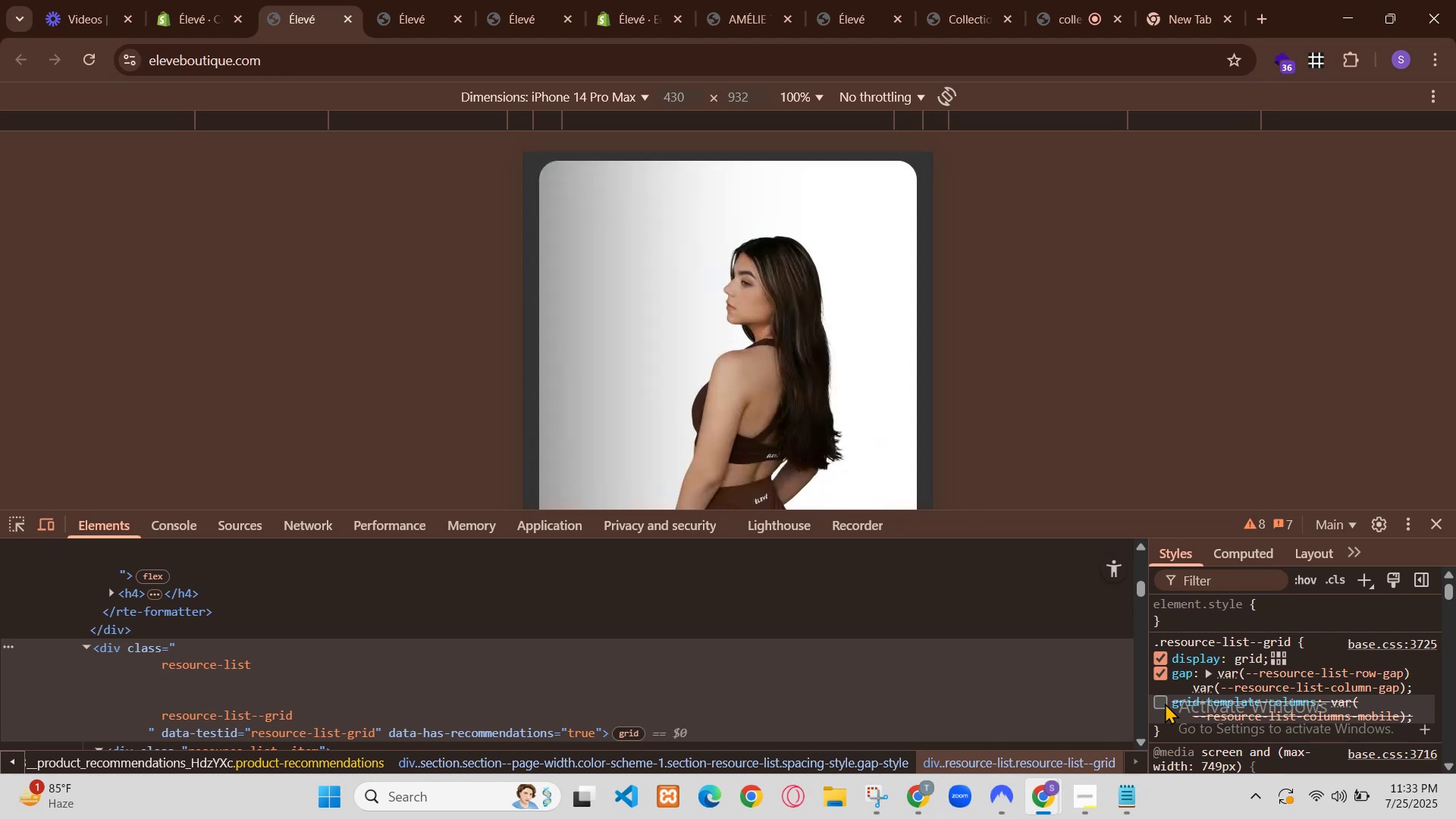 
right_click([955, 551])
 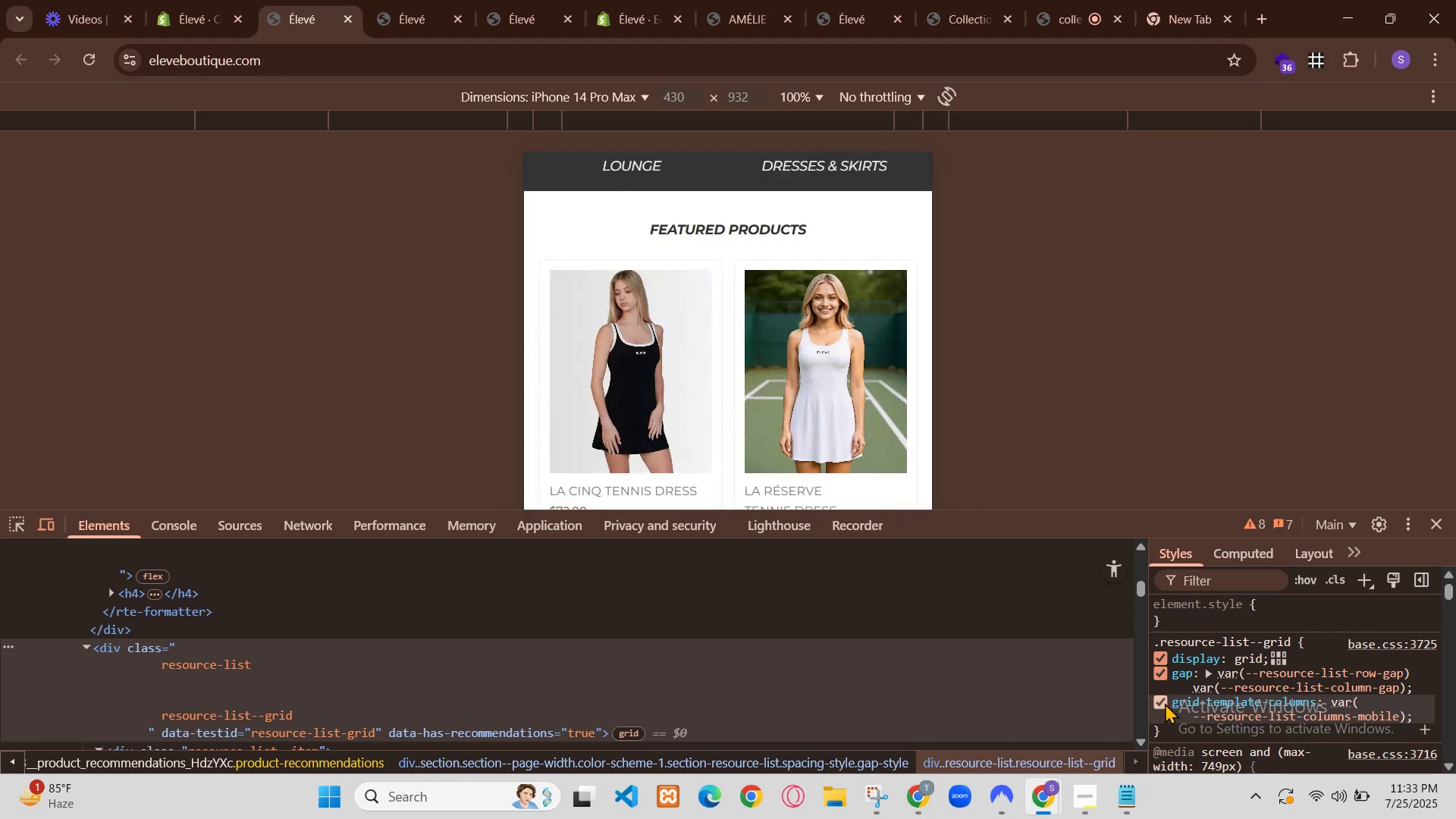 
left_click([1046, 532])
 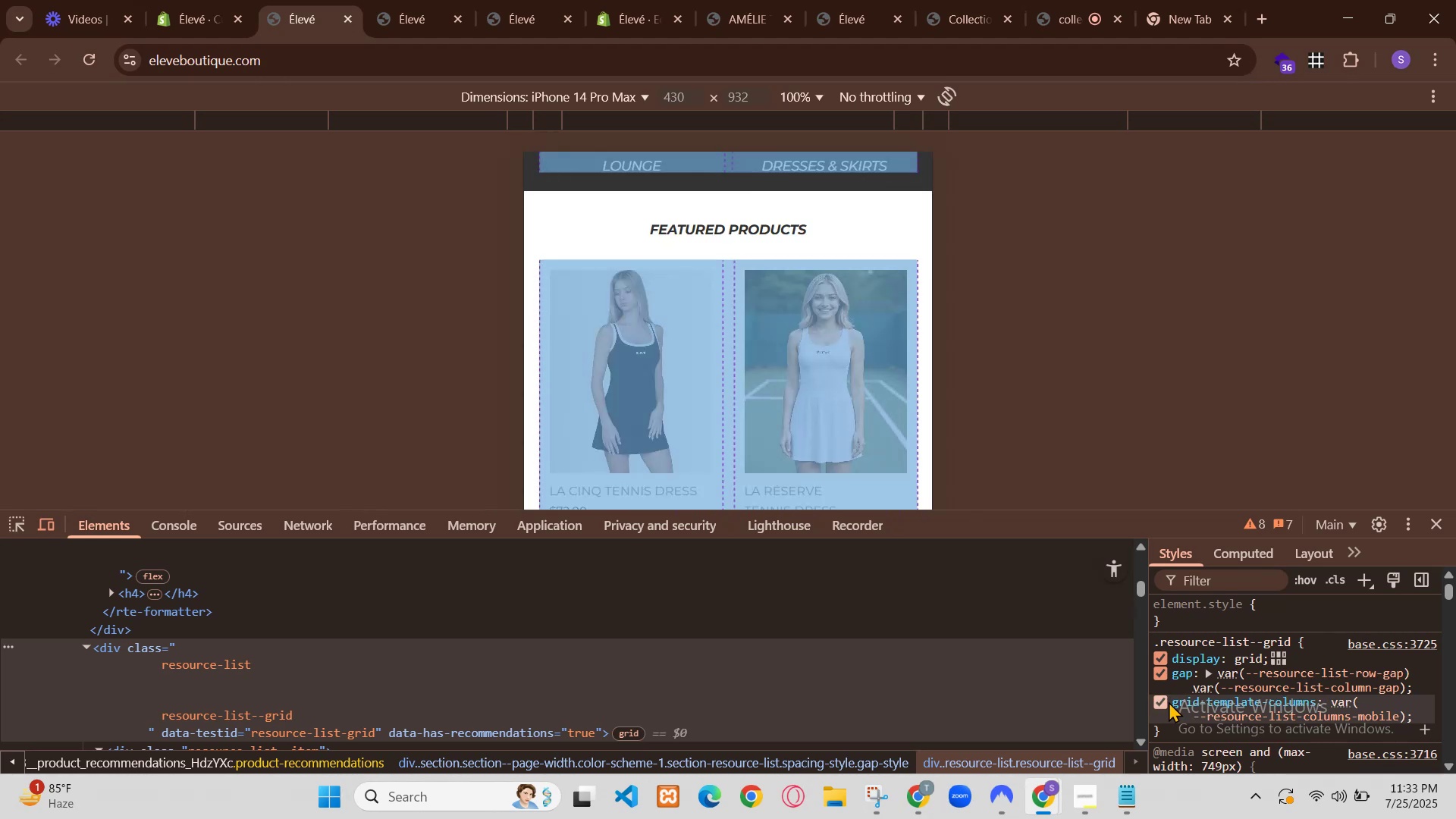 
scroll: coordinate [730, 237], scroll_direction: down, amount: 13.0
 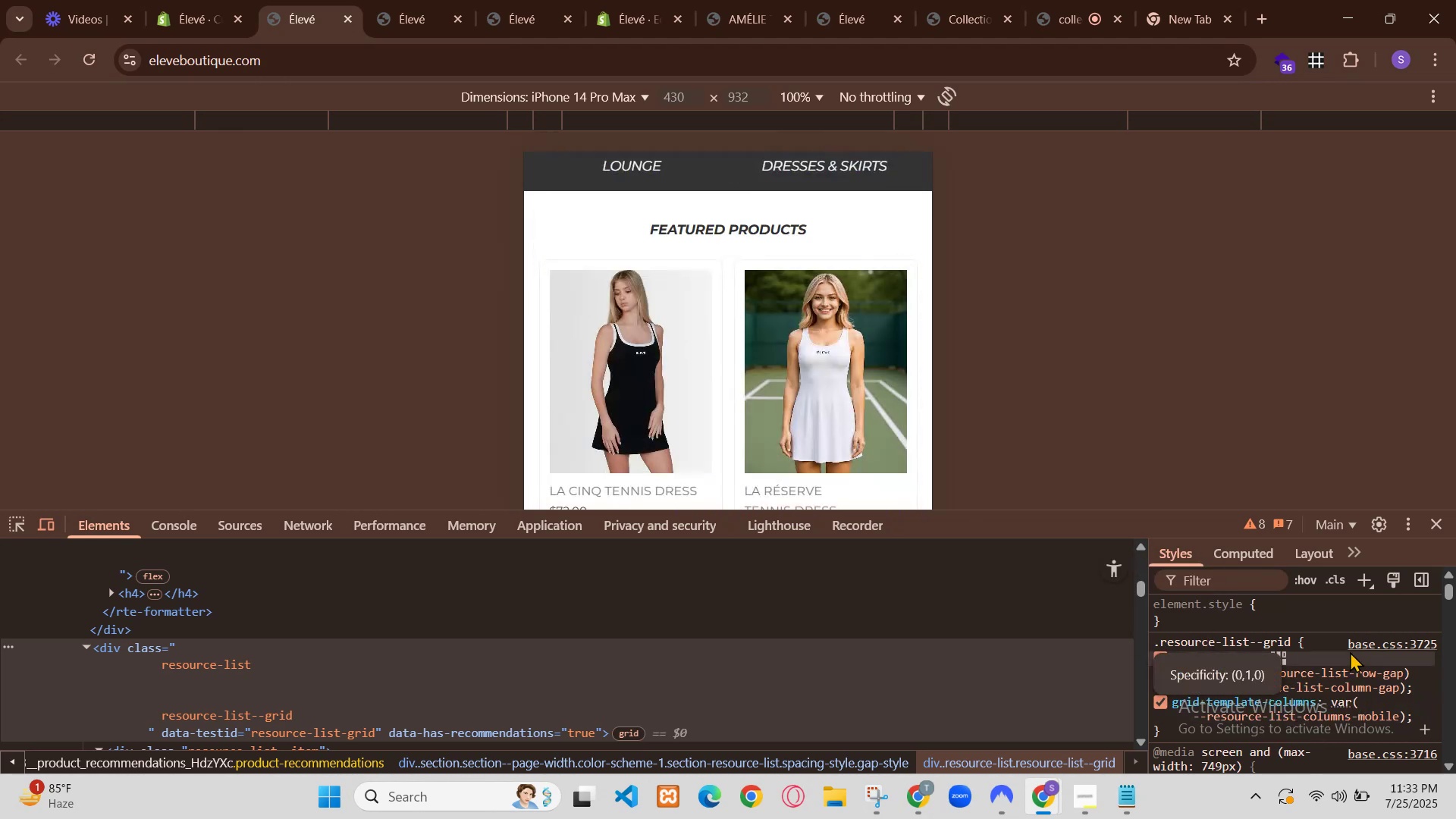 
left_click_drag(start_coordinate=[766, 272], to_coordinate=[654, 272])
 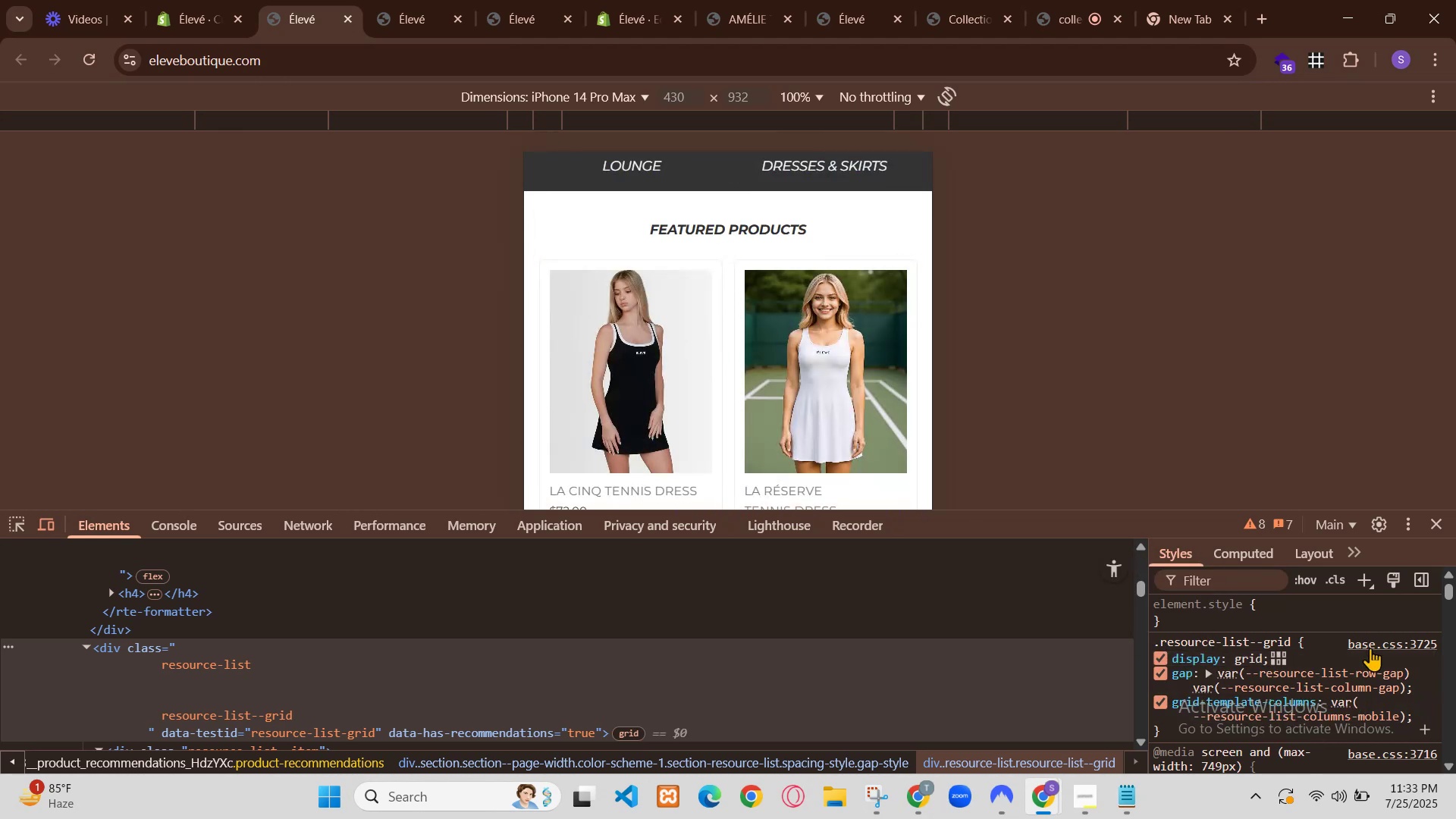 
left_click_drag(start_coordinate=[774, 253], to_coordinate=[647, 254])
 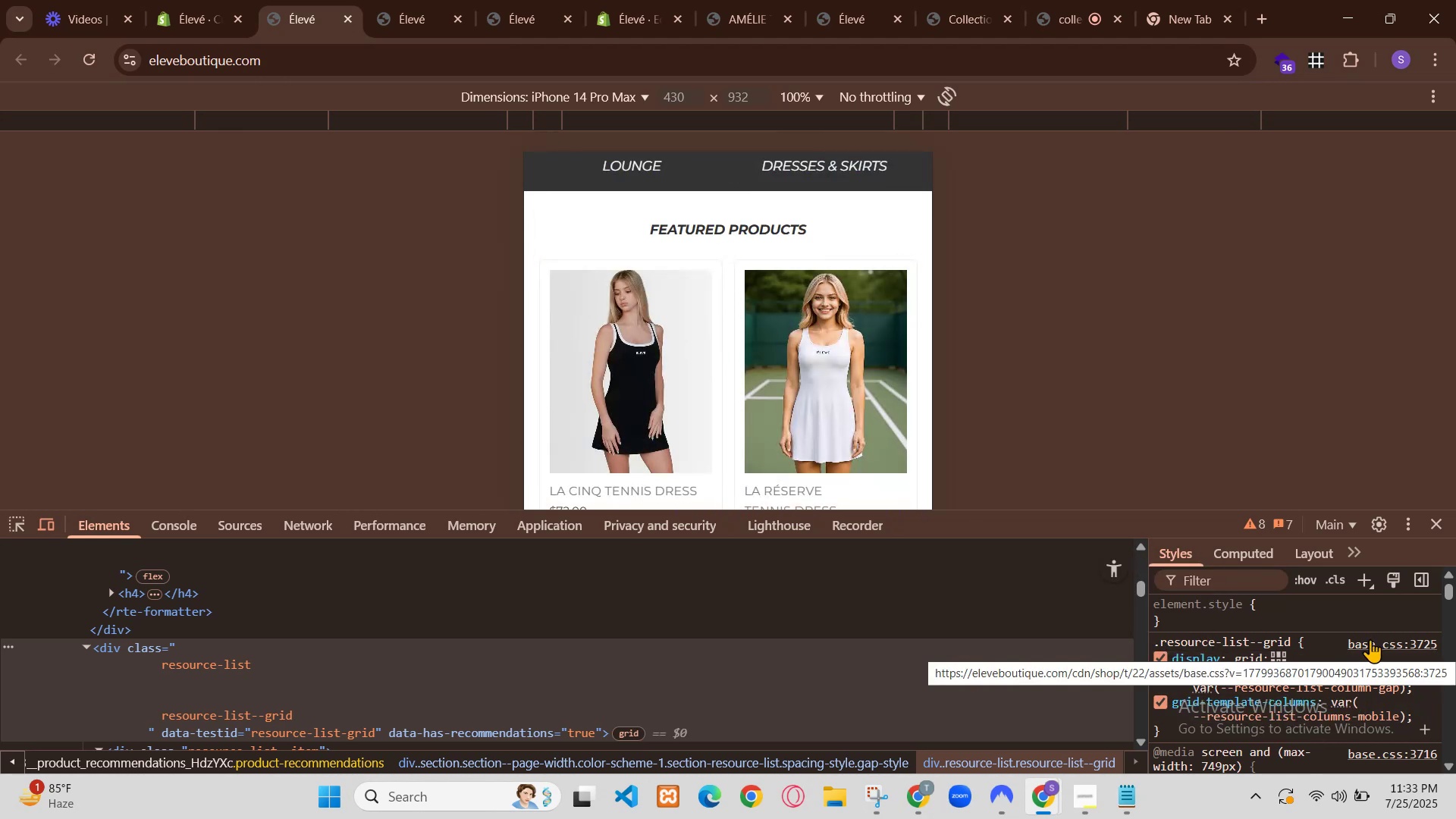 
left_click_drag(start_coordinate=[755, 238], to_coordinate=[667, 259])
 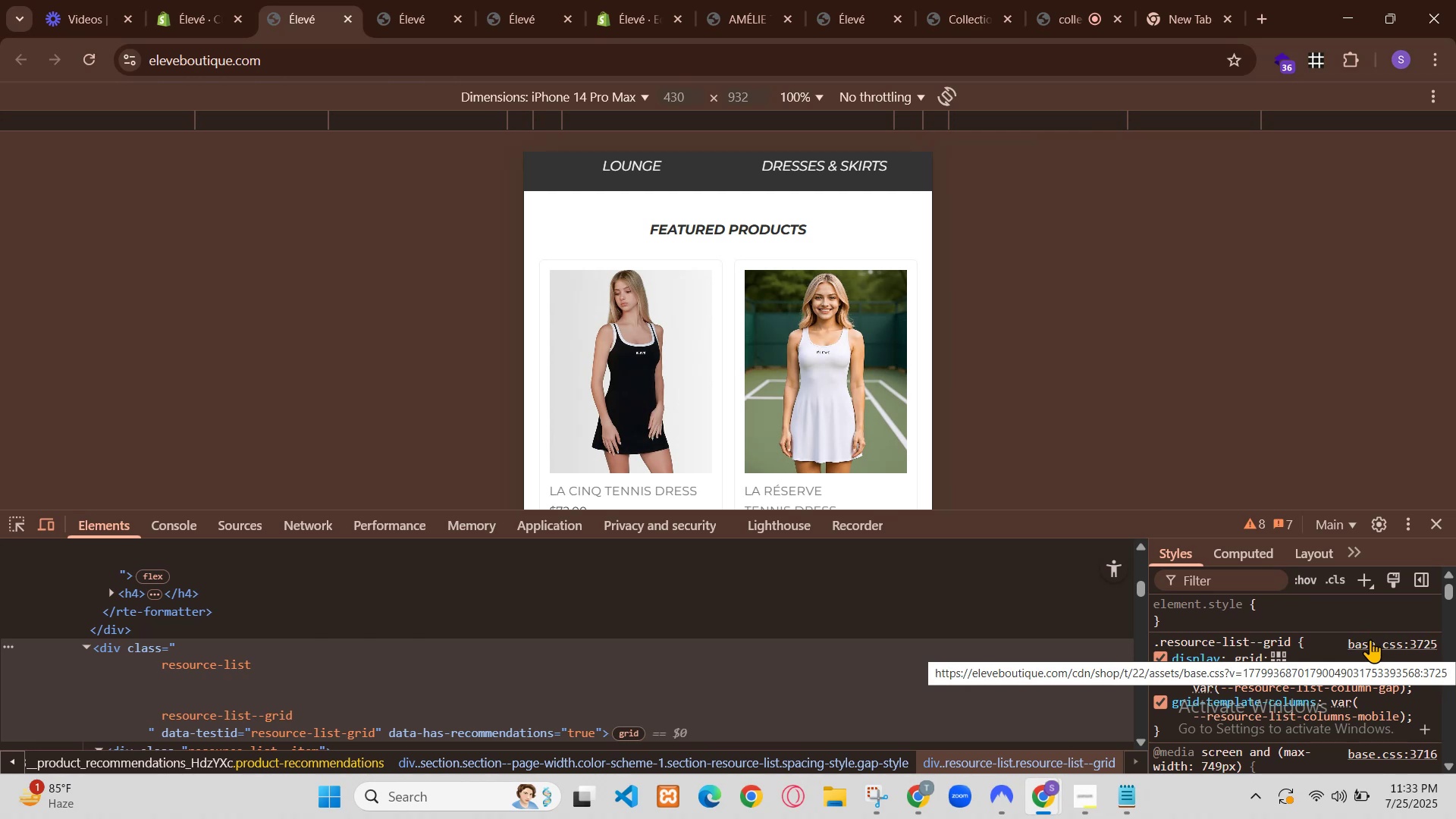 
scroll: coordinate [726, 276], scroll_direction: down, amount: 2.0
 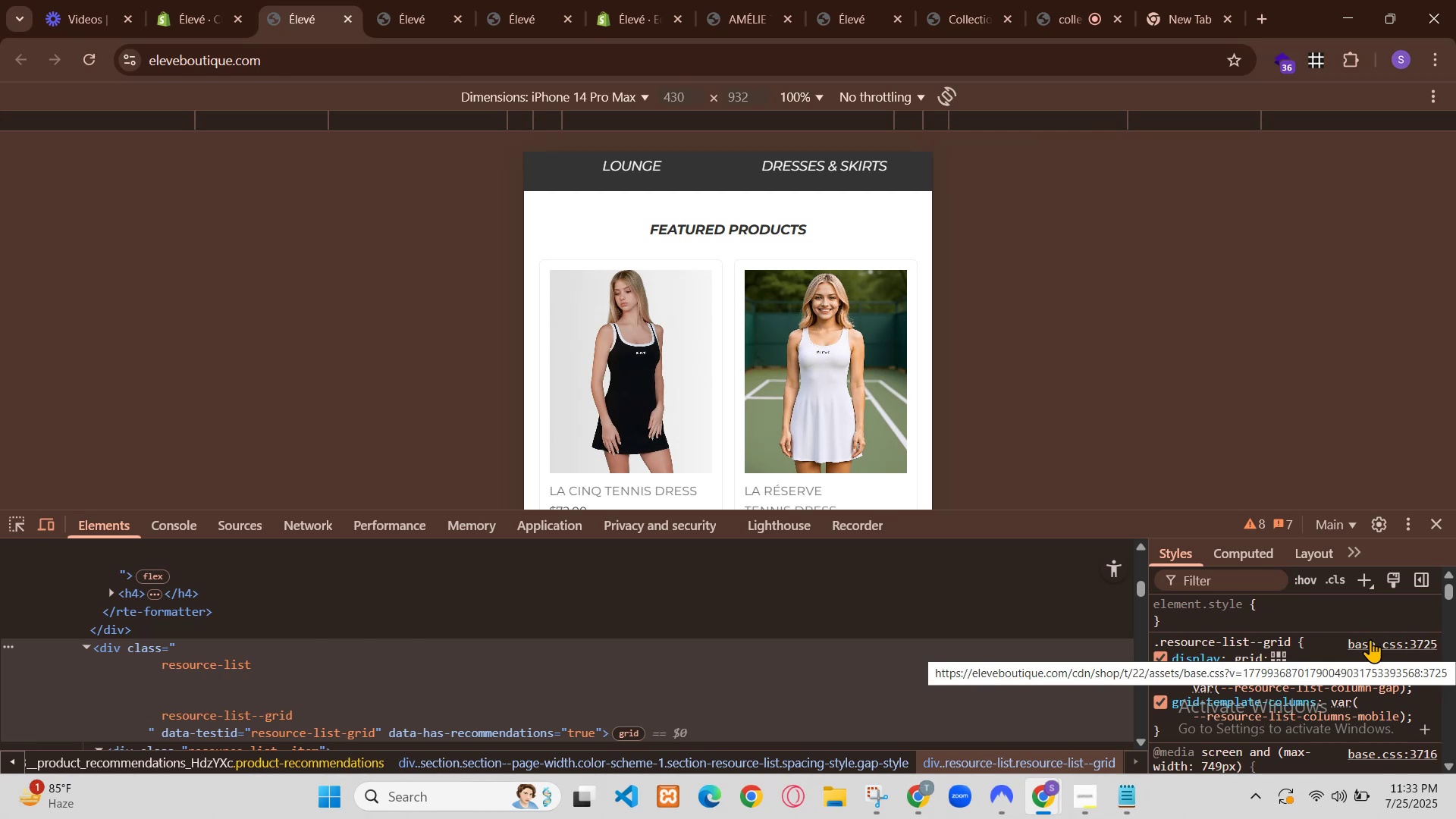 
left_click_drag(start_coordinate=[767, 255], to_coordinate=[689, 250])
 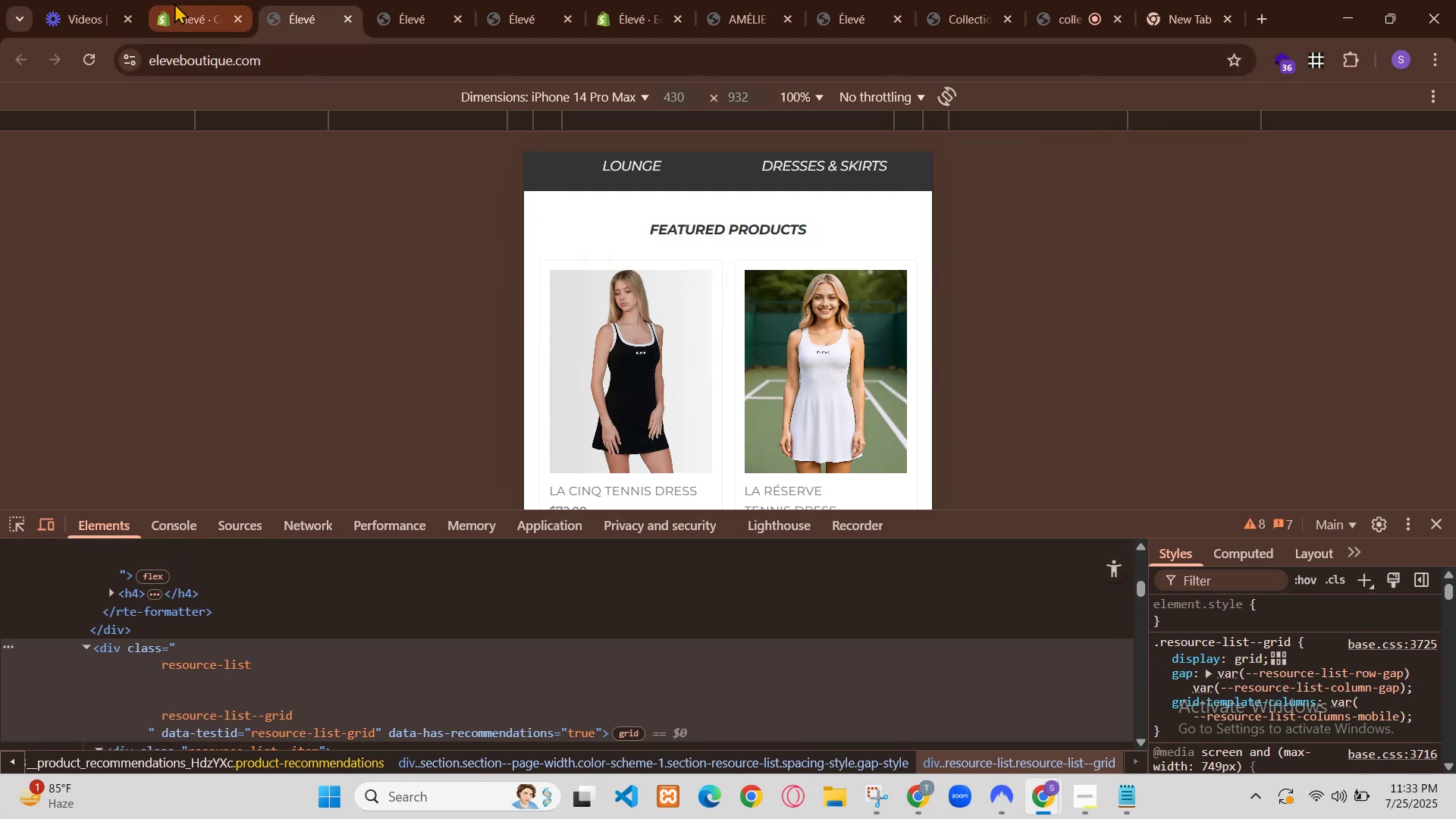 
left_click_drag(start_coordinate=[720, 297], to_coordinate=[803, 290])
 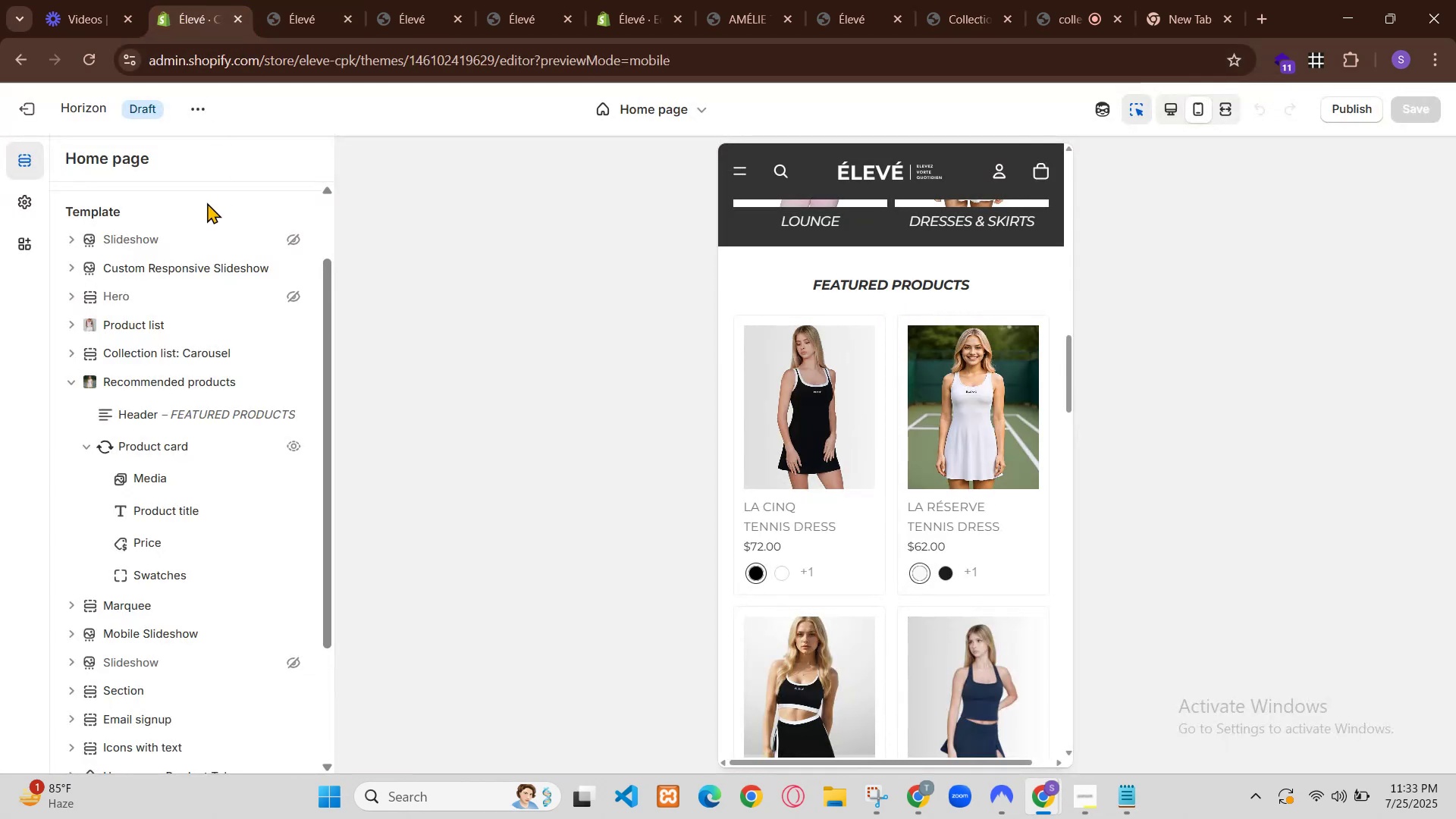 
left_click_drag(start_coordinate=[758, 294], to_coordinate=[612, 306])
 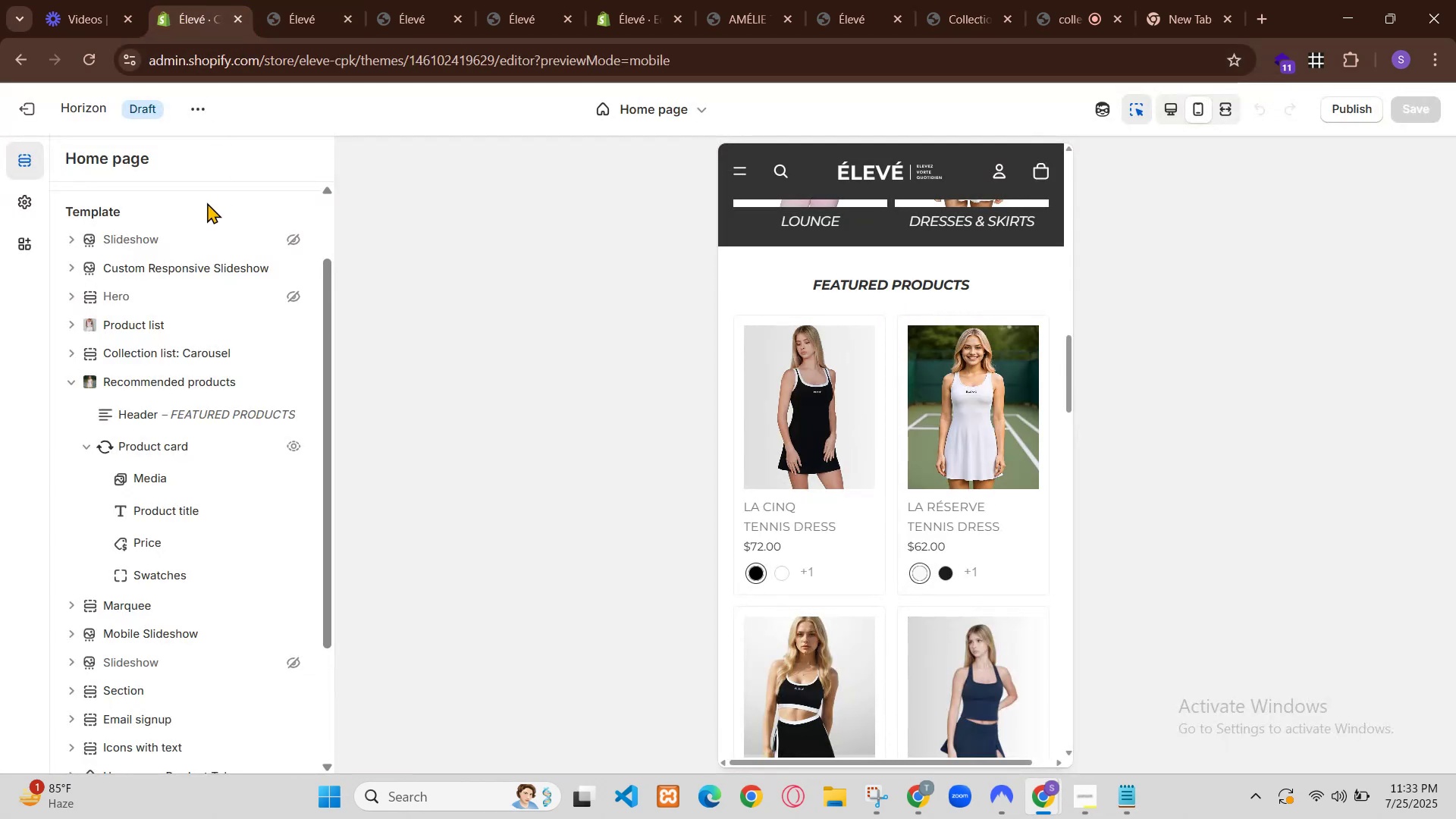 
scroll: coordinate [686, 298], scroll_direction: down, amount: 2.0
 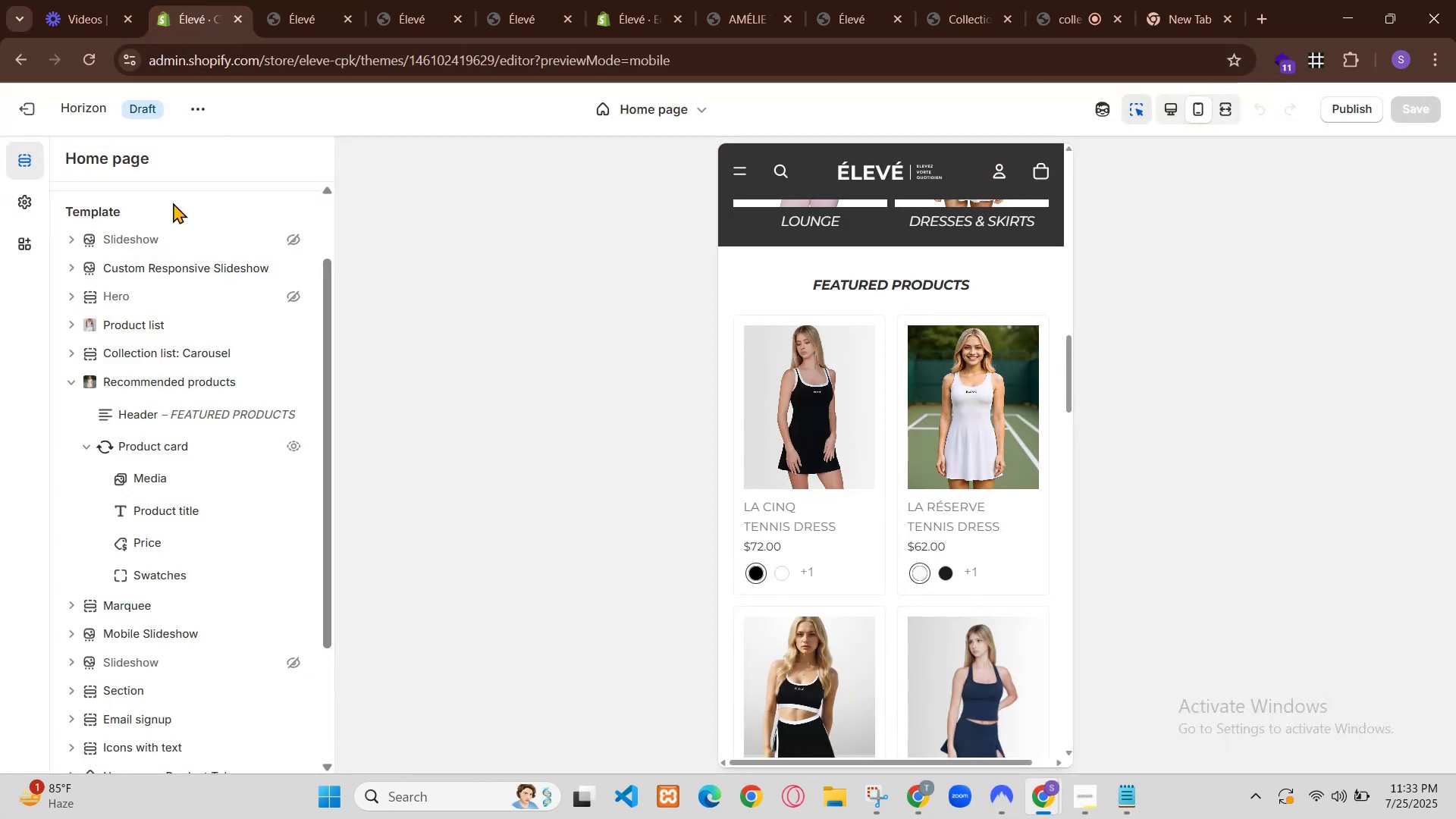 
scroll: coordinate [742, 306], scroll_direction: up, amount: 1.0
 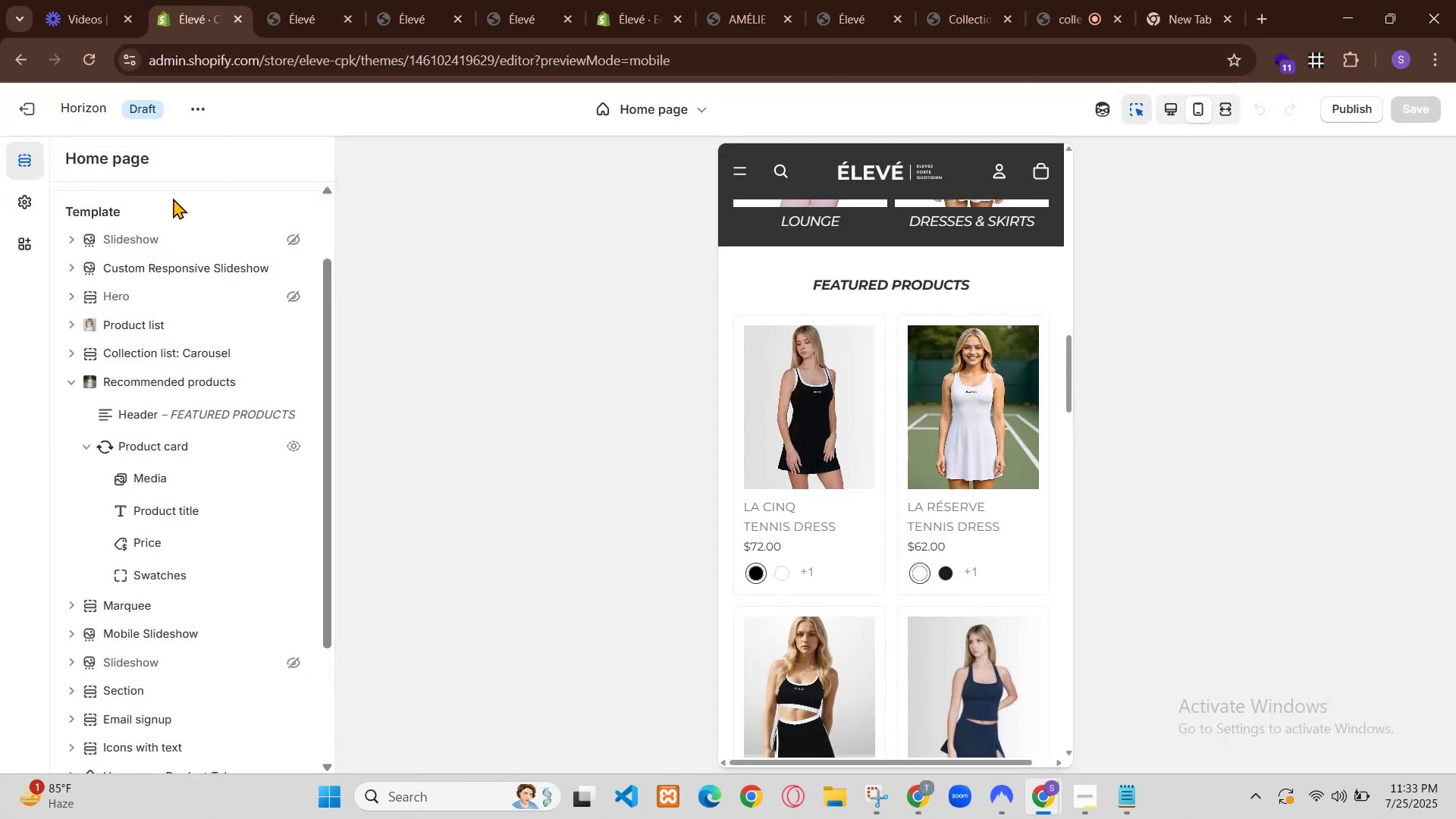 
left_click_drag(start_coordinate=[765, 306], to_coordinate=[586, 299])
 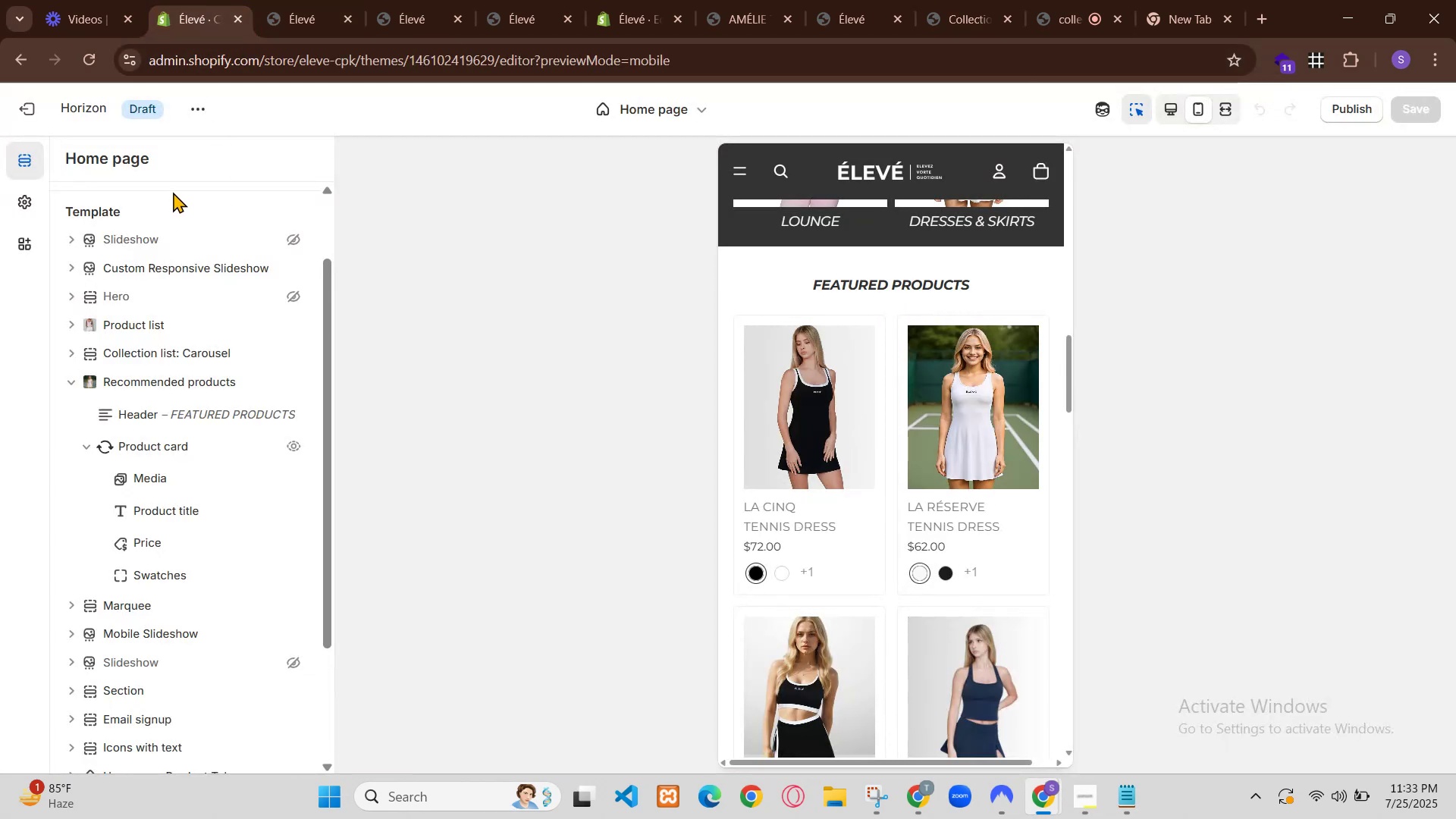 
scroll: coordinate [692, 309], scroll_direction: down, amount: 1.0
 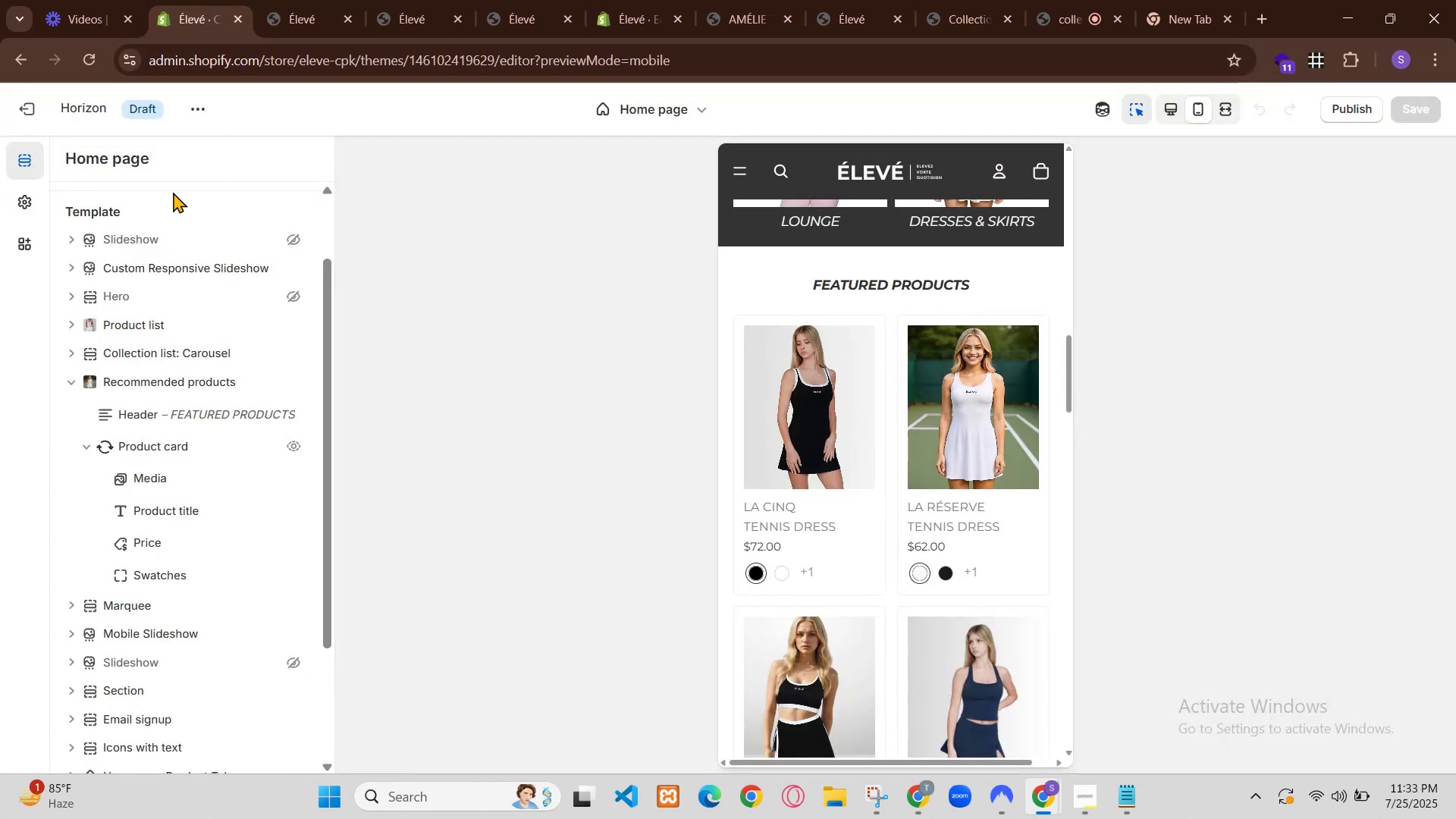 
left_click_drag(start_coordinate=[766, 196], to_coordinate=[725, 210])
 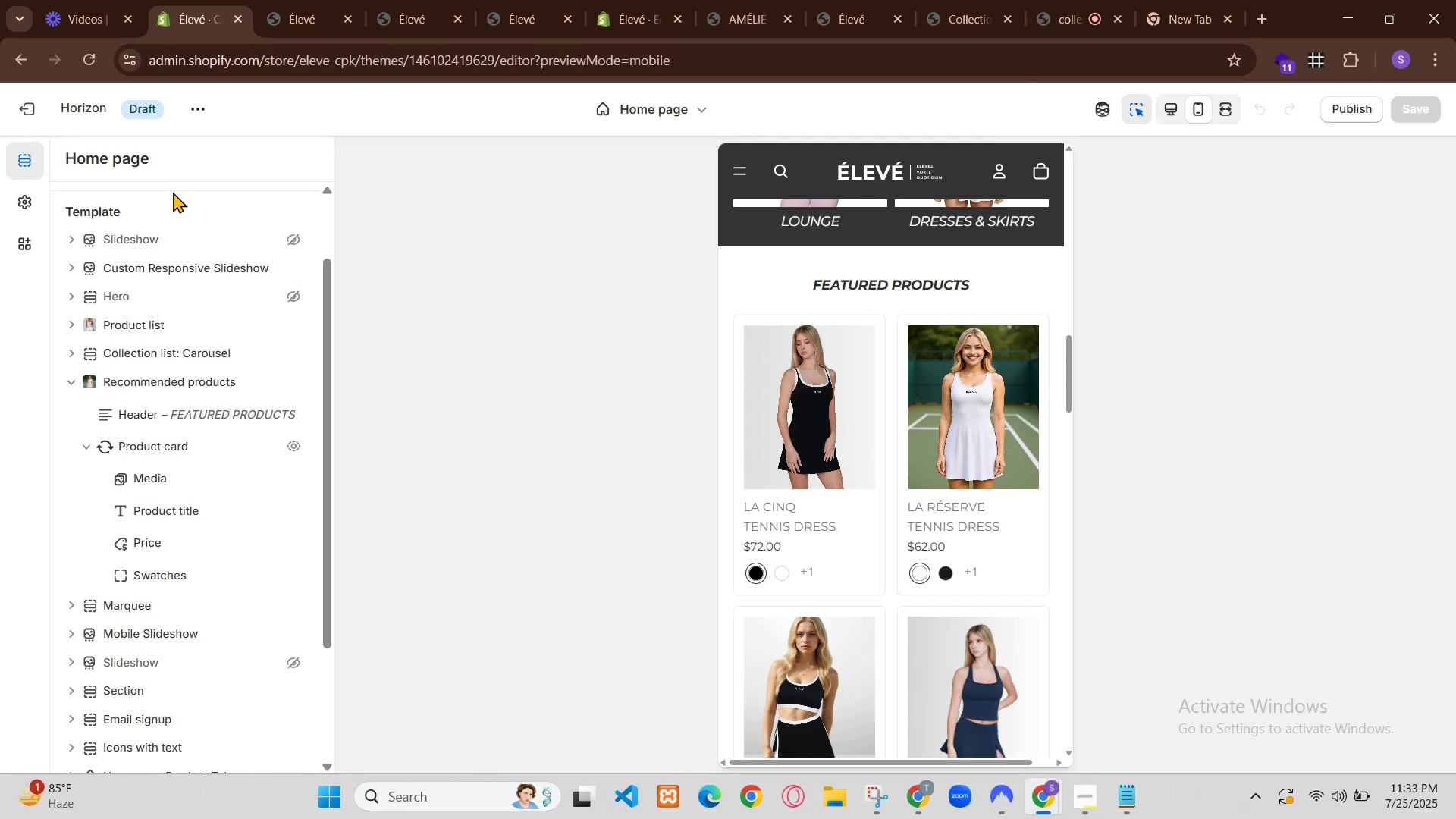 
scroll: coordinate [757, 320], scroll_direction: up, amount: 2.0
 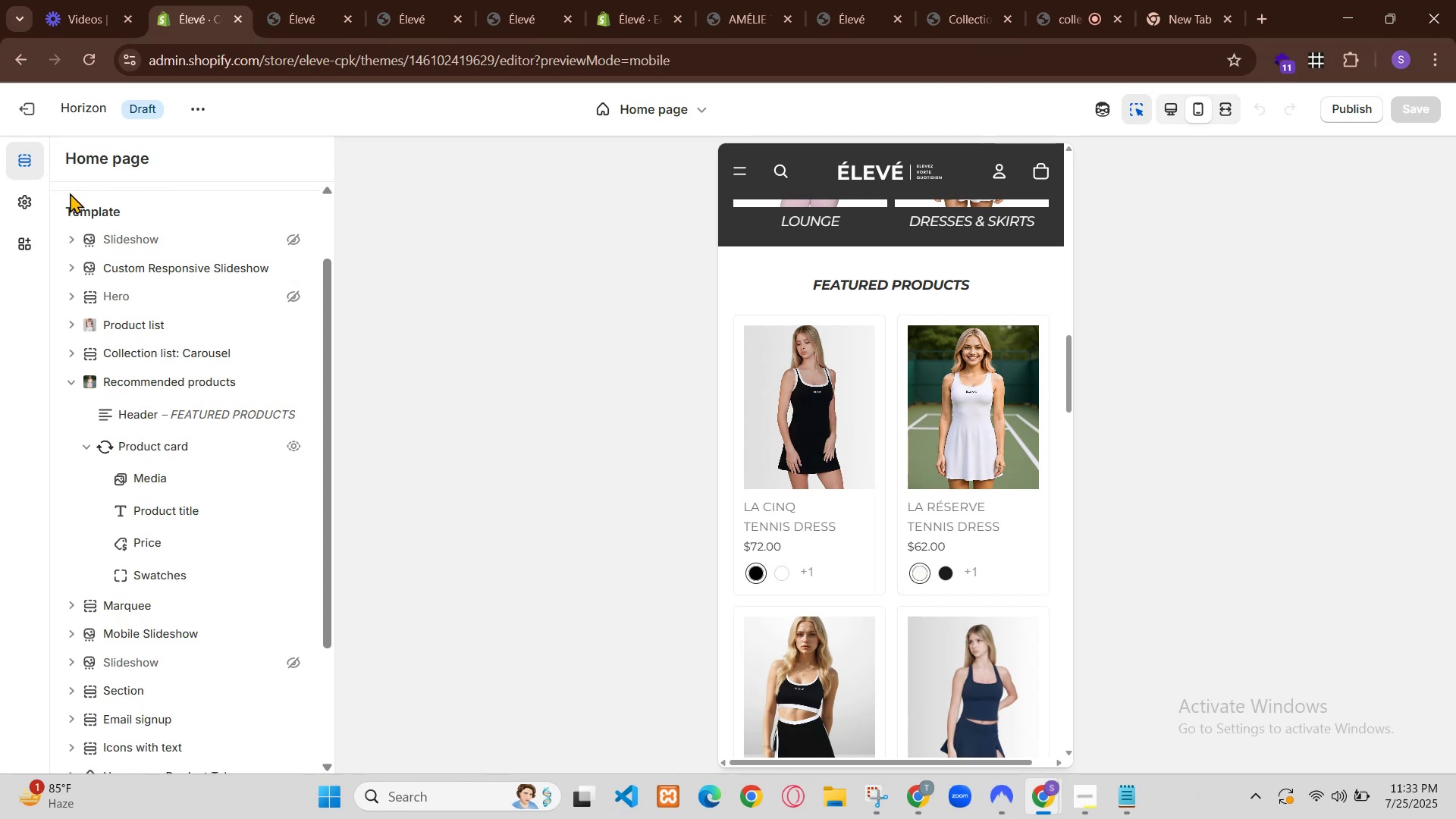 
left_click([651, 99])
 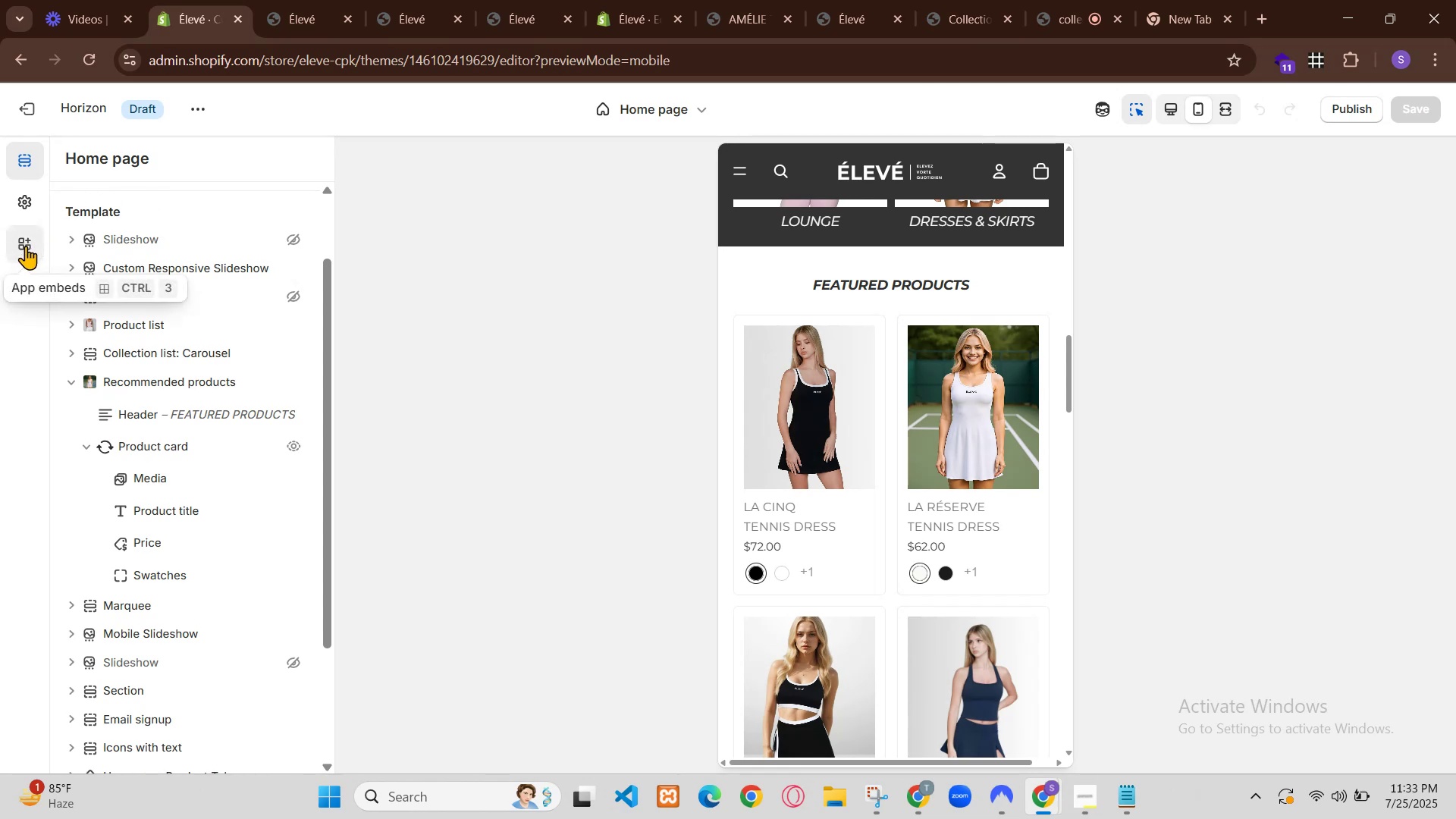 
left_click([728, 256])
 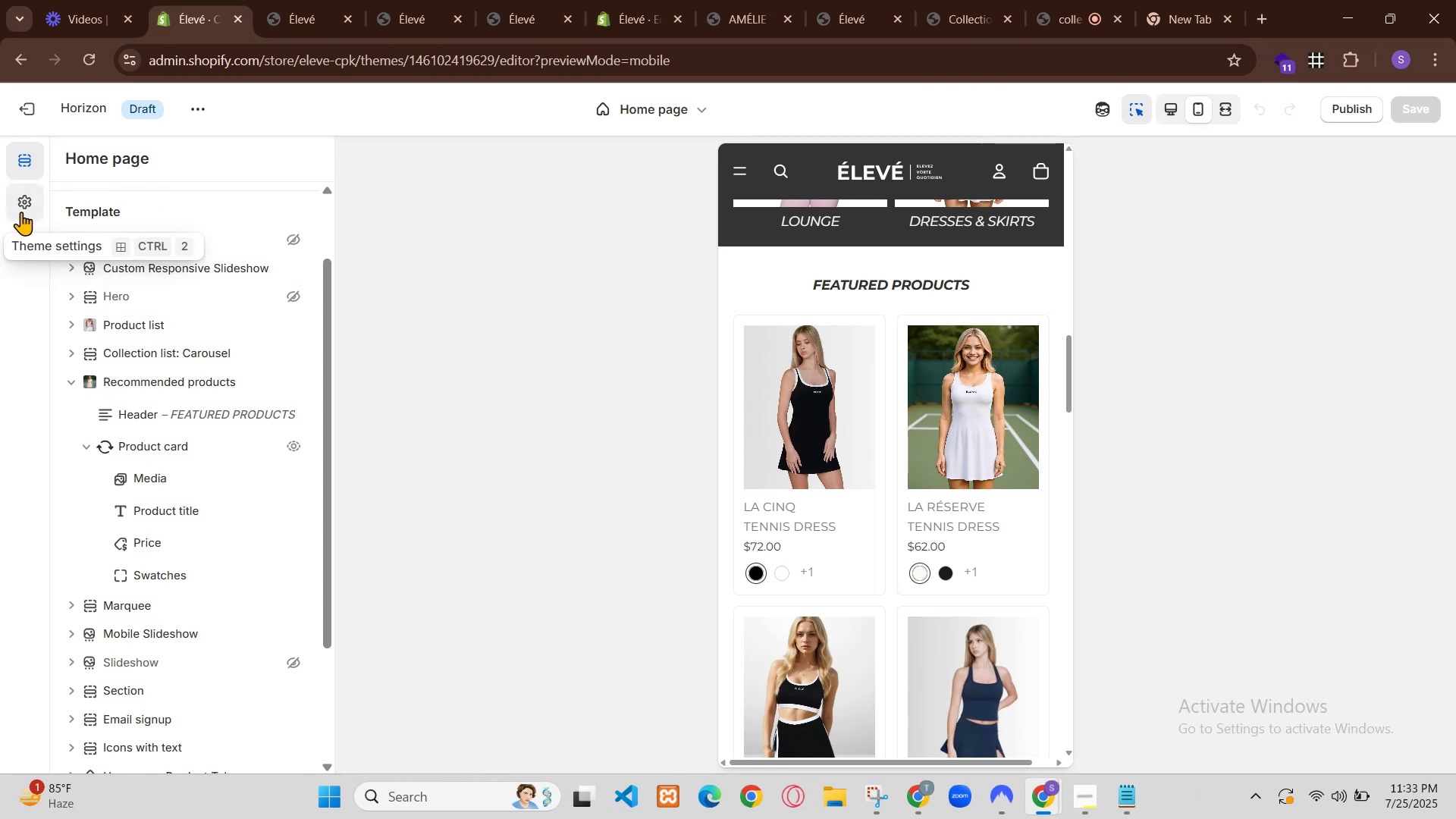 
left_click_drag(start_coordinate=[748, 323], to_coordinate=[651, 327])
 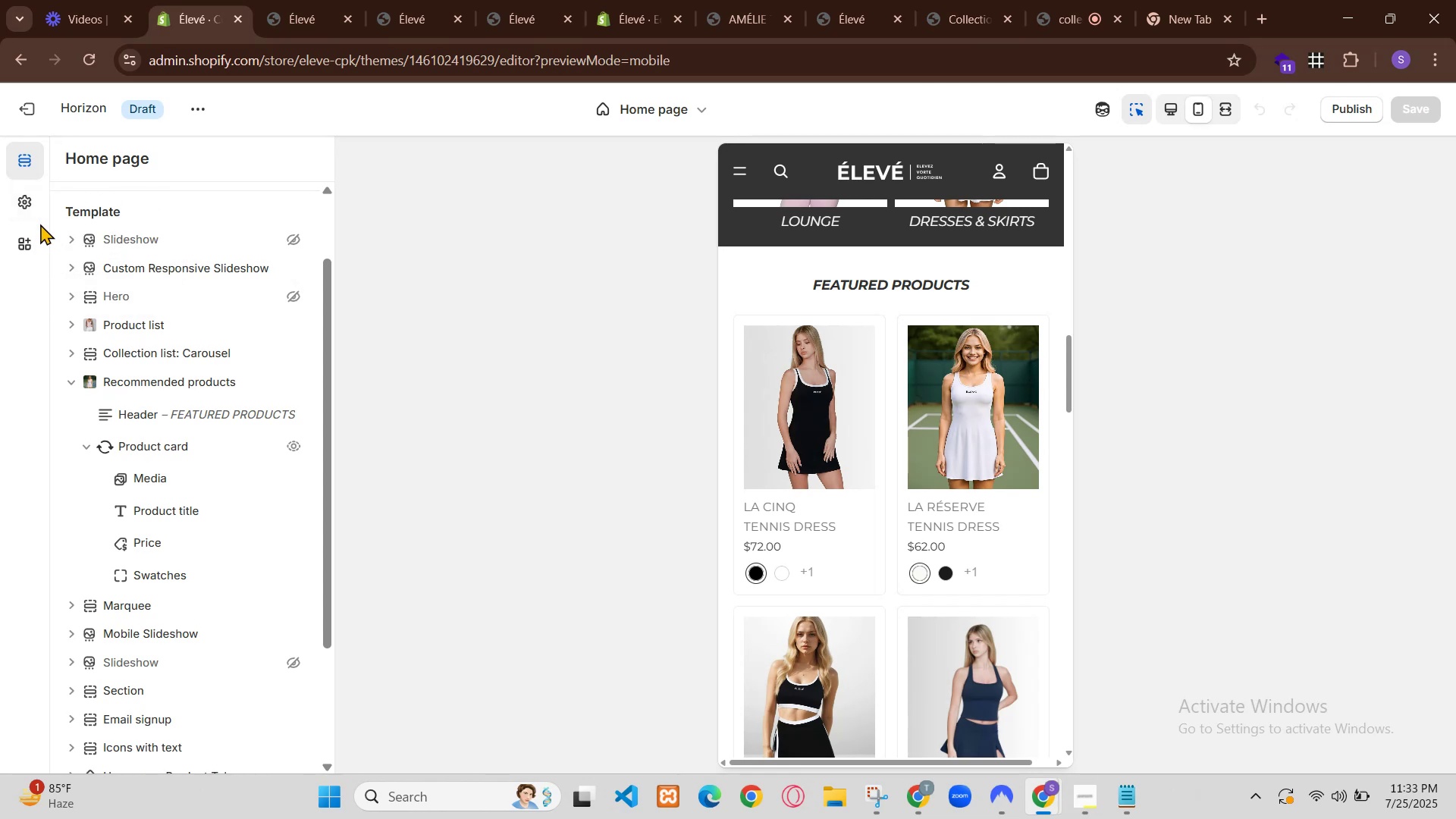 
scroll: coordinate [783, 340], scroll_direction: down, amount: 1.0
 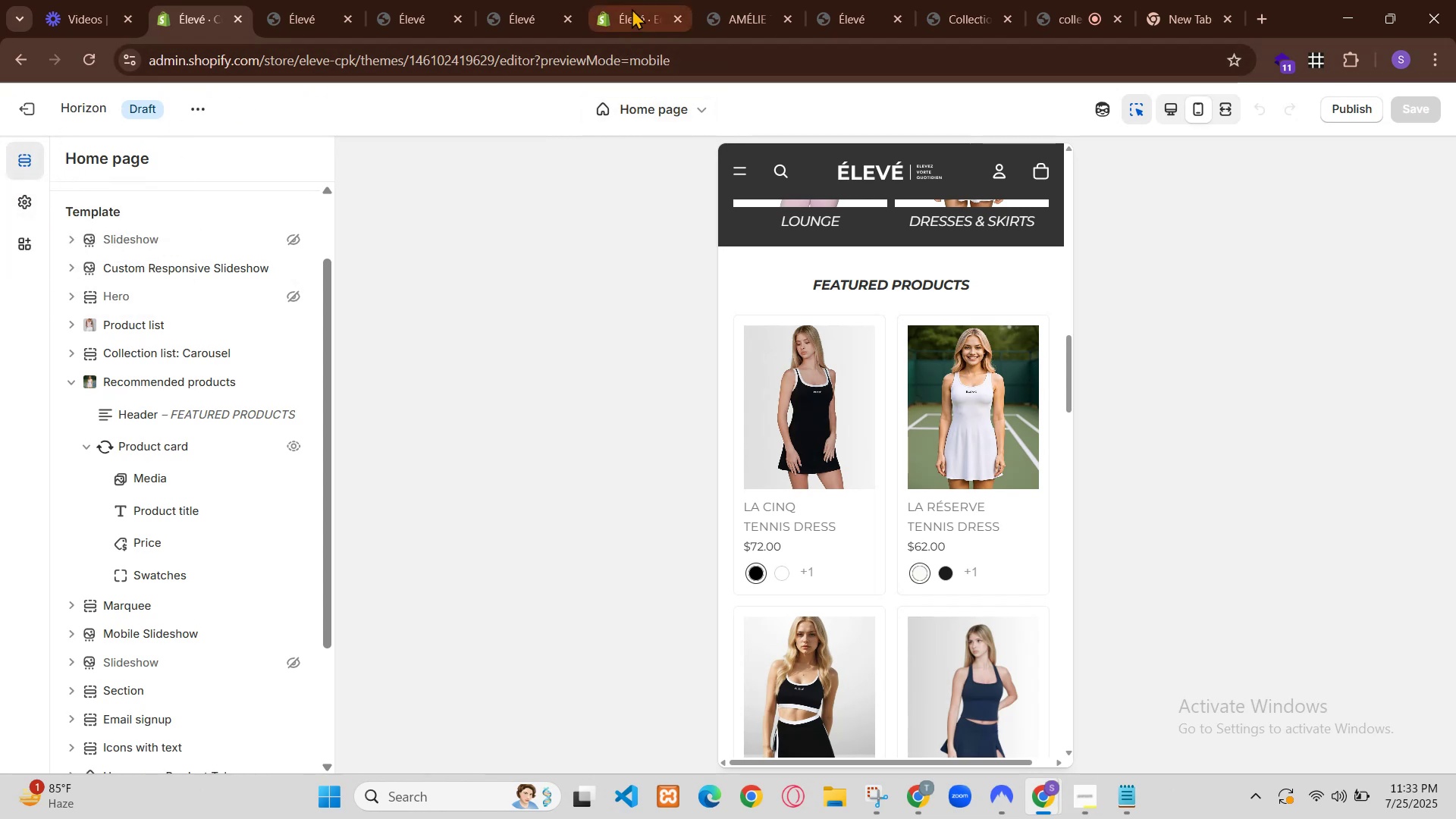 
left_click([523, 0])
 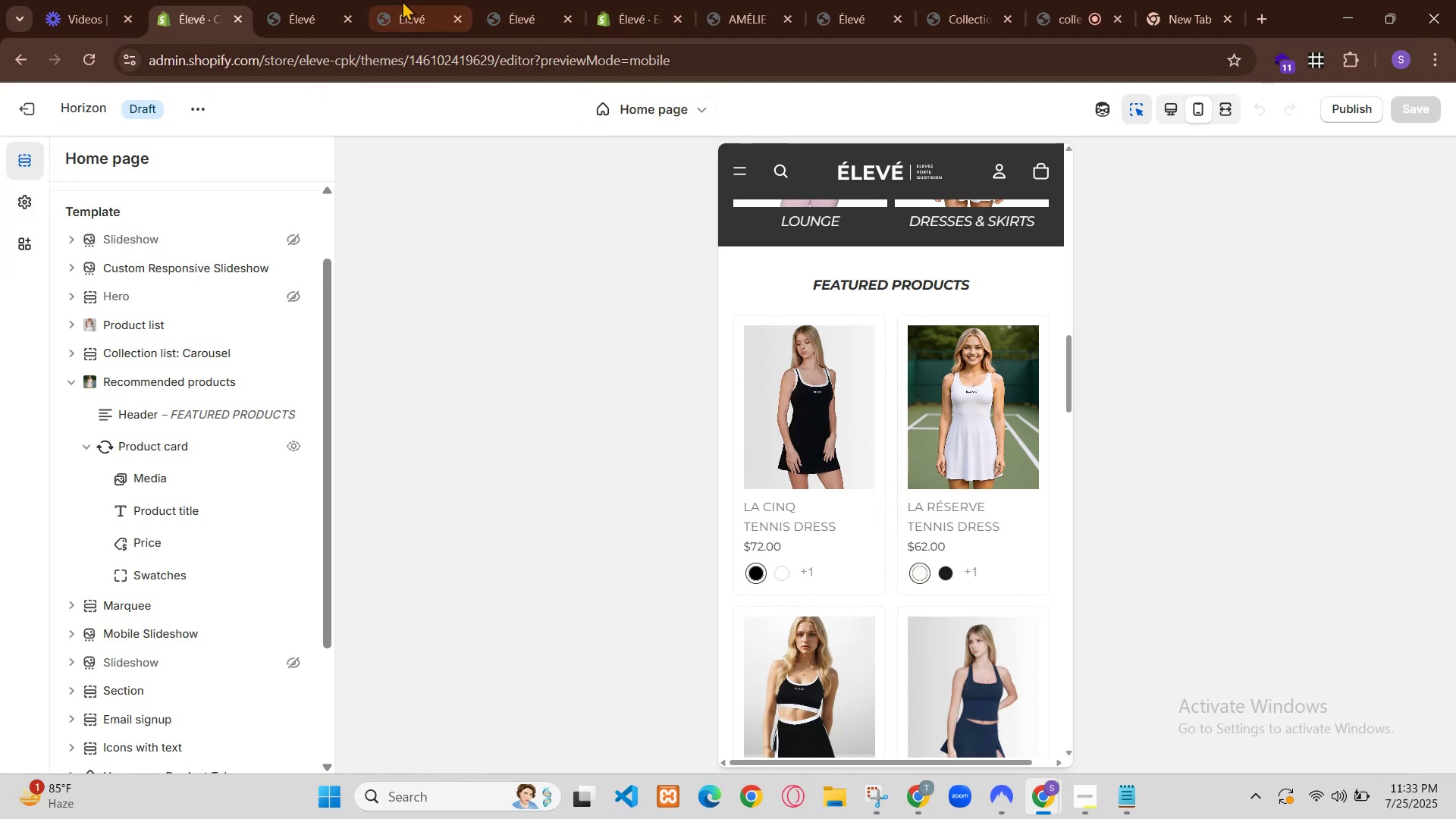 
left_click([430, 0])
 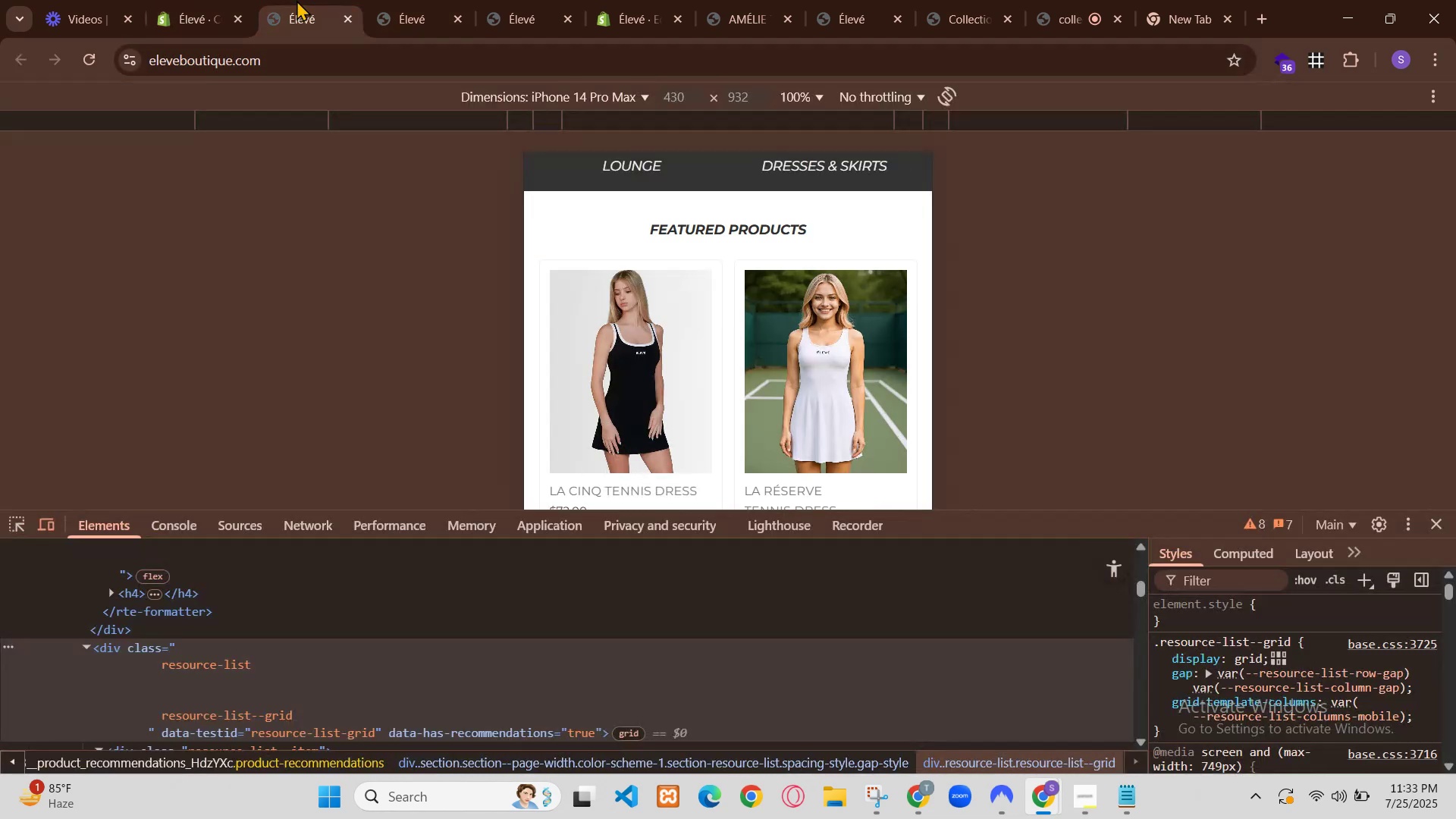 
left_click([840, 0])
 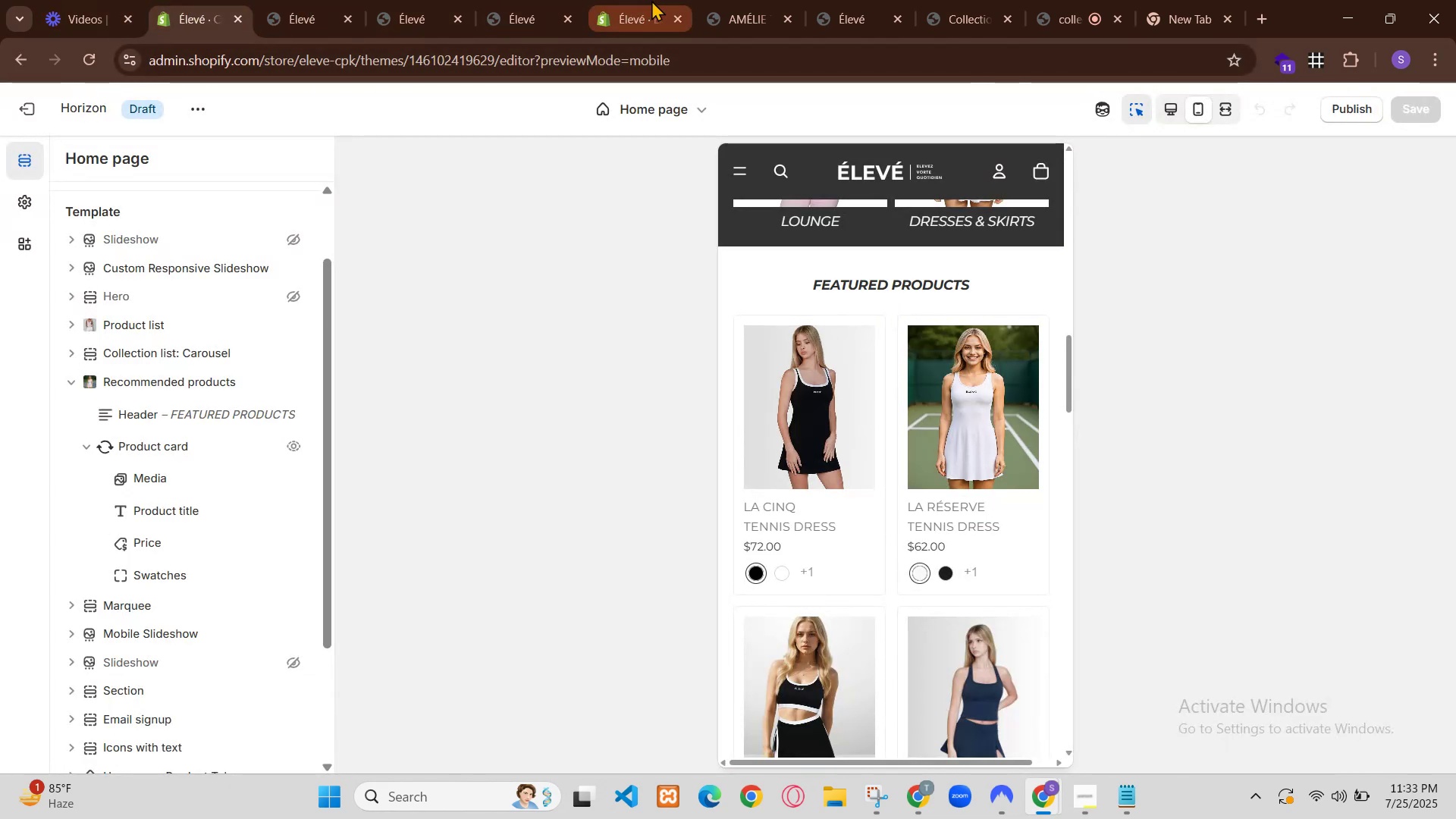 
left_click([418, 0])
 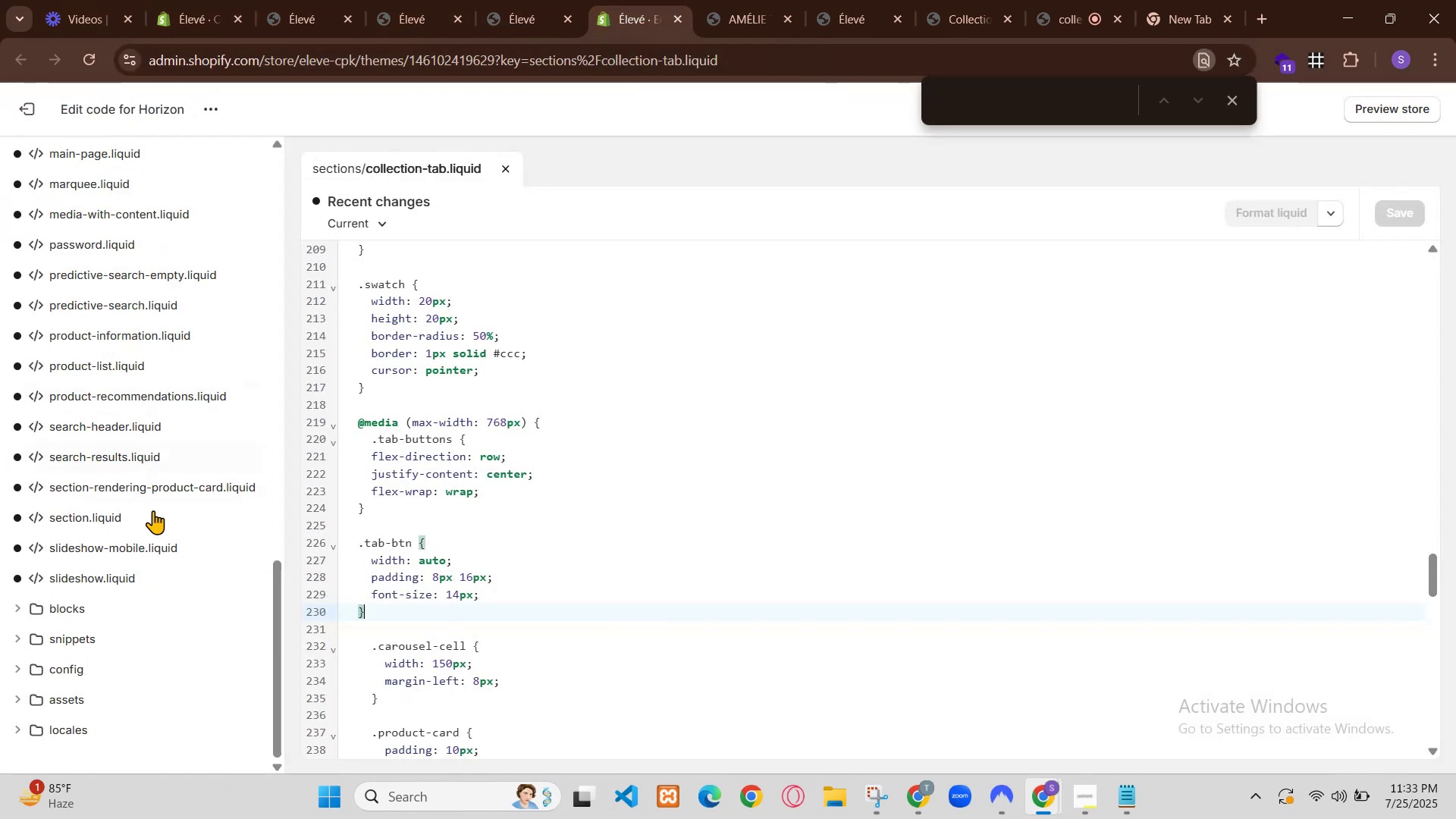 
left_click([515, 0])
 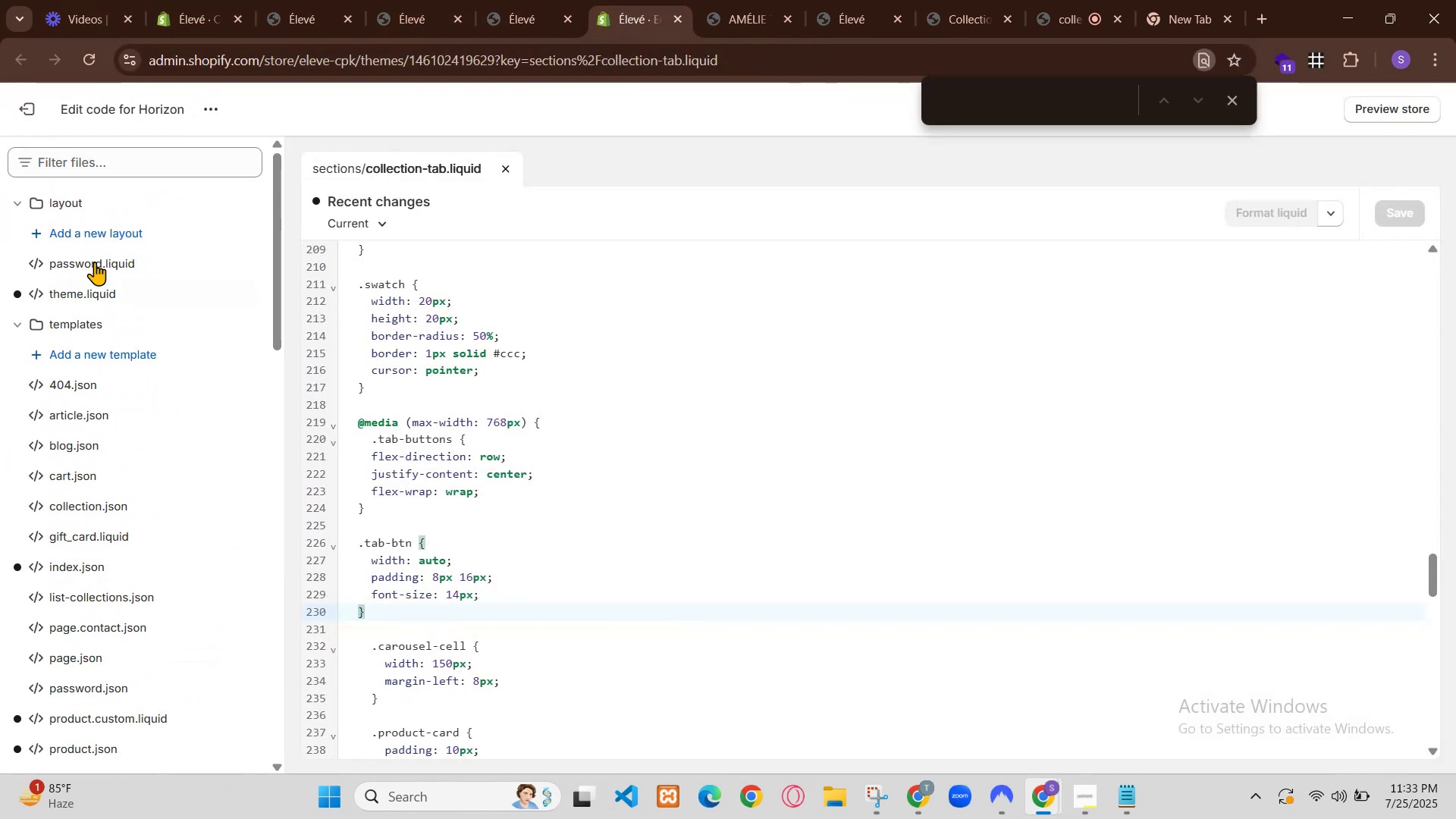 
key(Control+Z)
 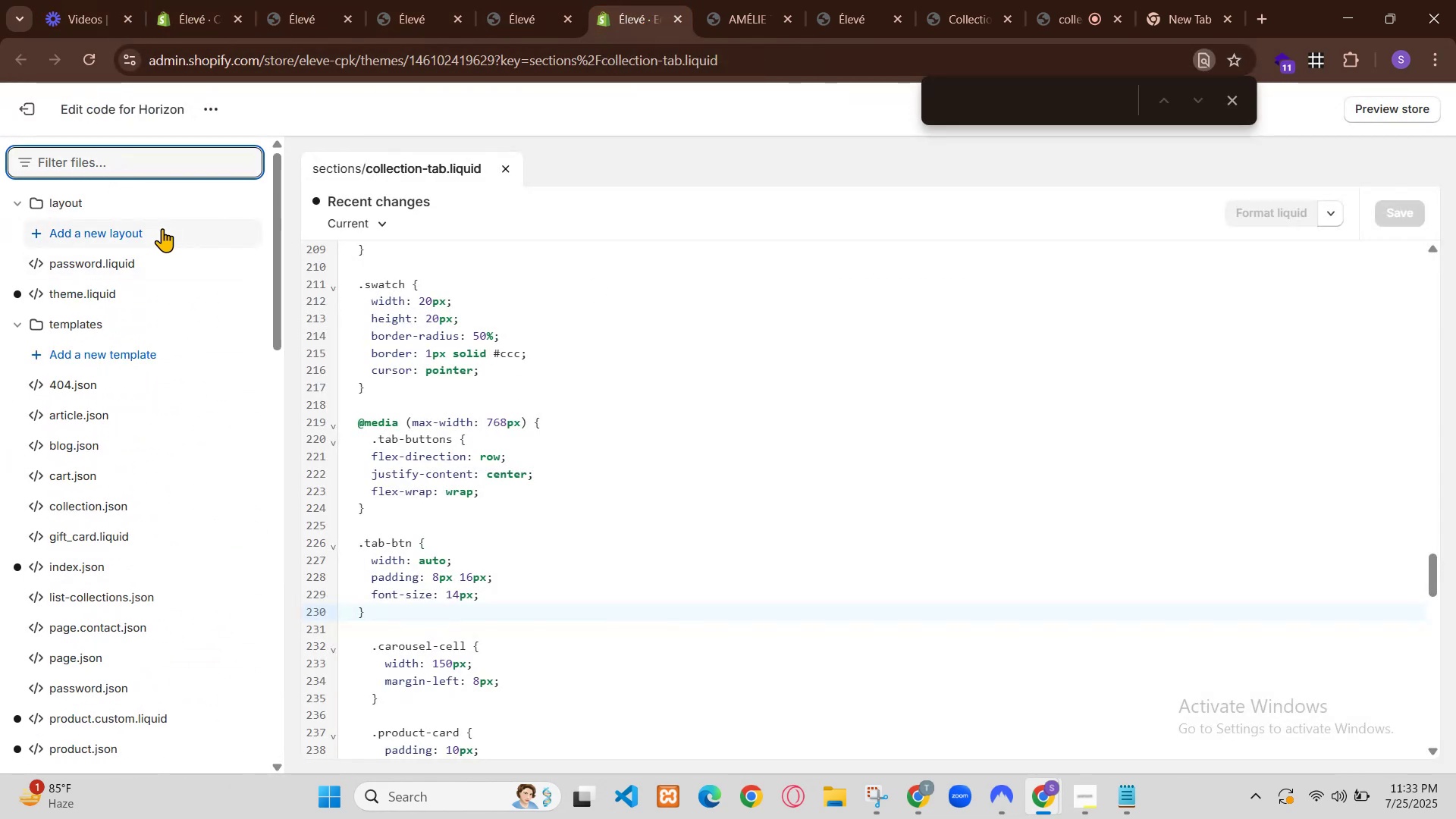 
key(Control+Z)
 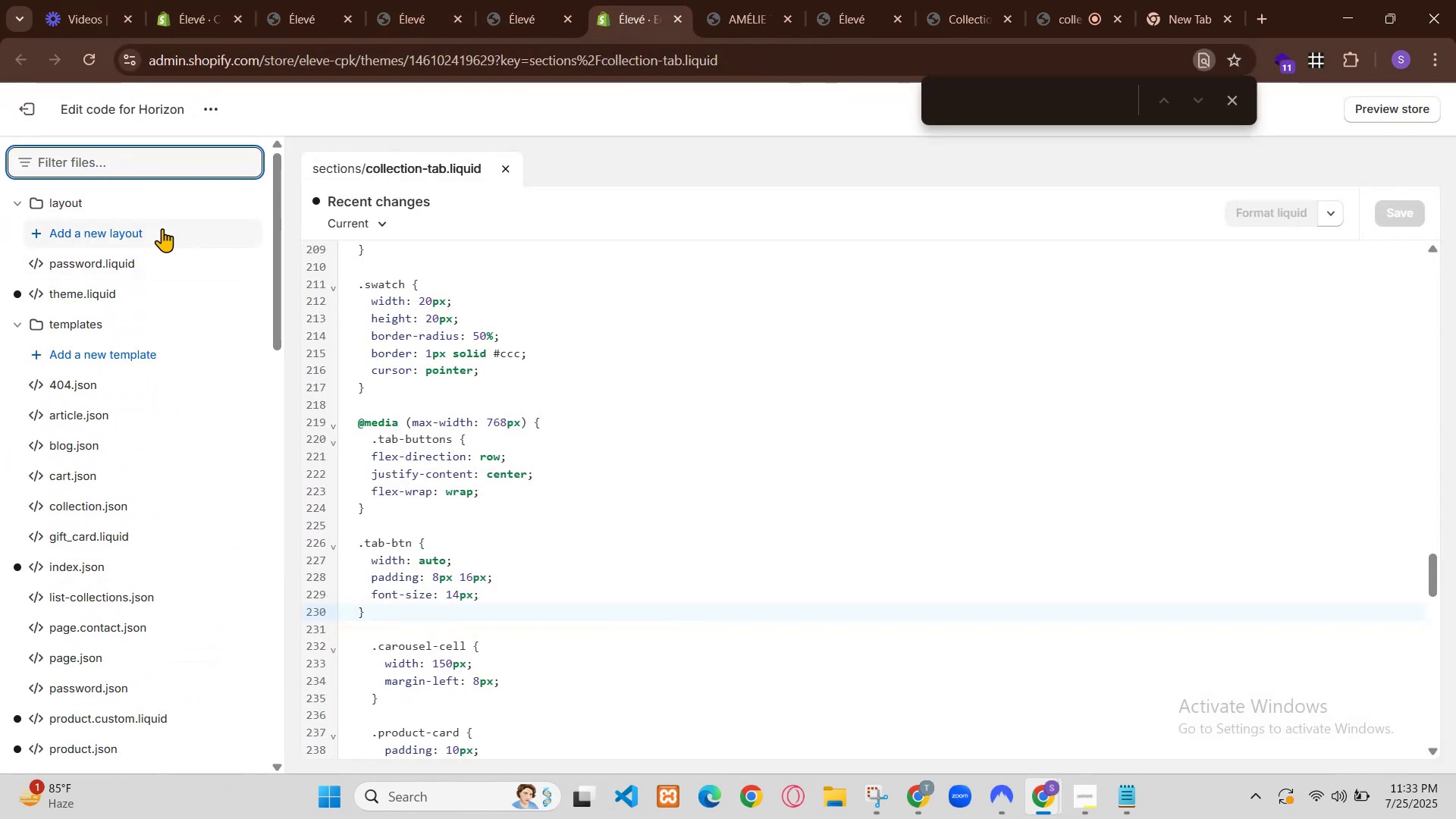 
key(Control+Z)
 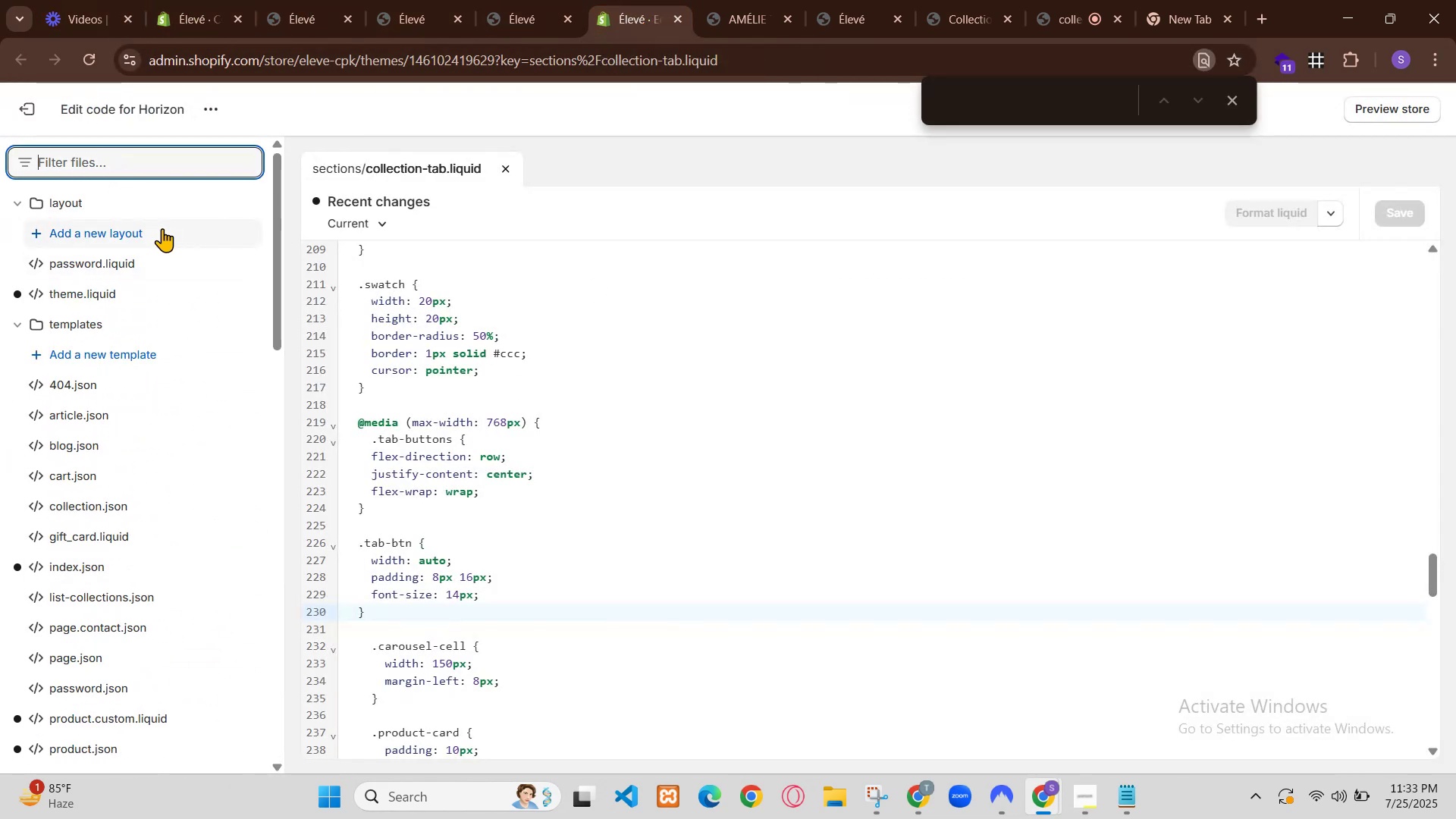 
key(Control+Z)
 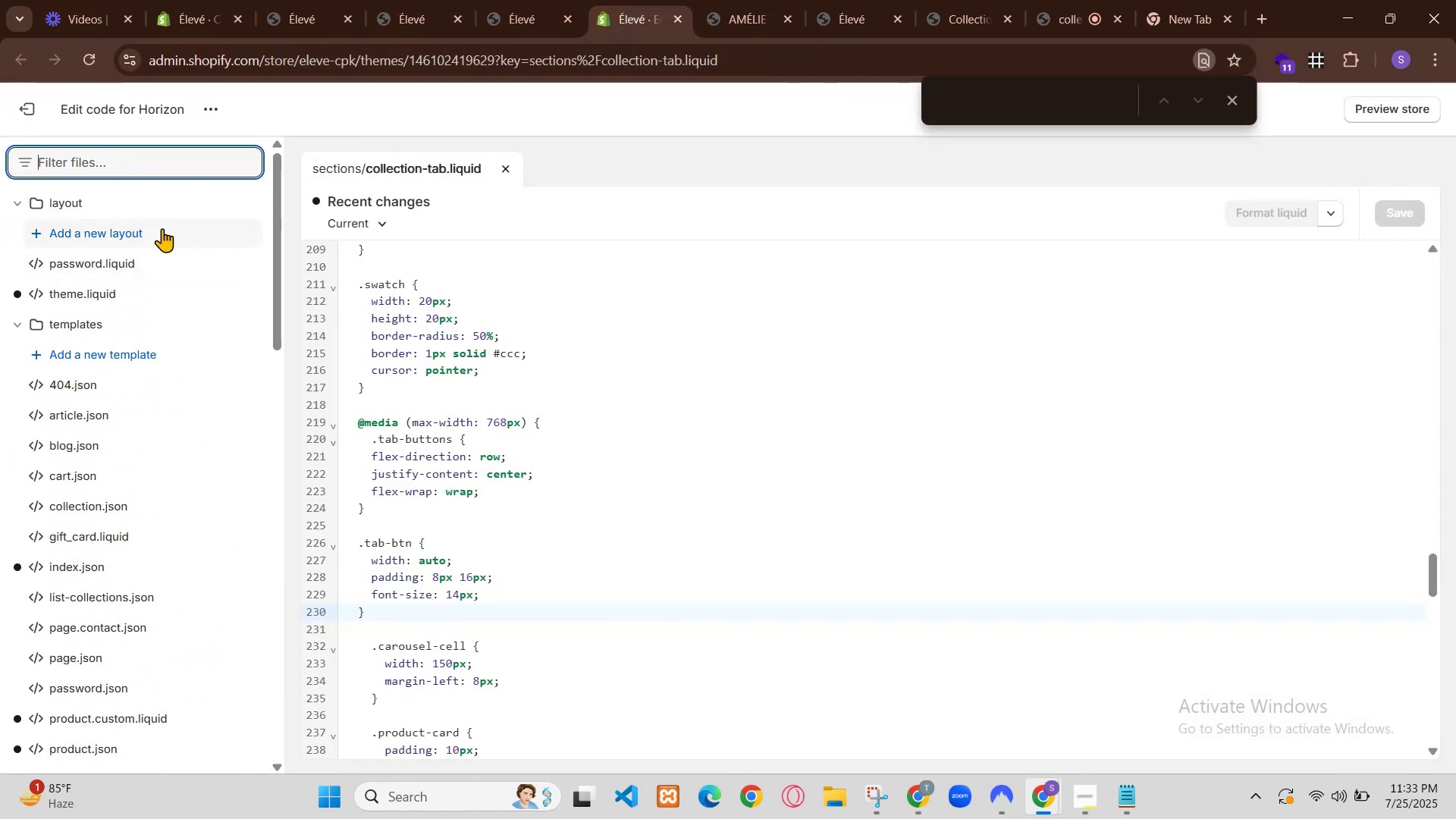 
key(Control+Z)
 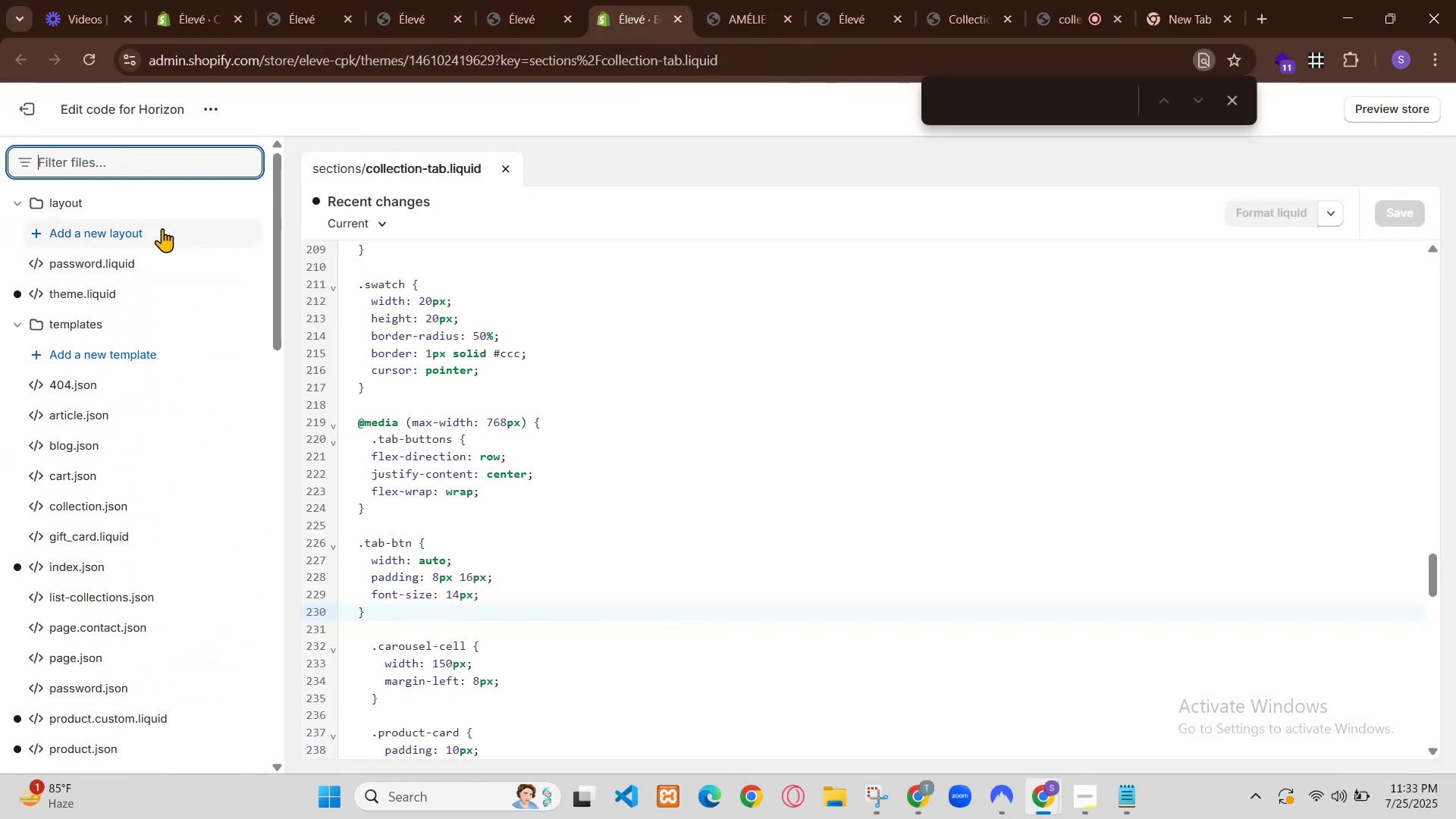 
key(Control+Z)
 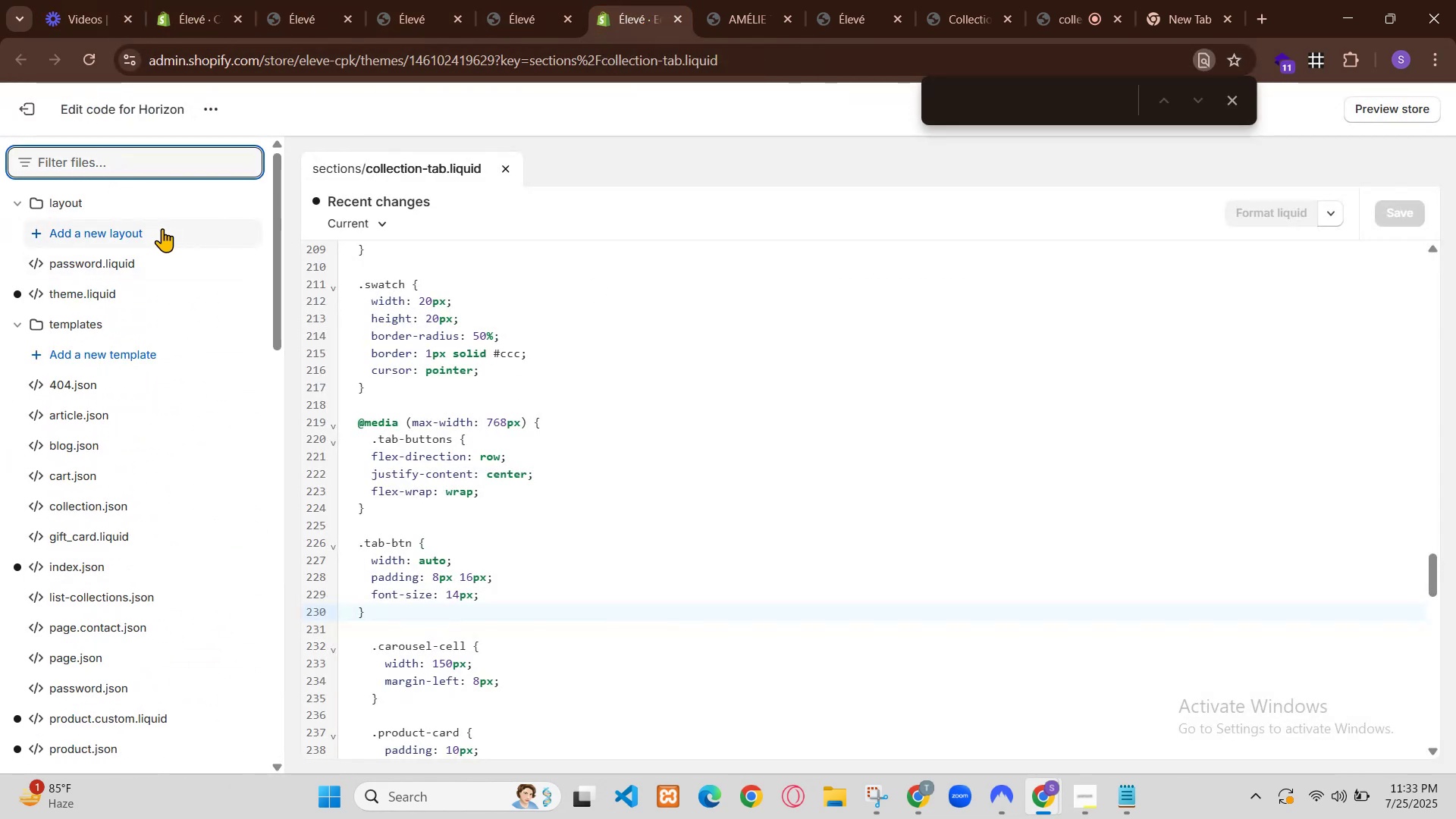 
key(Control+Z)
 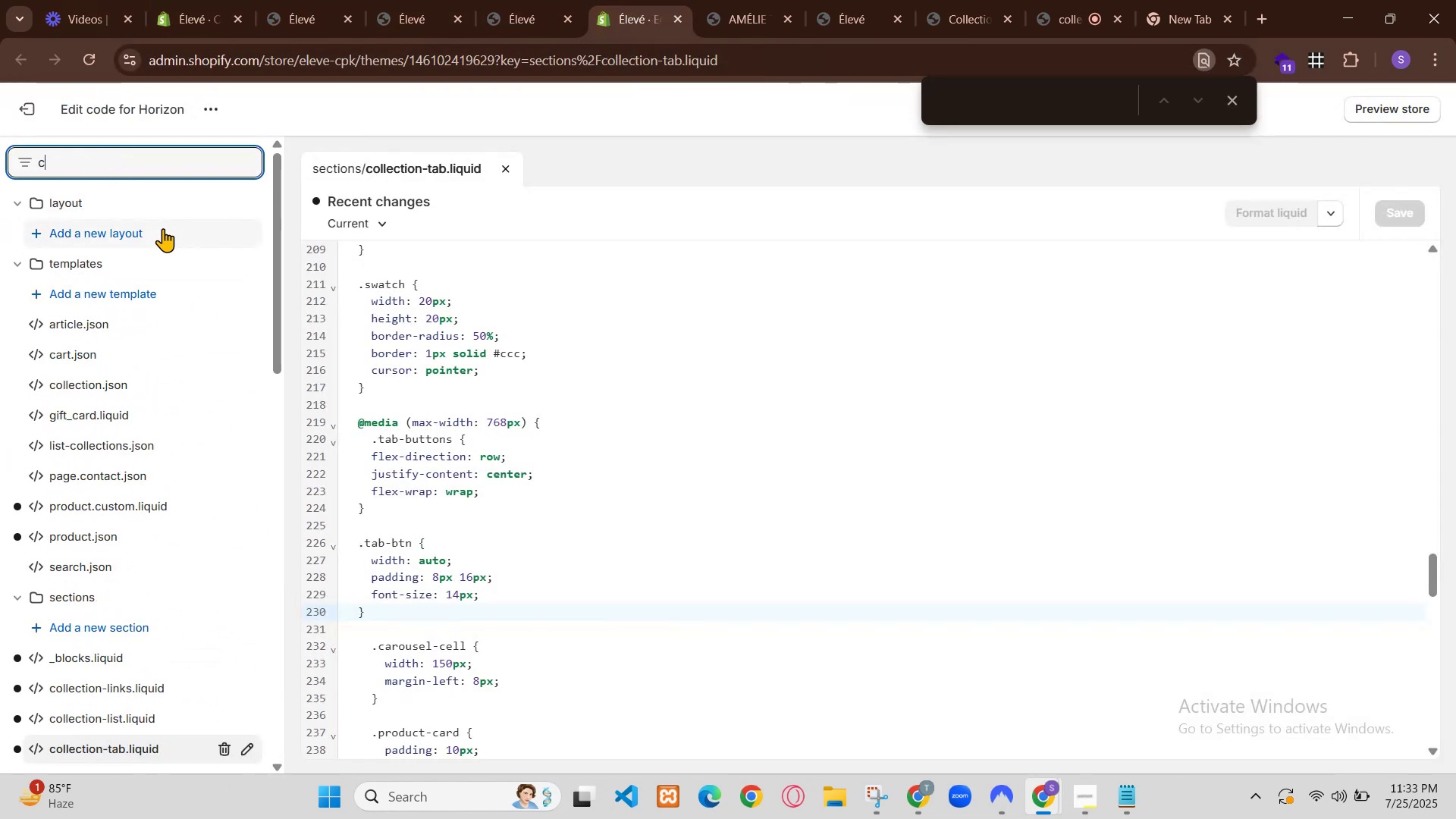 
key(Control+Z)
 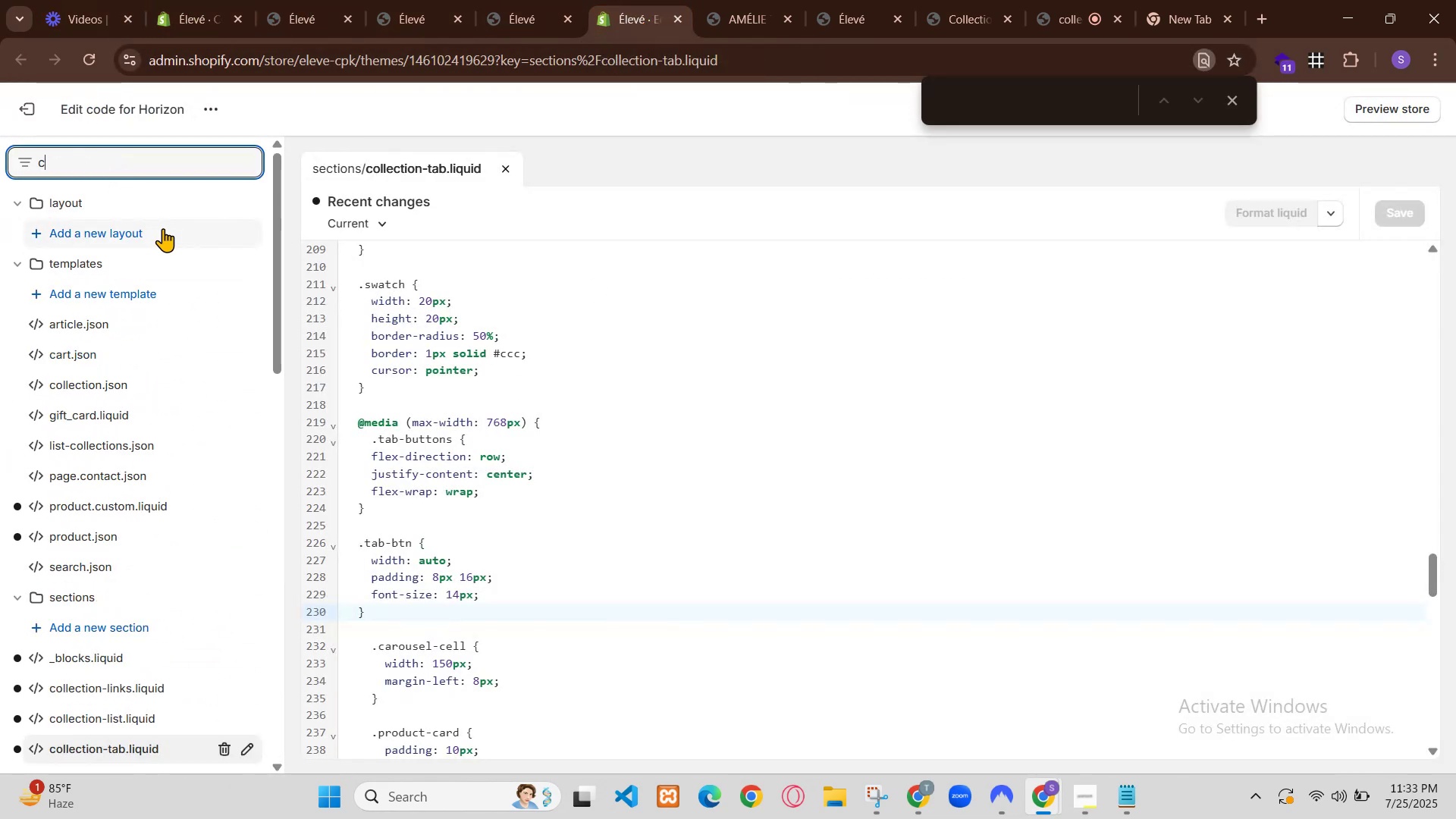 
key(Control+Z)
 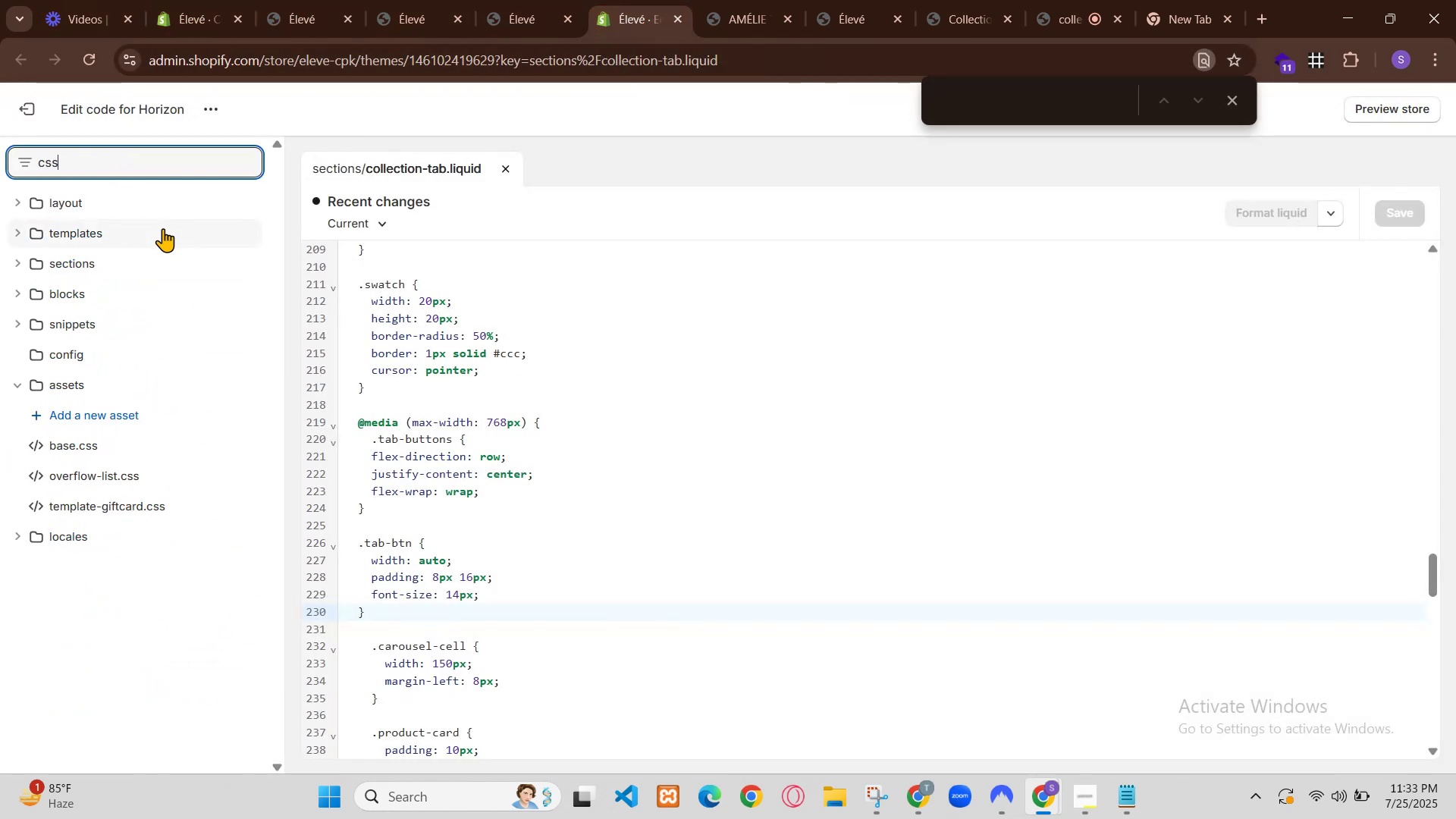 
key(Control+Z)
 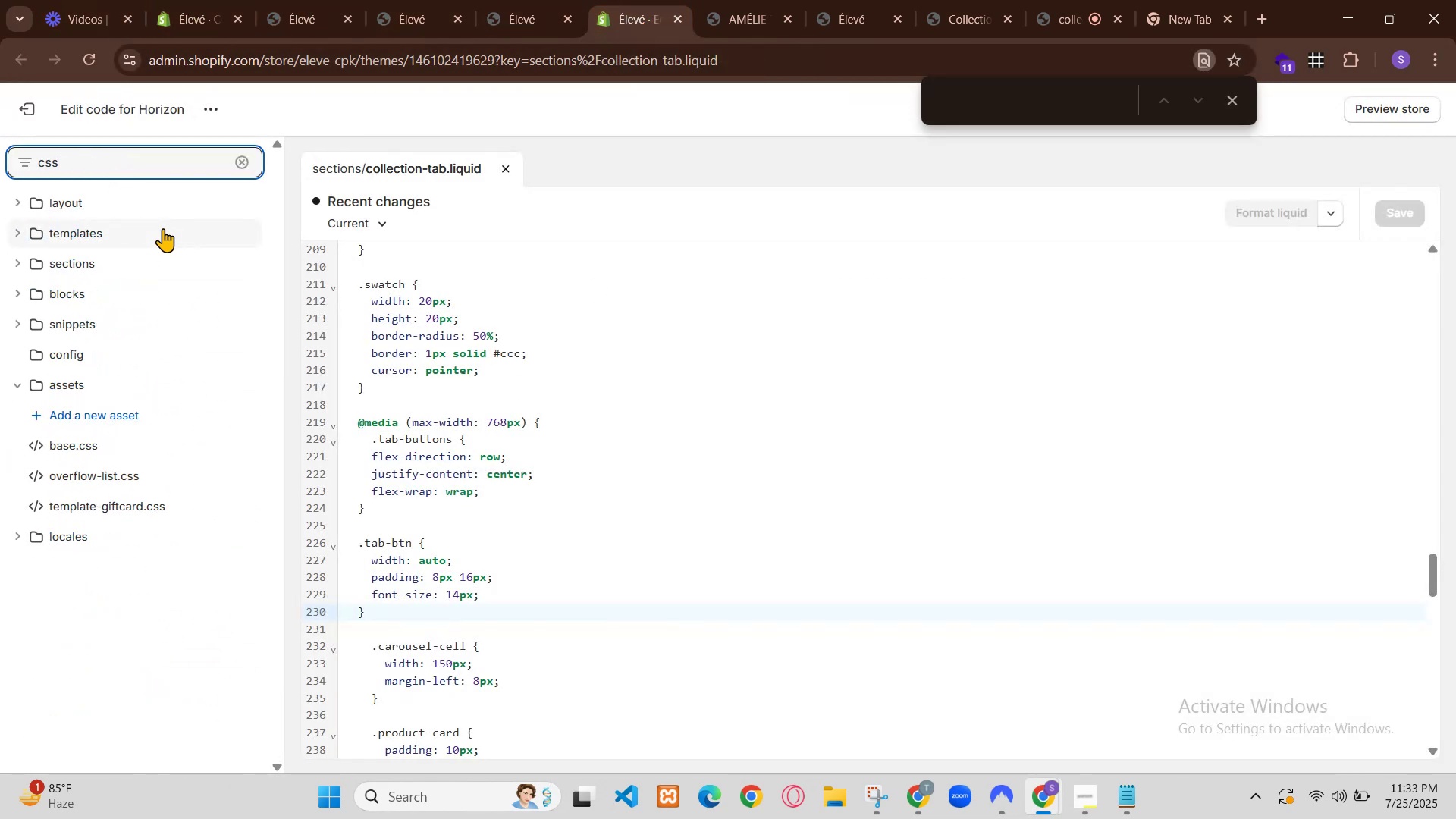 
key(Control+Z)
 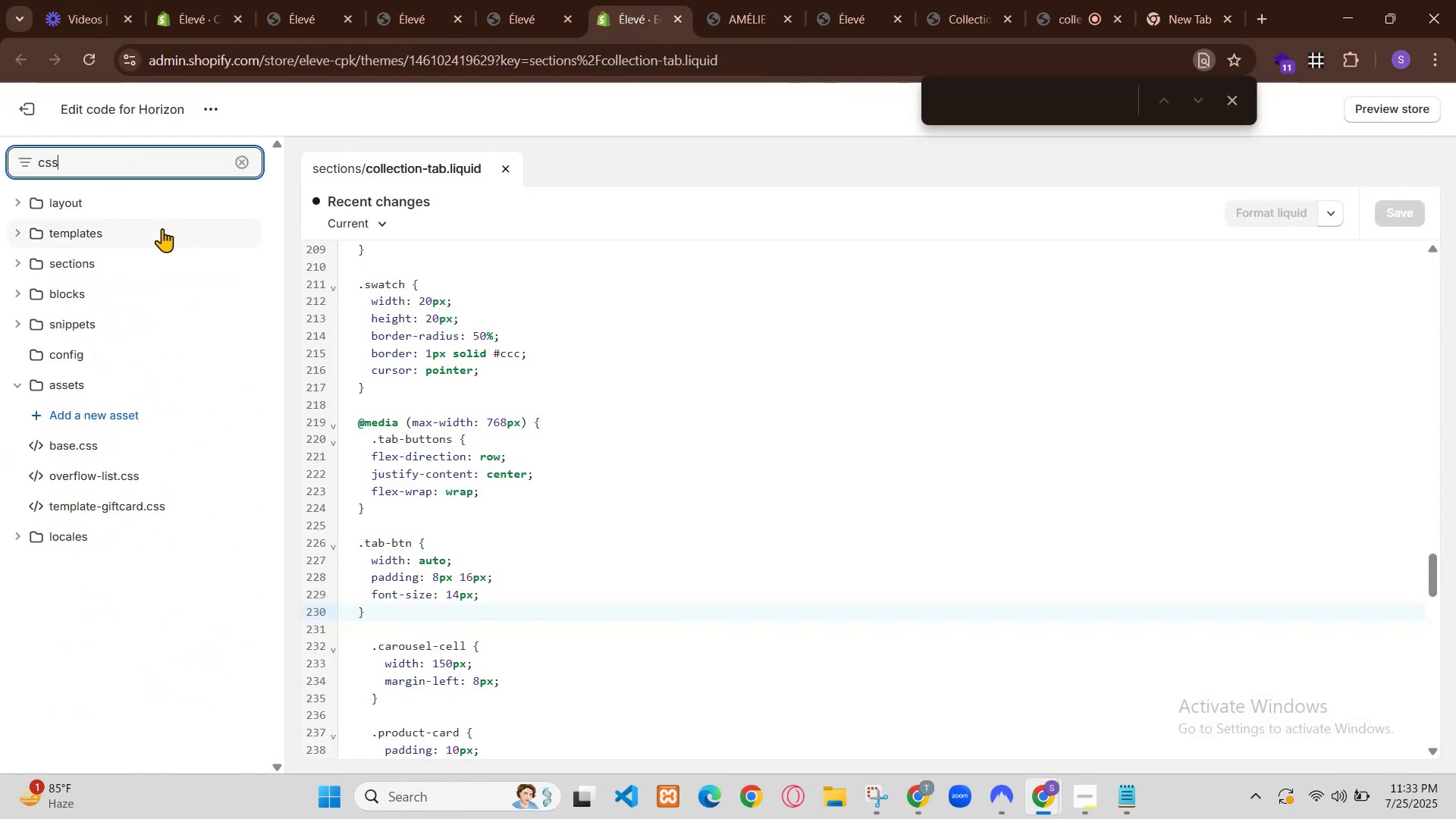 
key(Control+Z)
 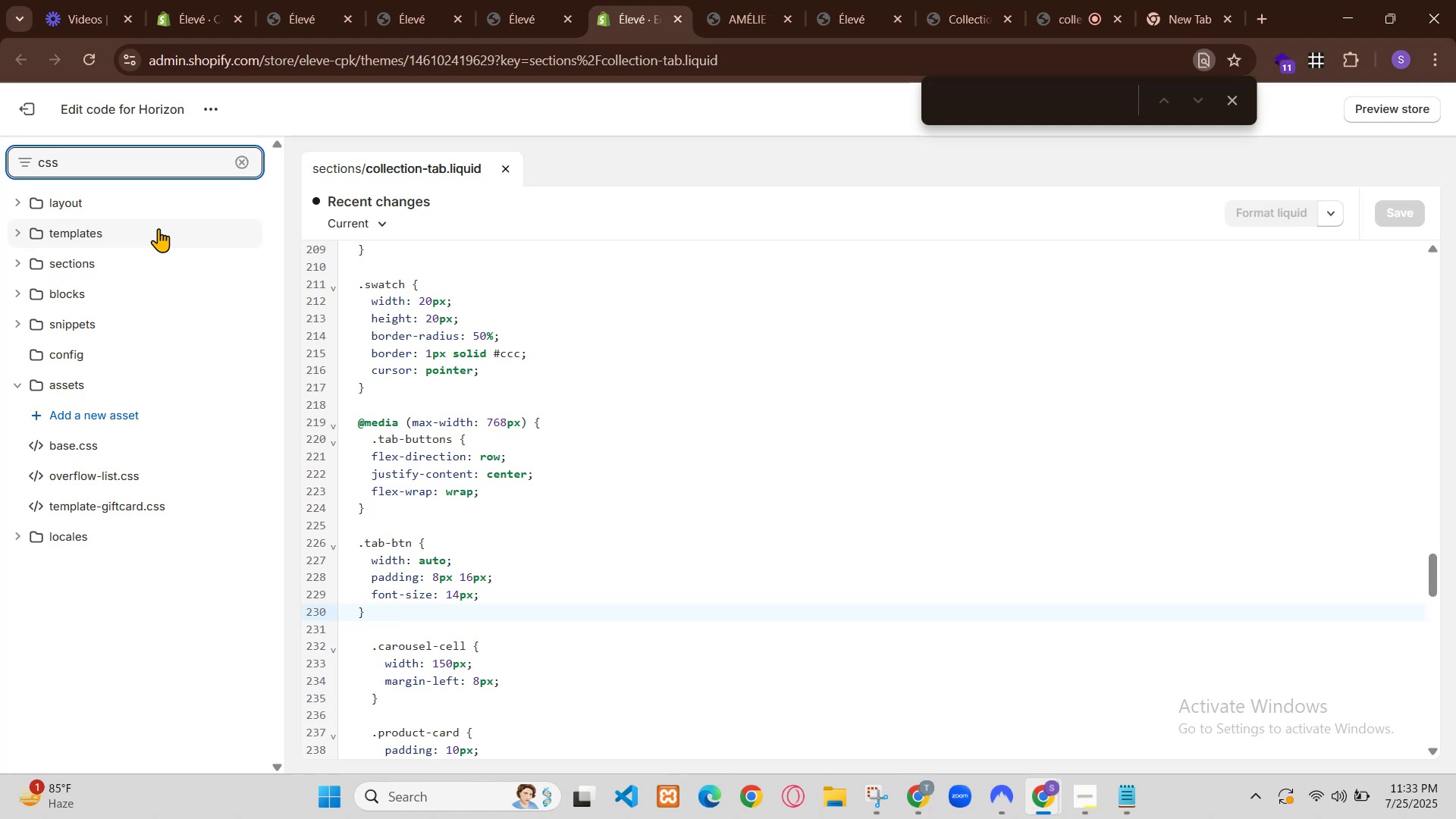 
key(Control+Z)
 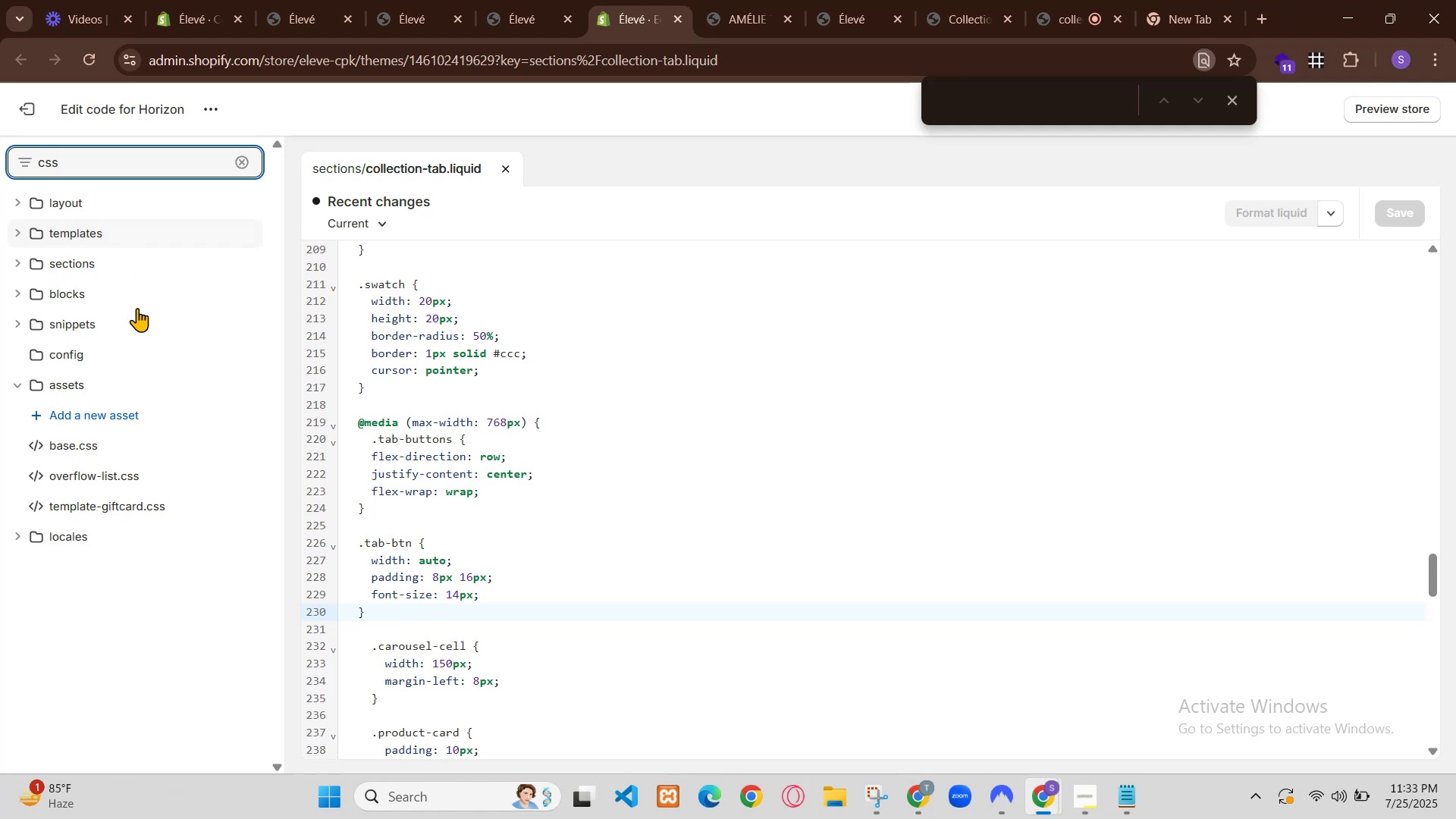 
key(Control+Z)
 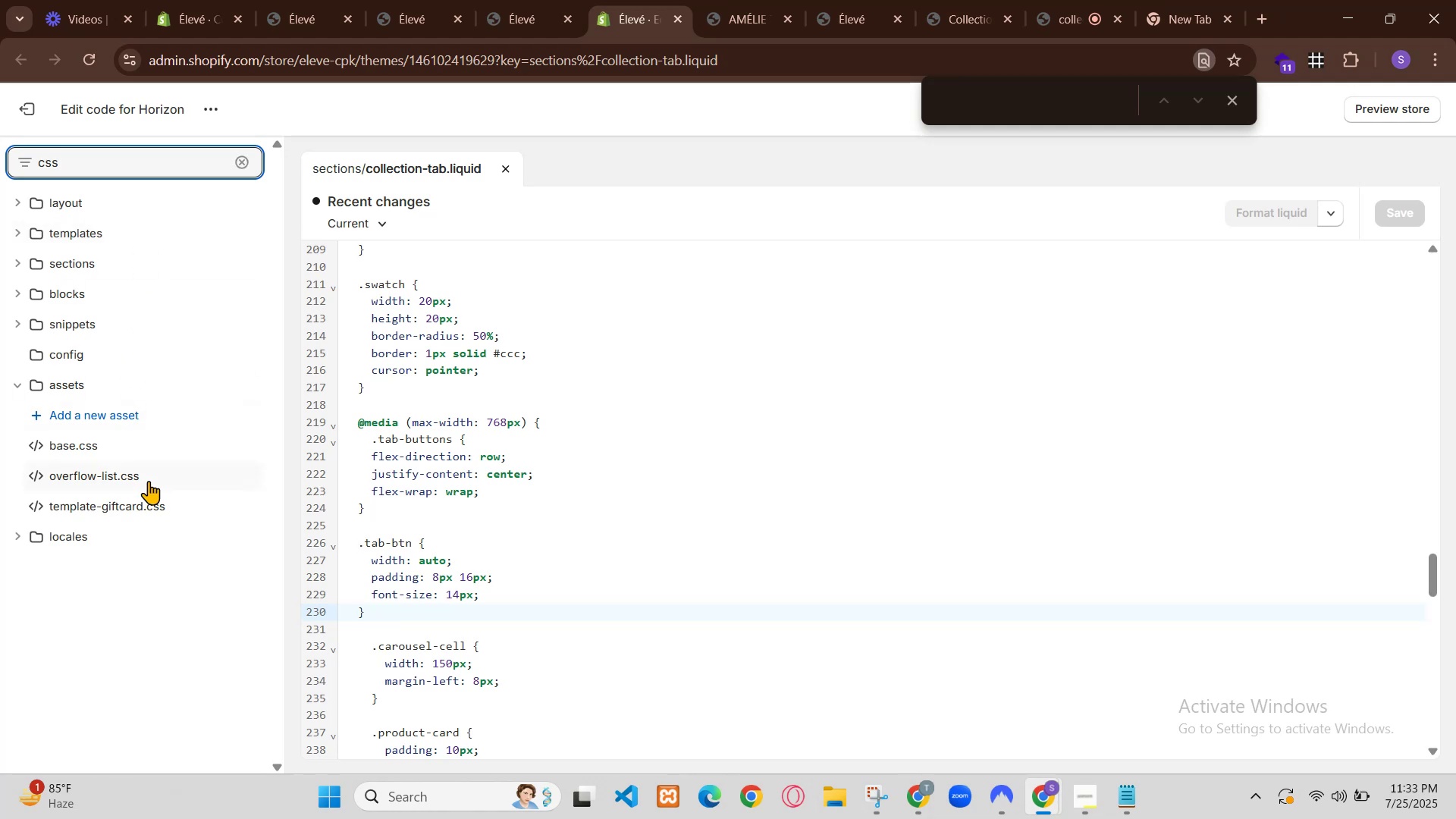 
key(Control+Z)
 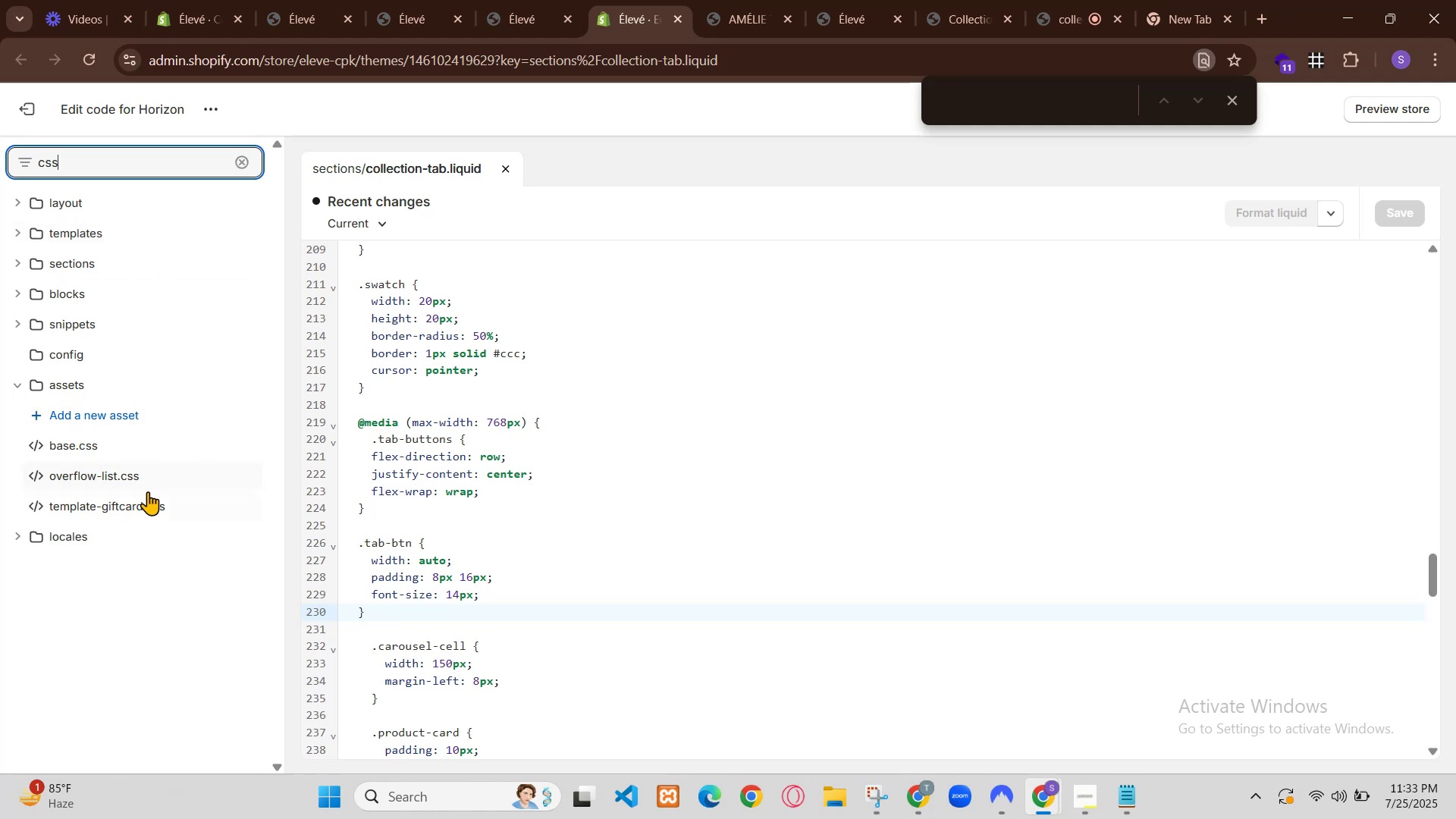 
key(Control+Z)
 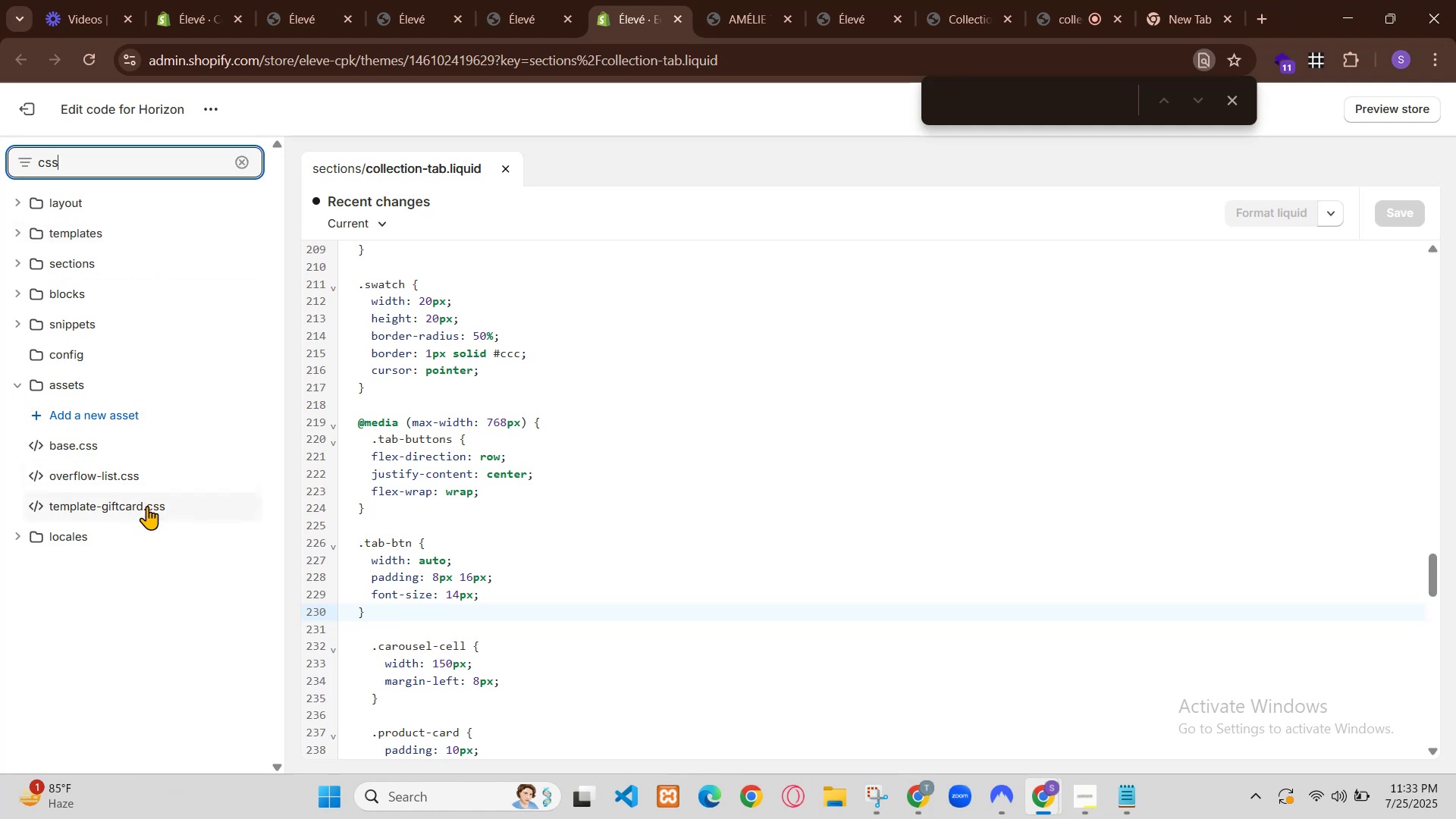 
key(Control+Z)
 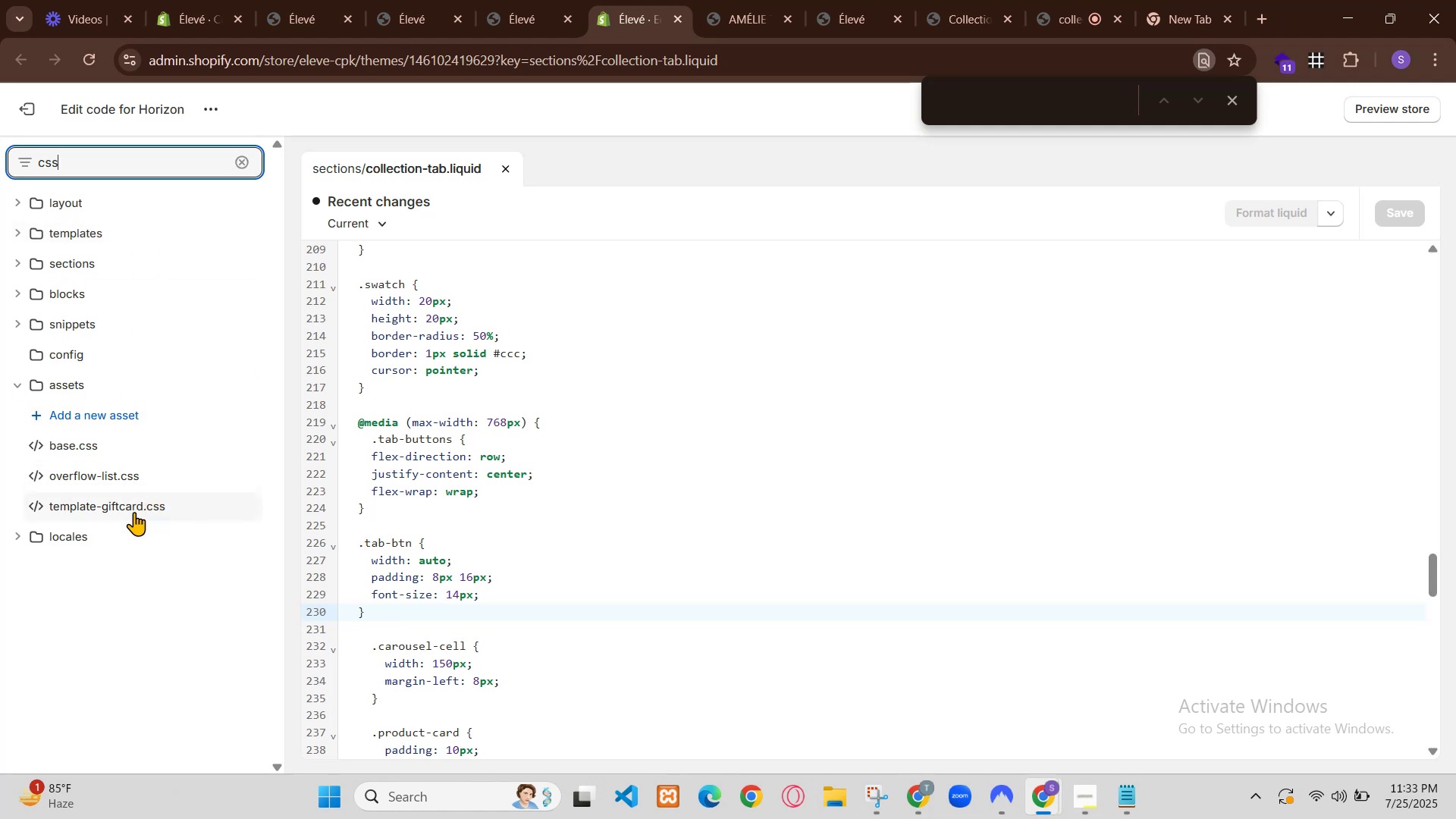 
key(Control+Z)
 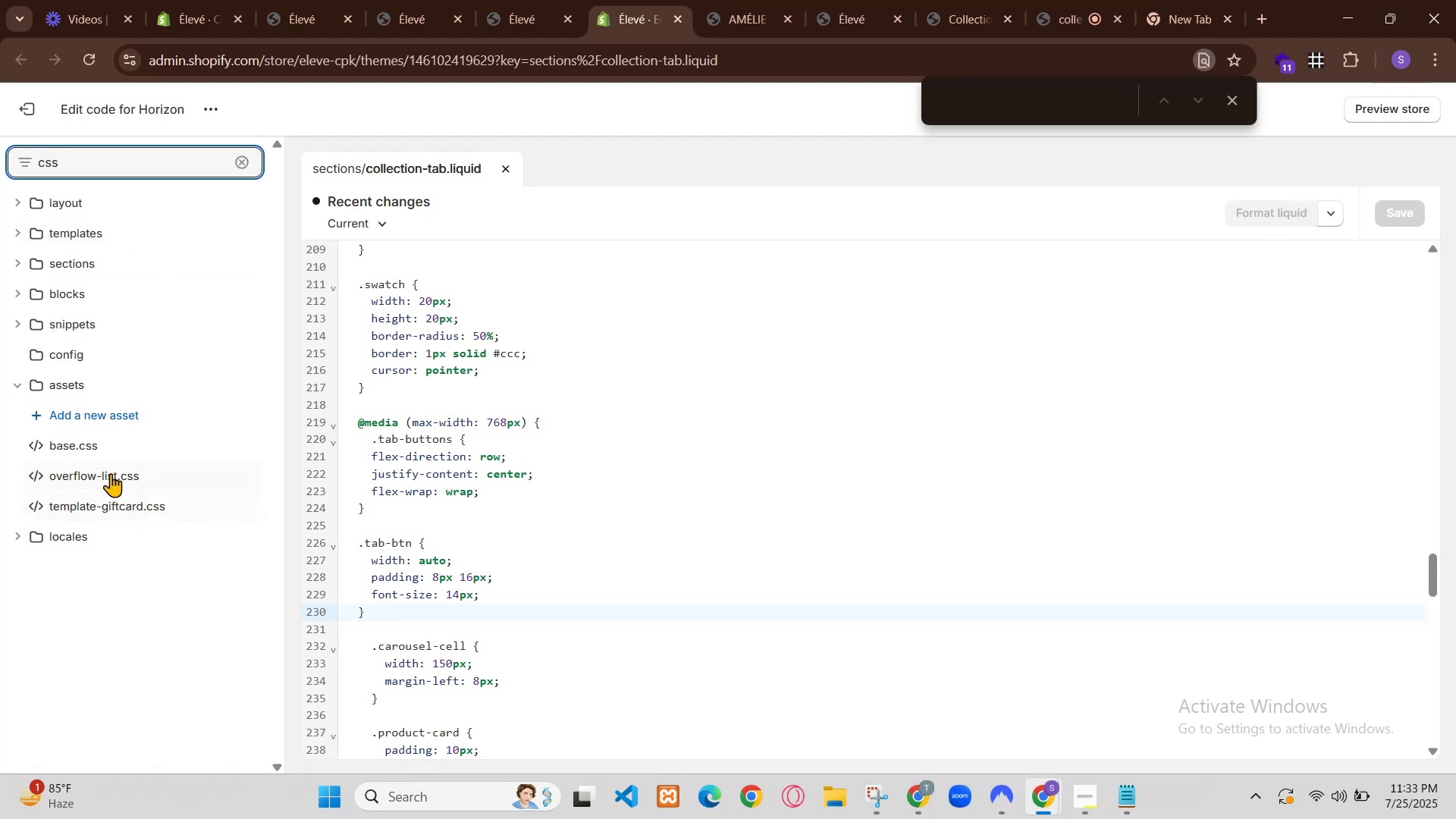 
key(Control+Z)
 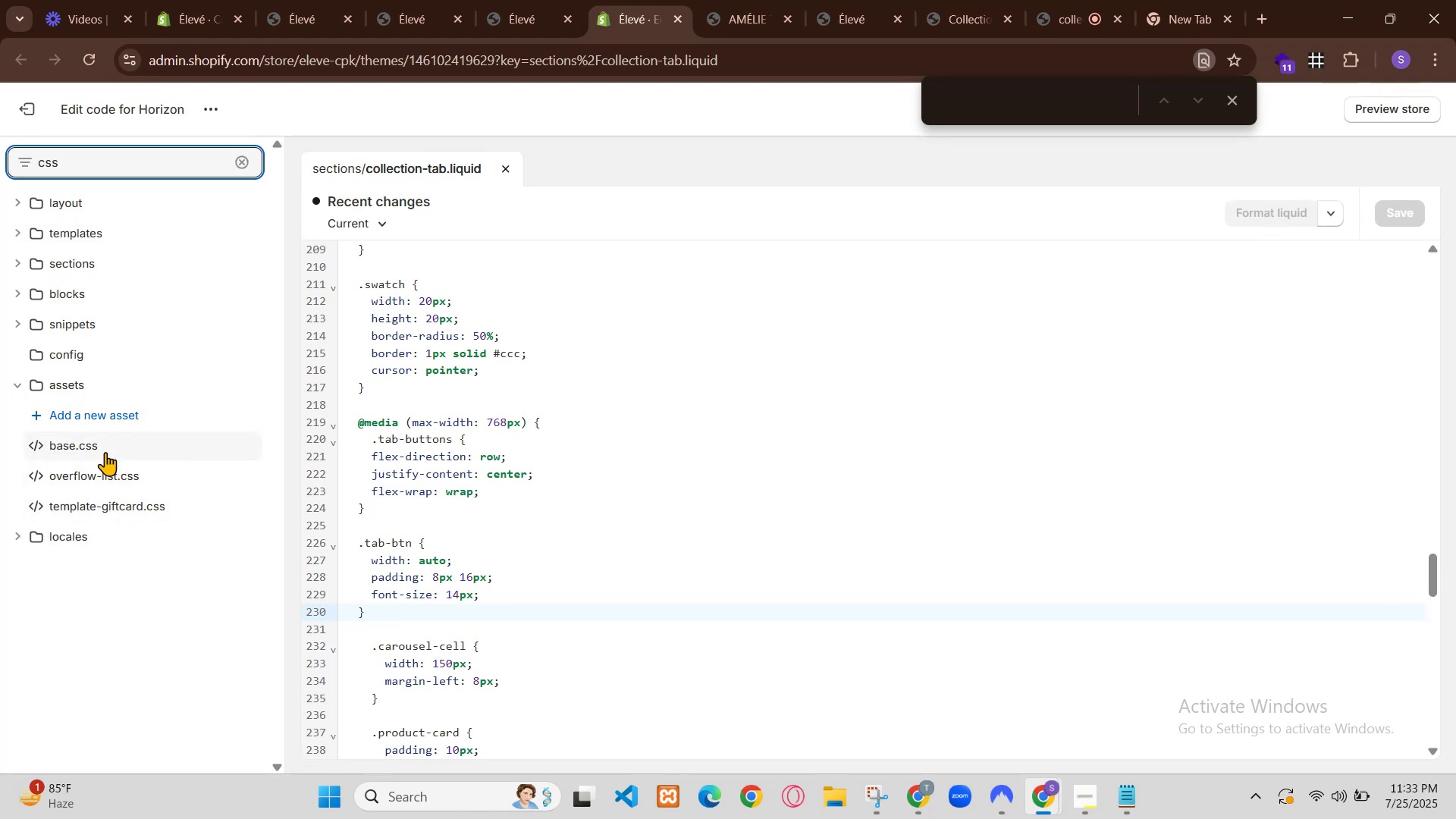 
key(Control+Z)
 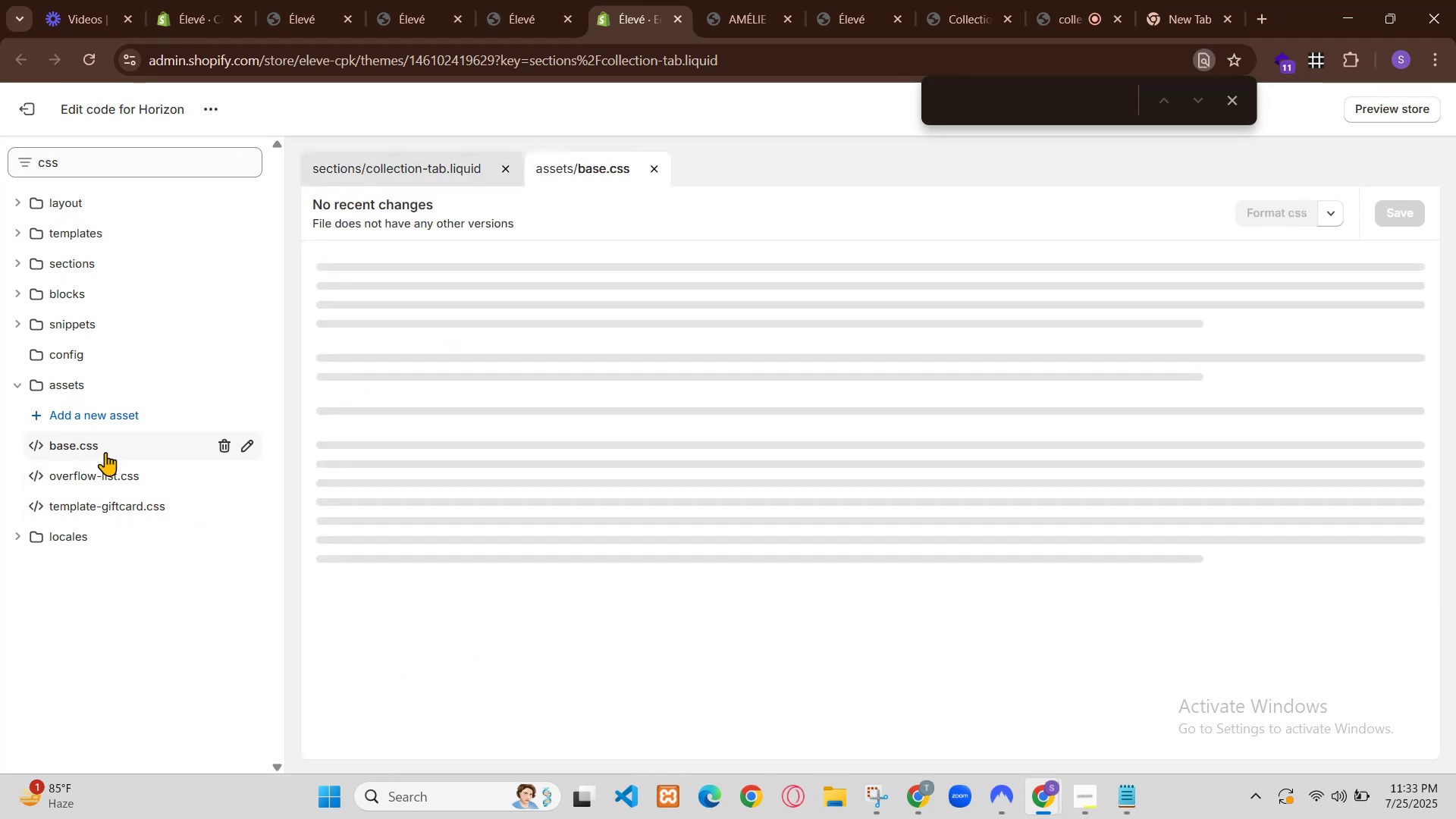 
key(Control+Z)
 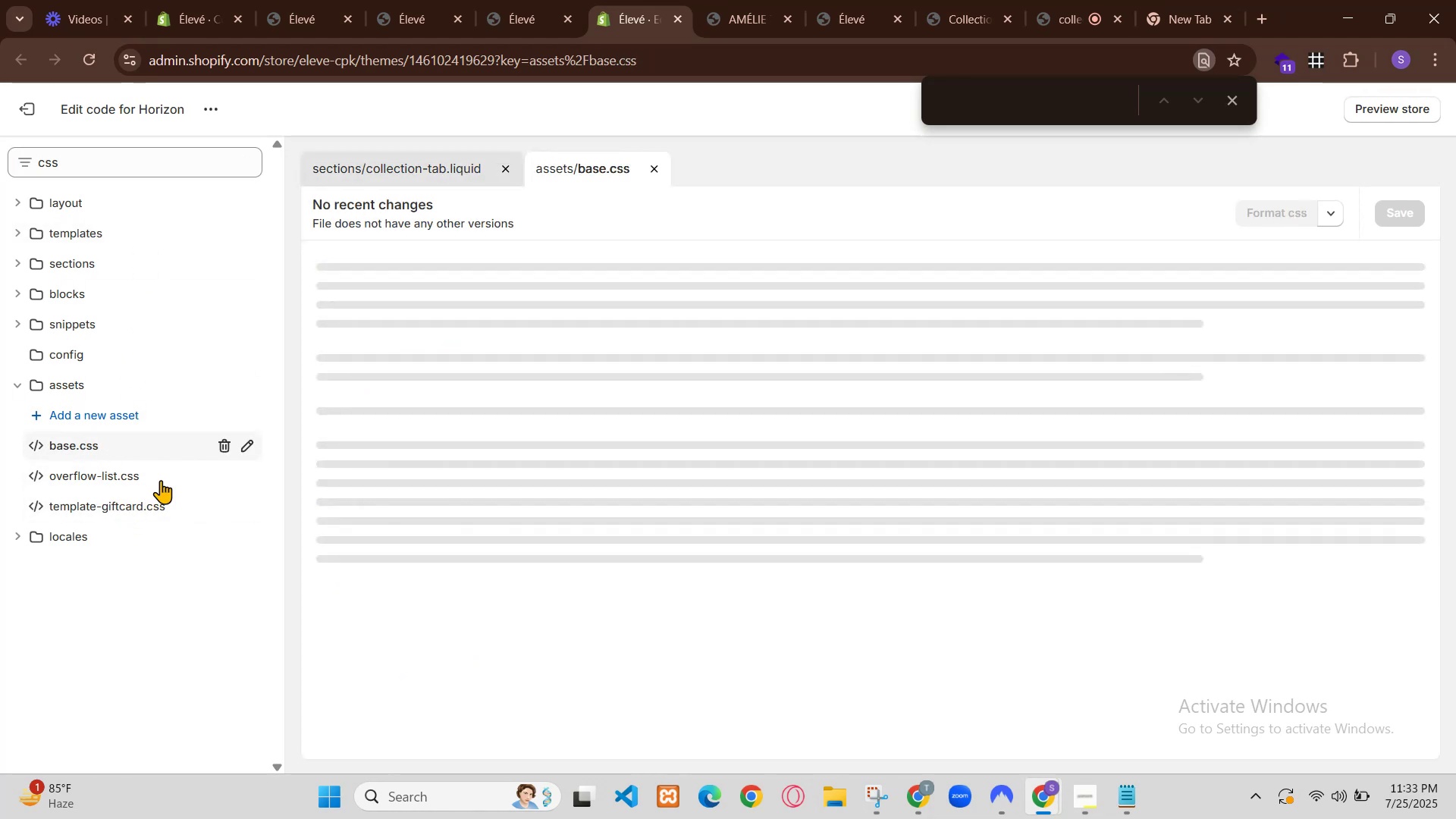 
key(Control+Z)
 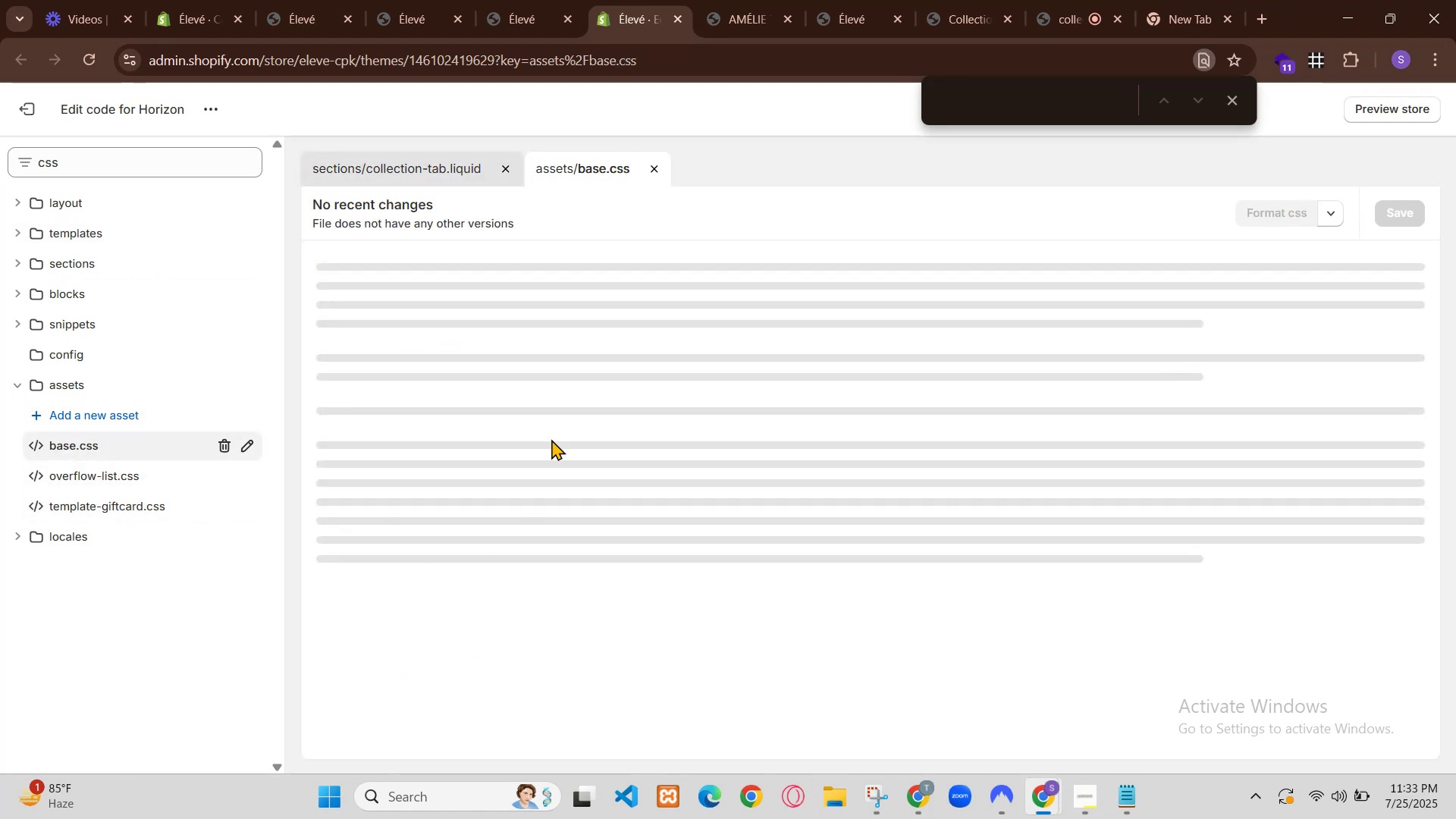 
key(Control+Z)
 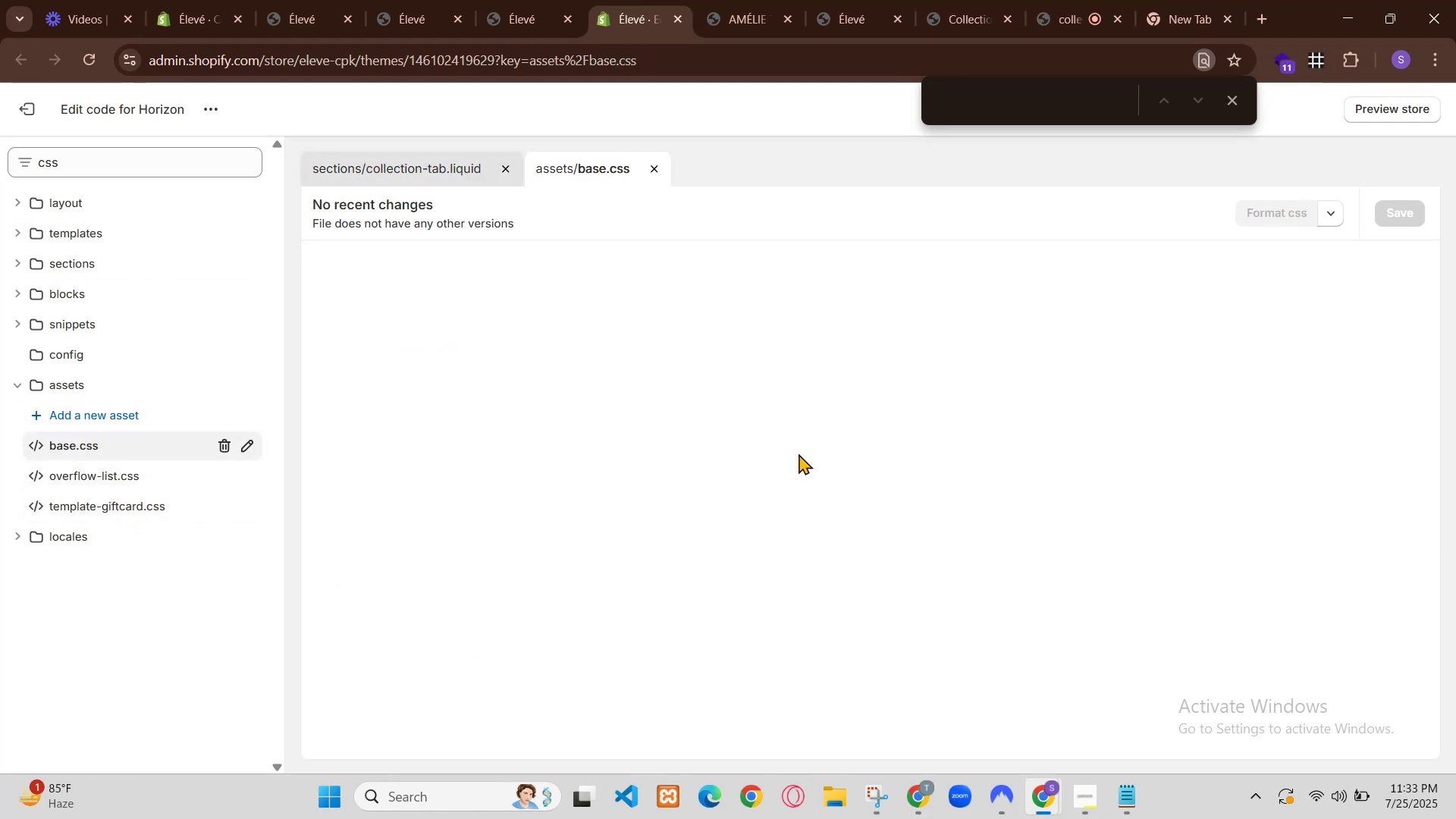 
key(Control+S)
 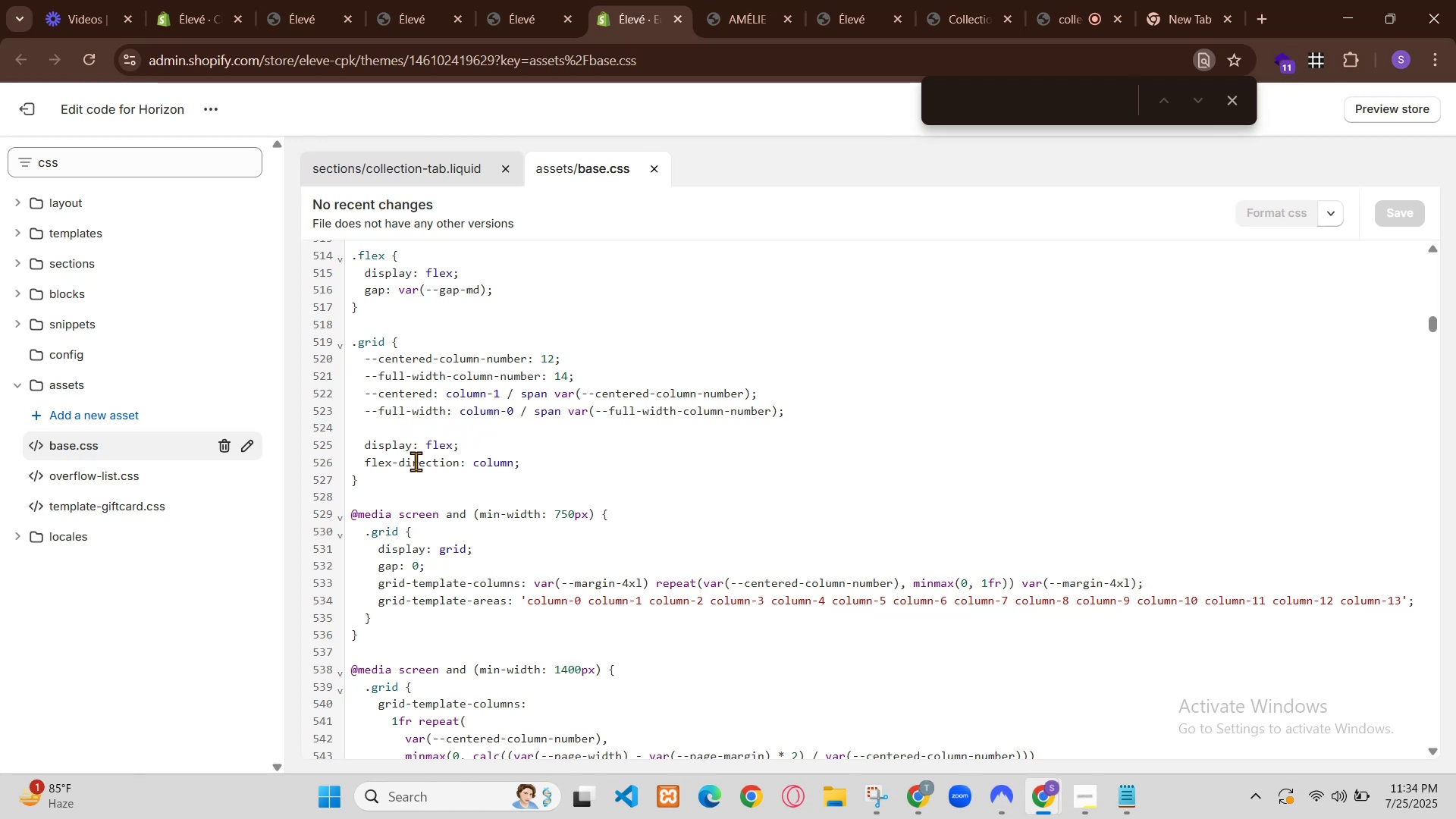 
wait(43.61)
 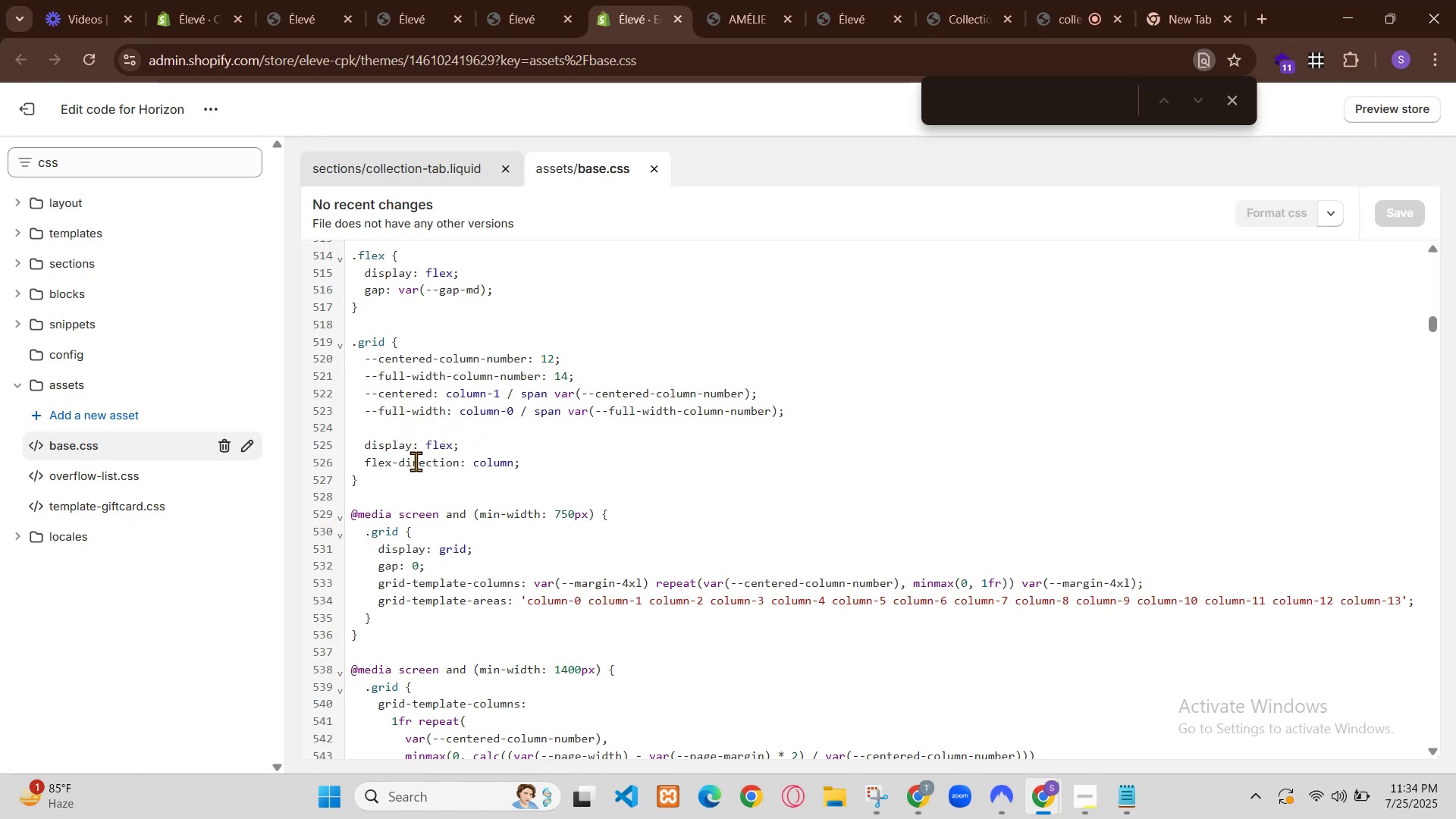 
left_click([723, 0])
 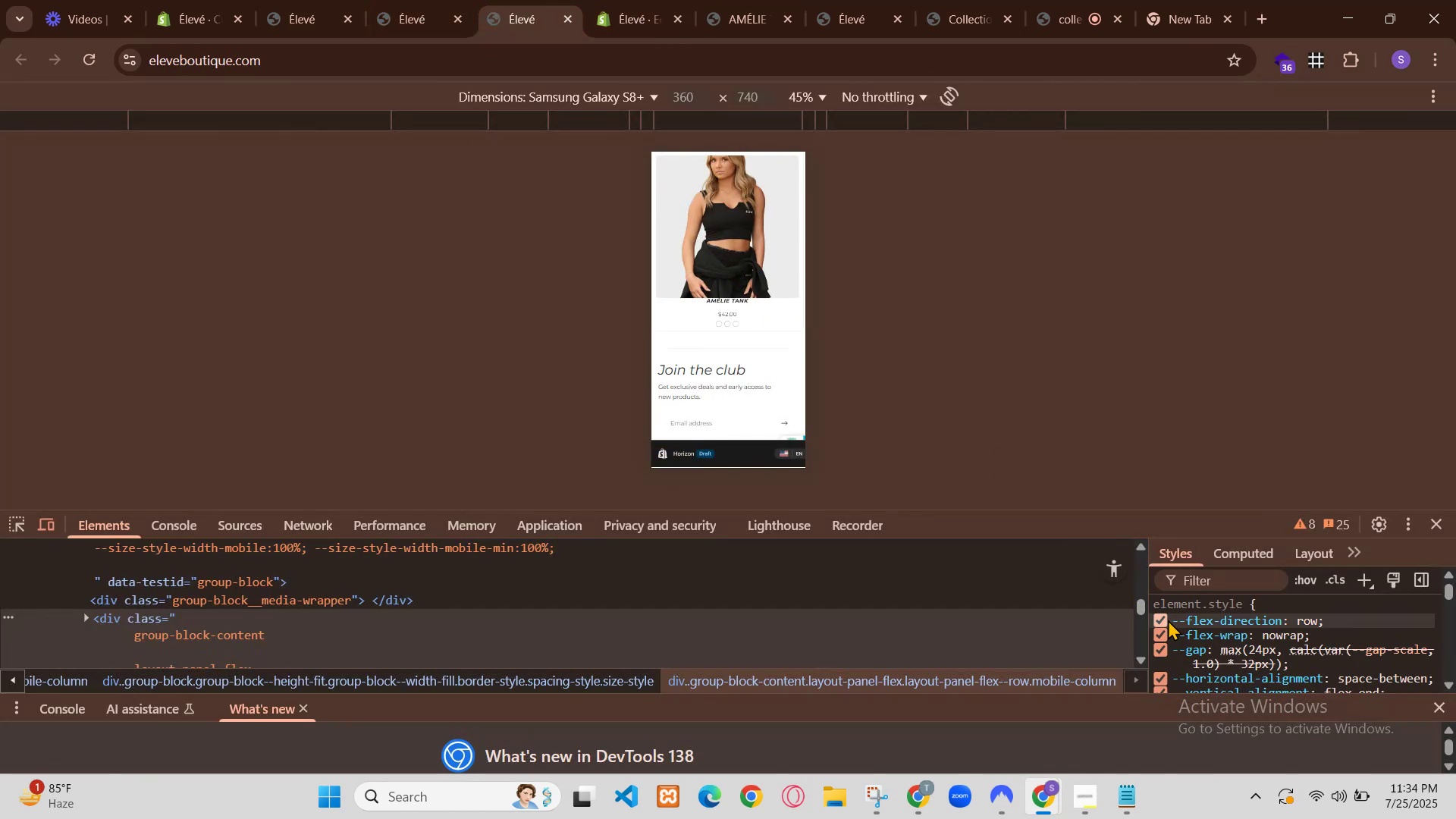 
left_click([555, 0])
 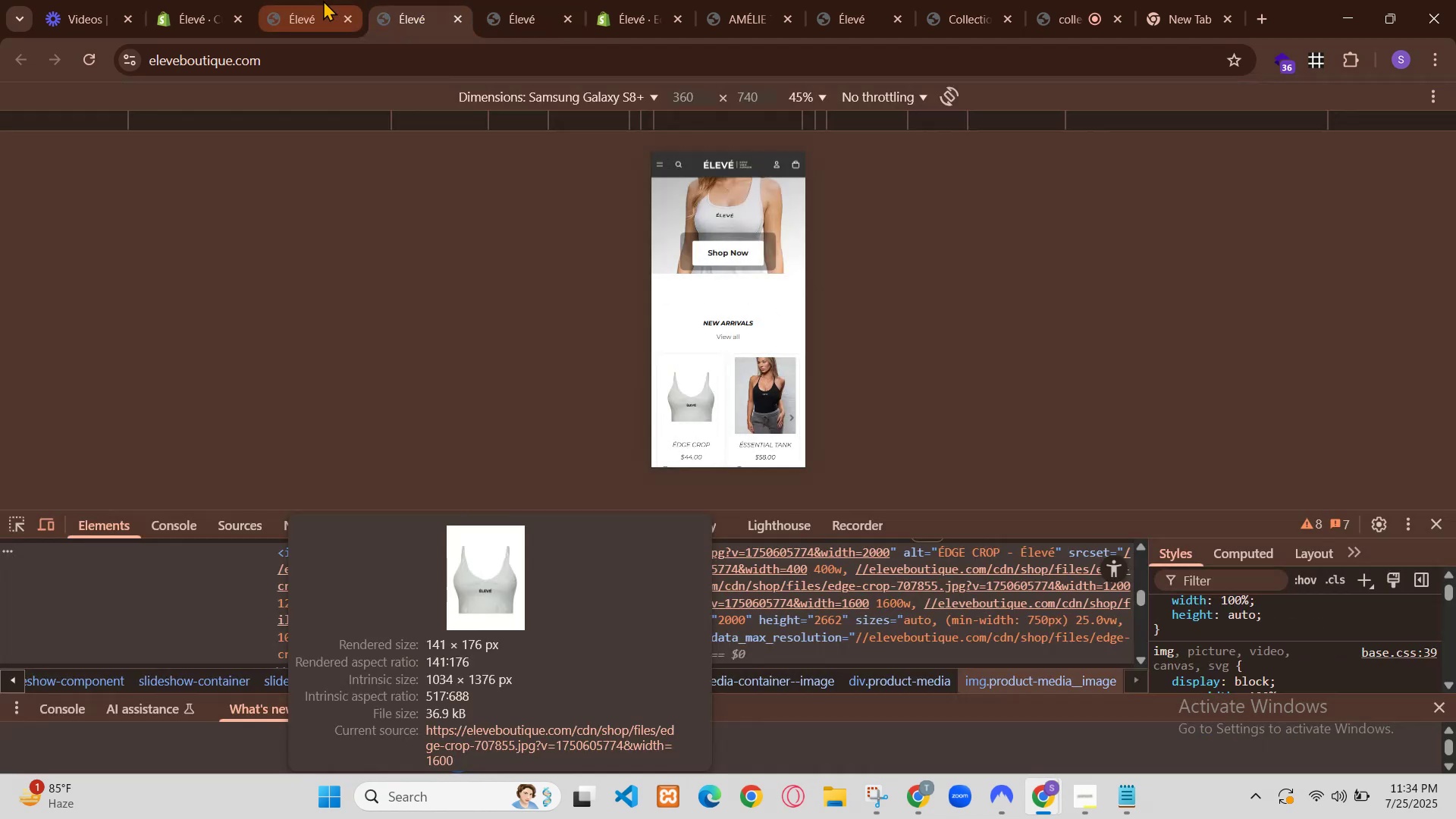 
scroll: coordinate [736, 337], scroll_direction: up, amount: 16.0
 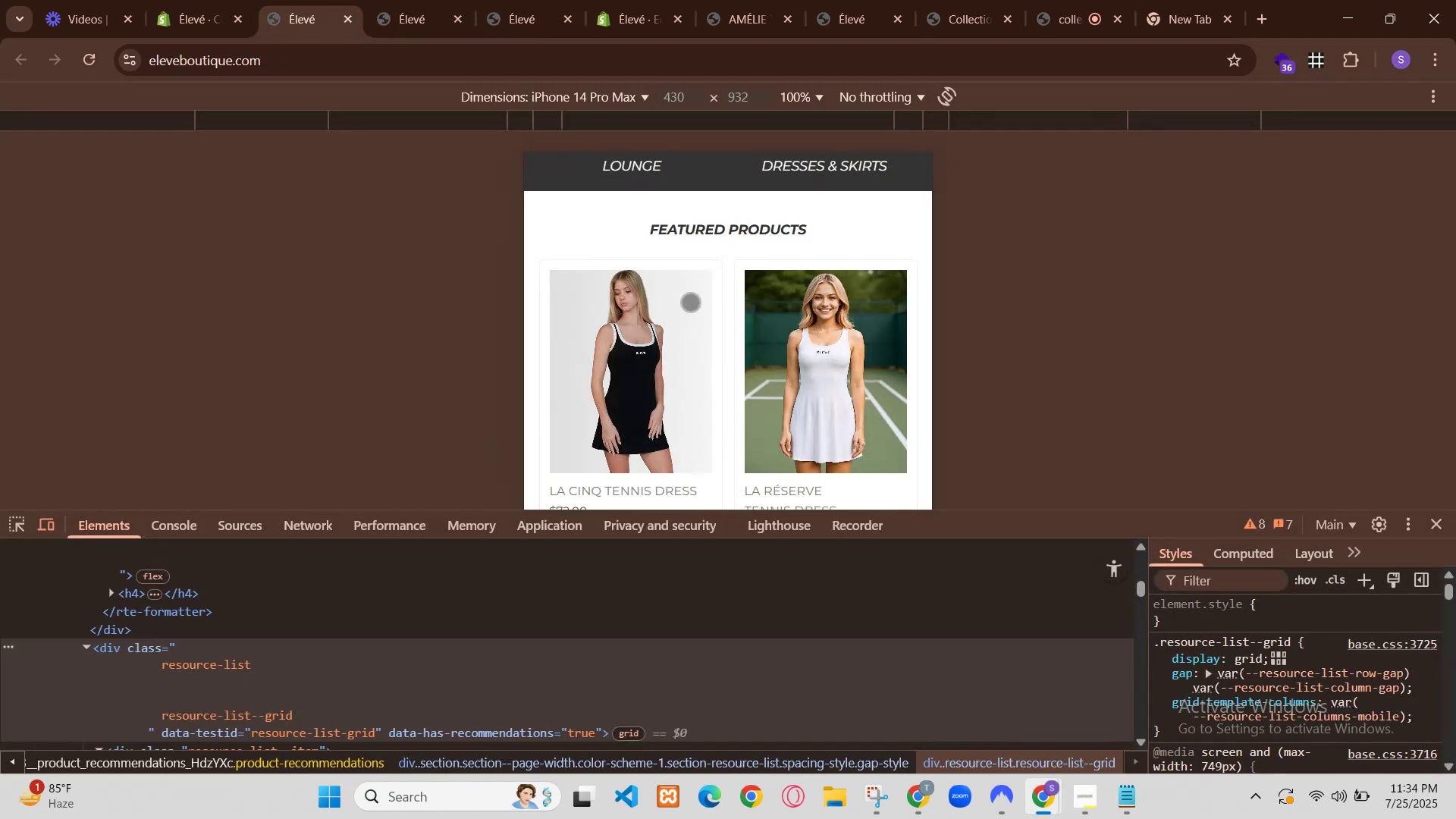 
scroll: coordinate [715, 299], scroll_direction: down, amount: 10.0
 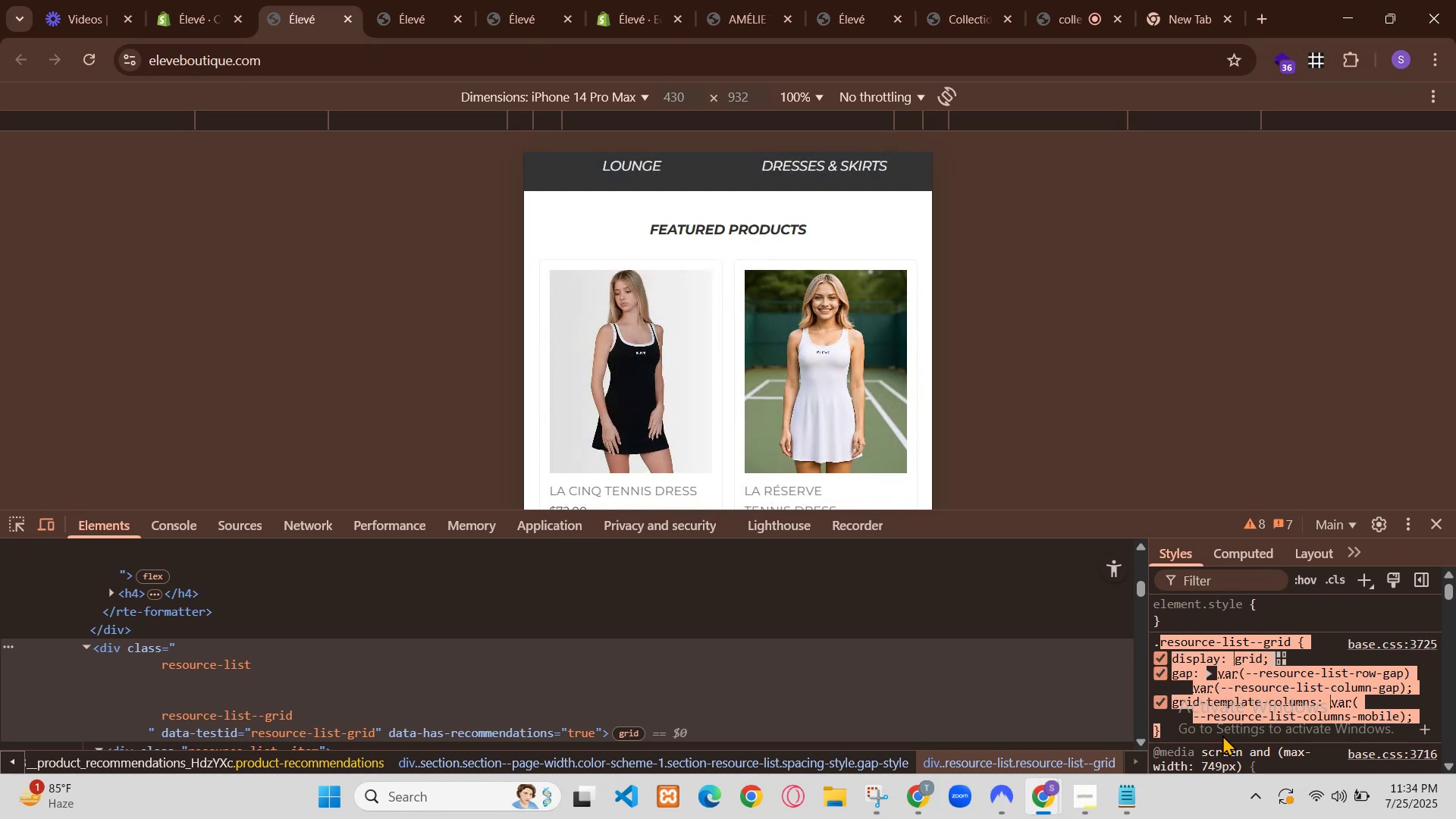 
left_click([407, 0])
 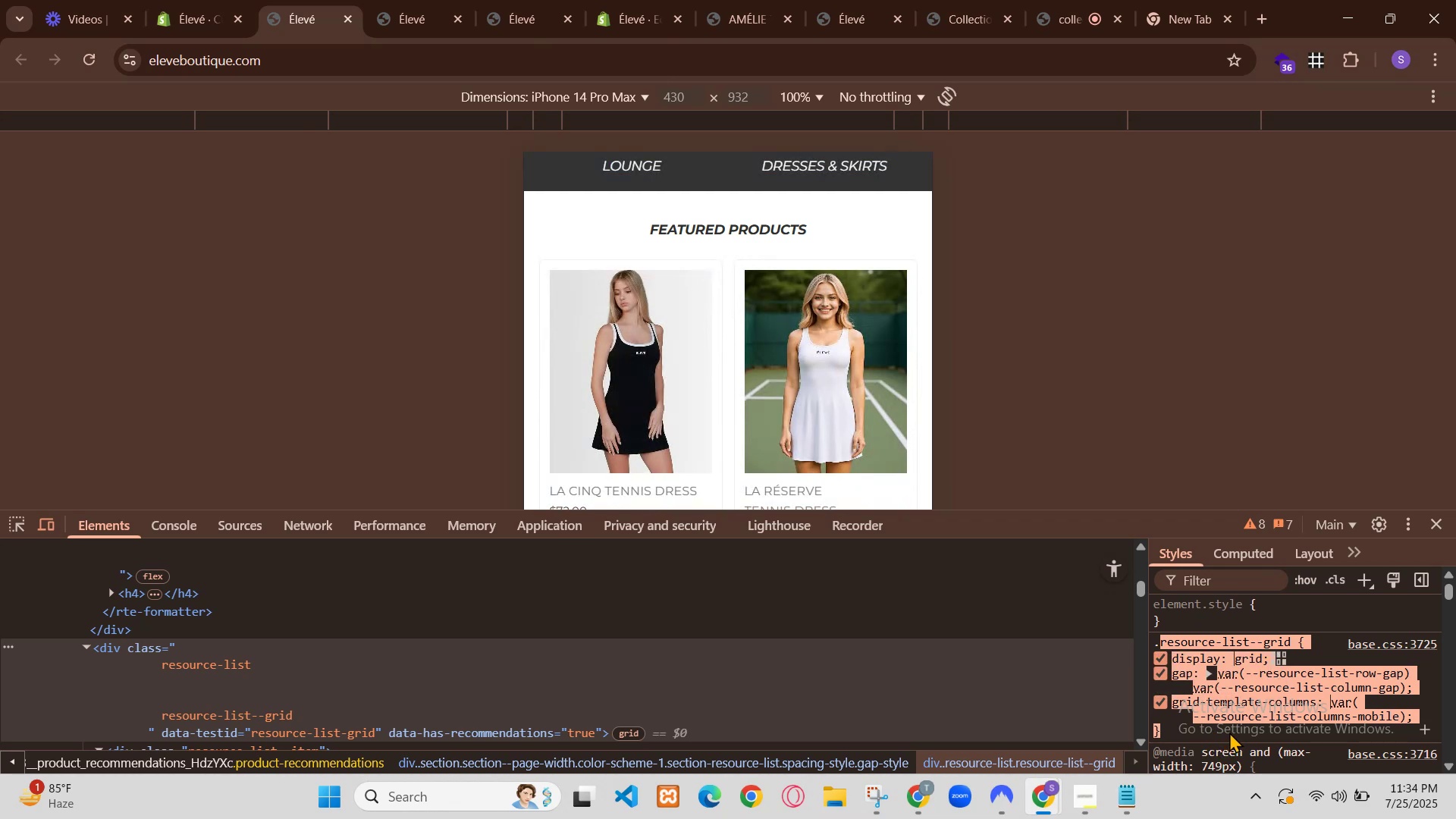 
left_click([309, 0])
 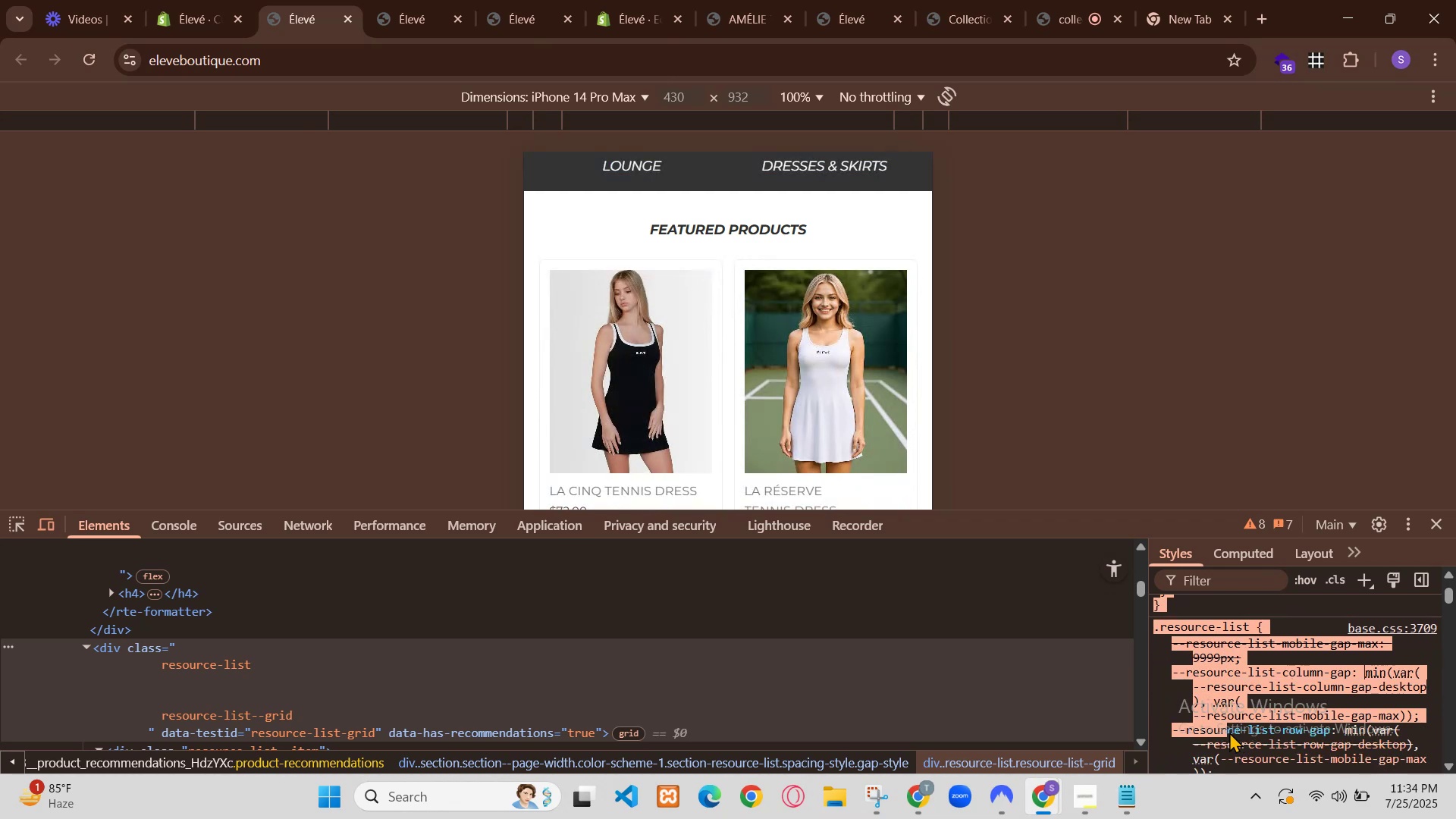 
left_click([210, 0])
 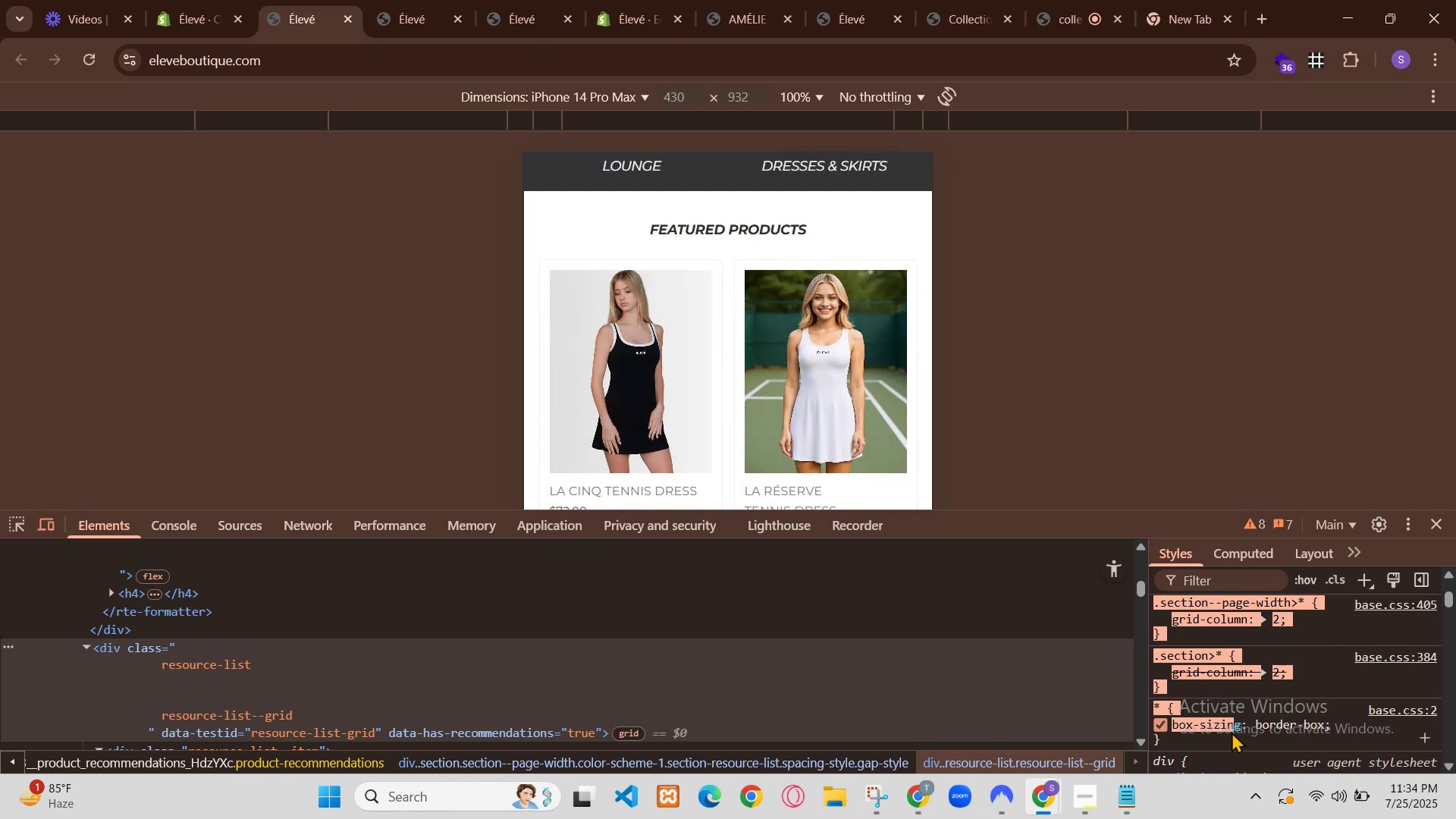 
left_click([1264, 17])
 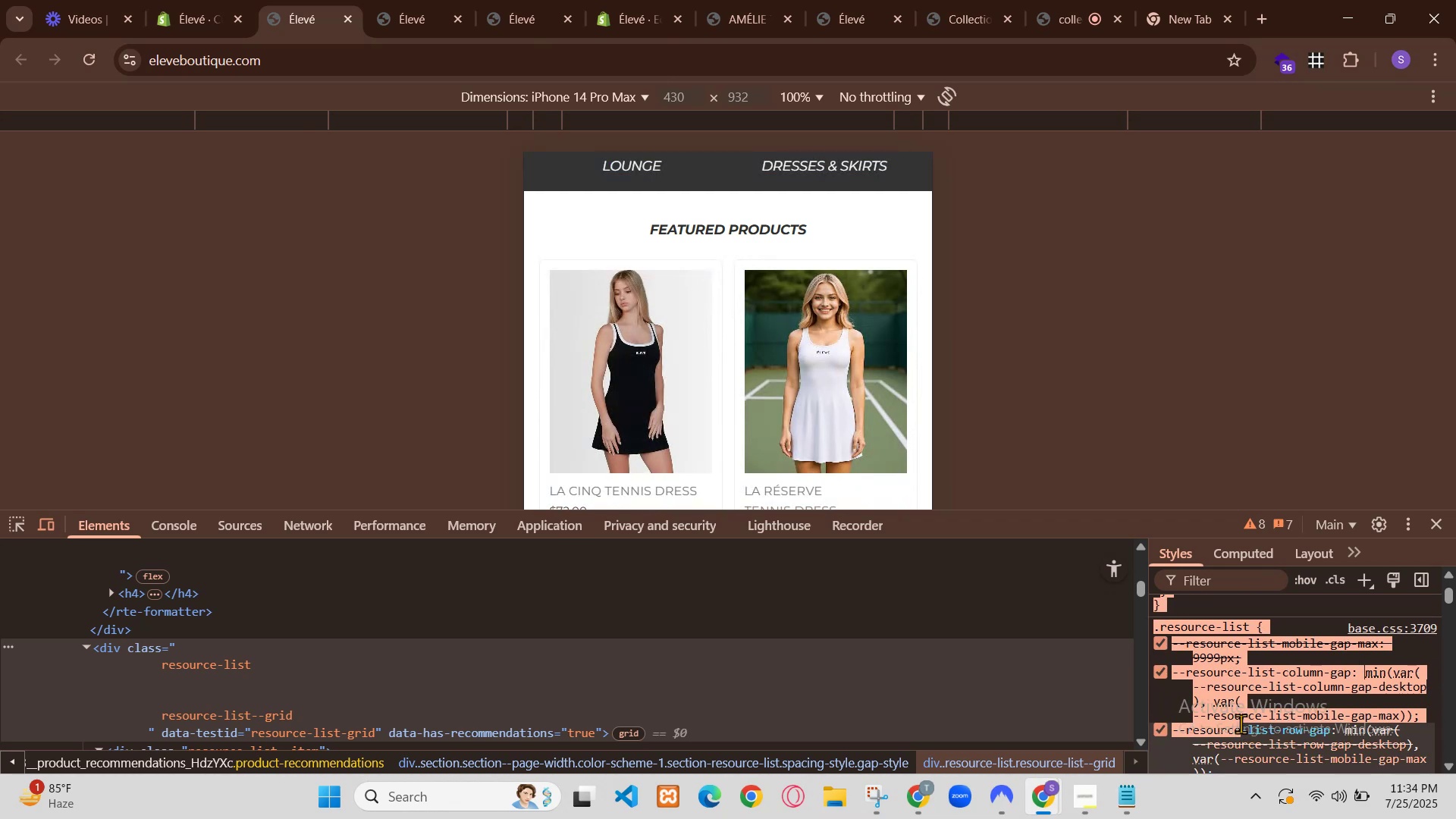 
type(veri)
key(Backspace)
type(tcial)
 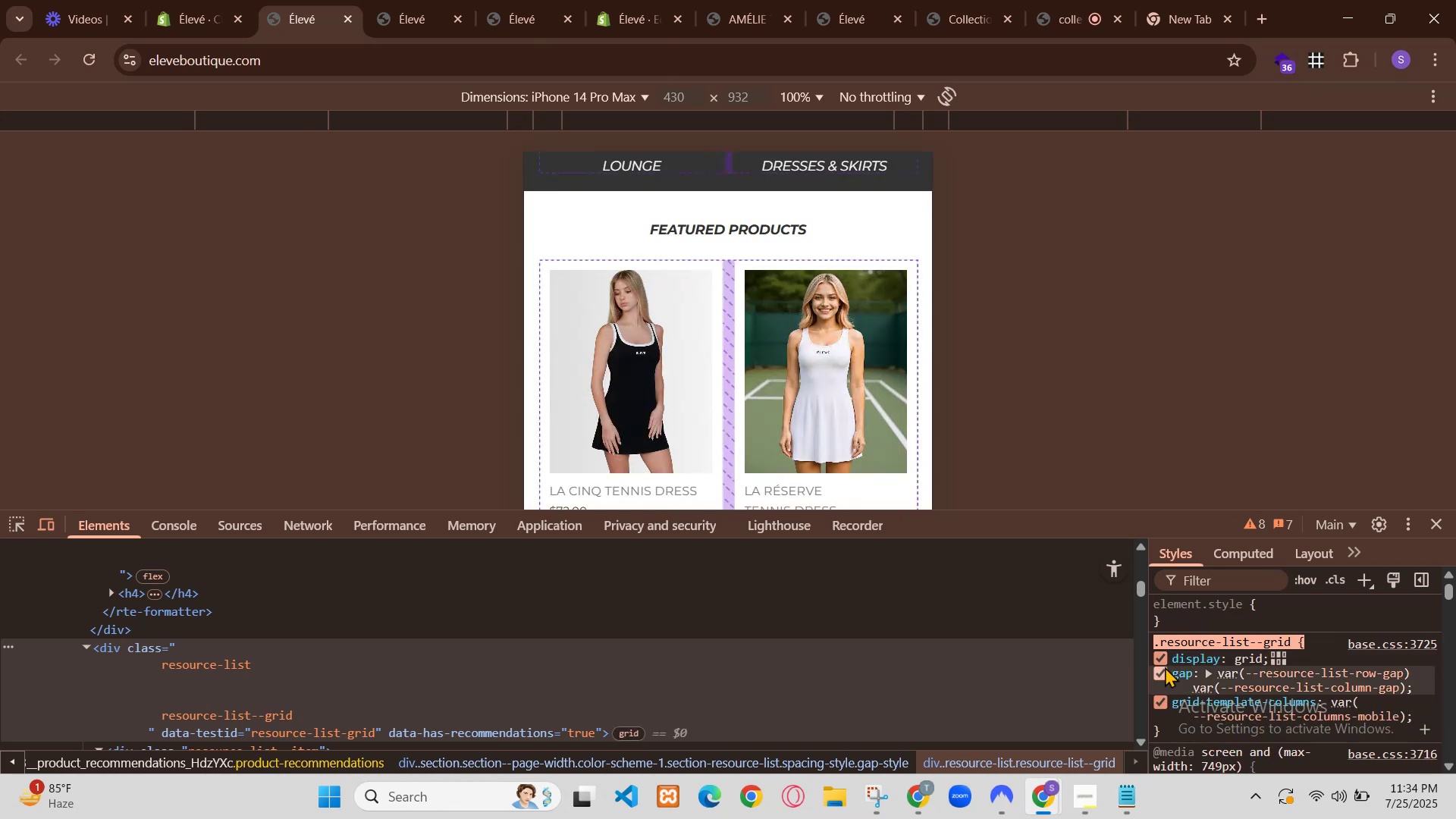 
key(Enter)
 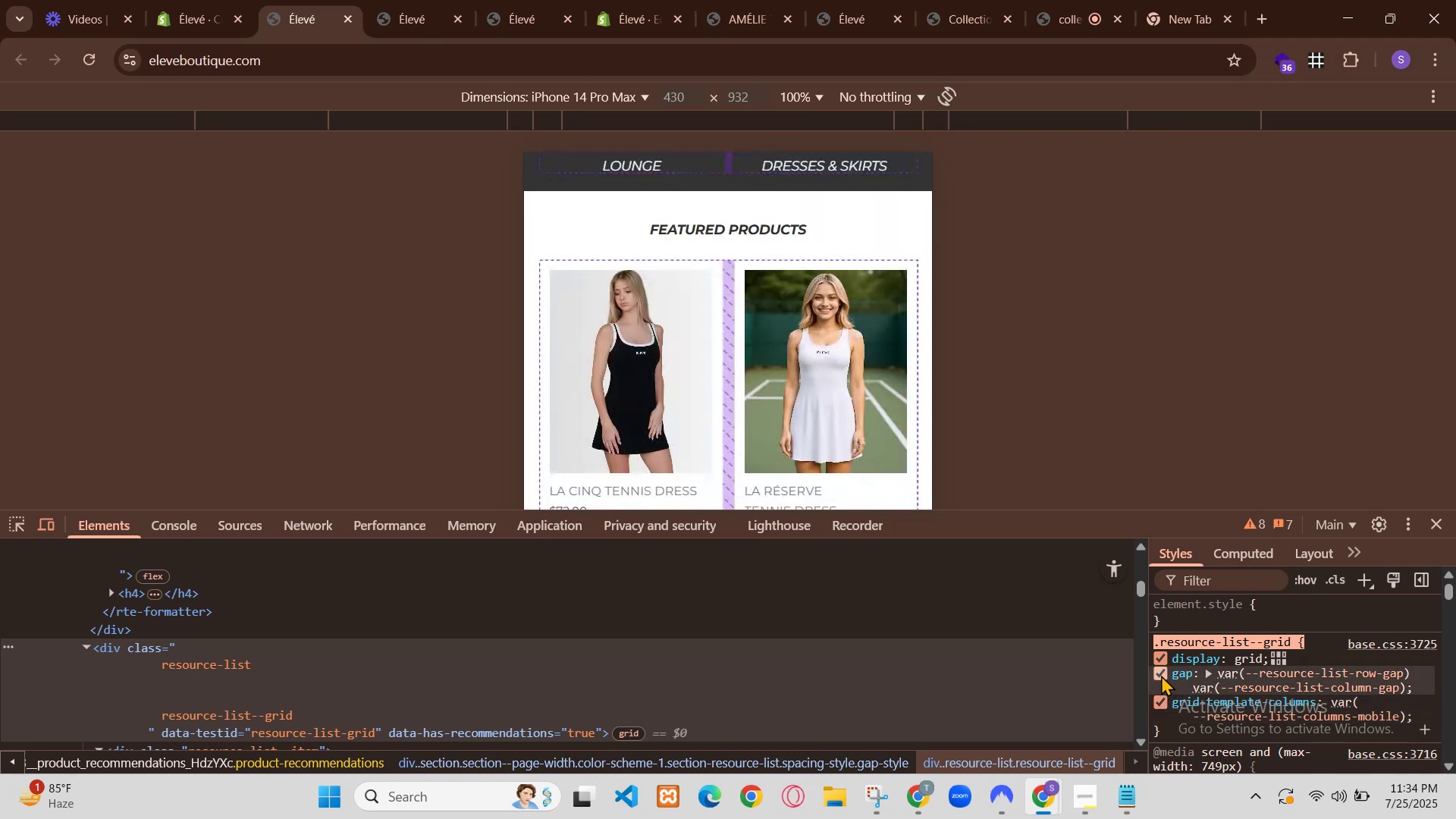 
double_click([644, 128])
 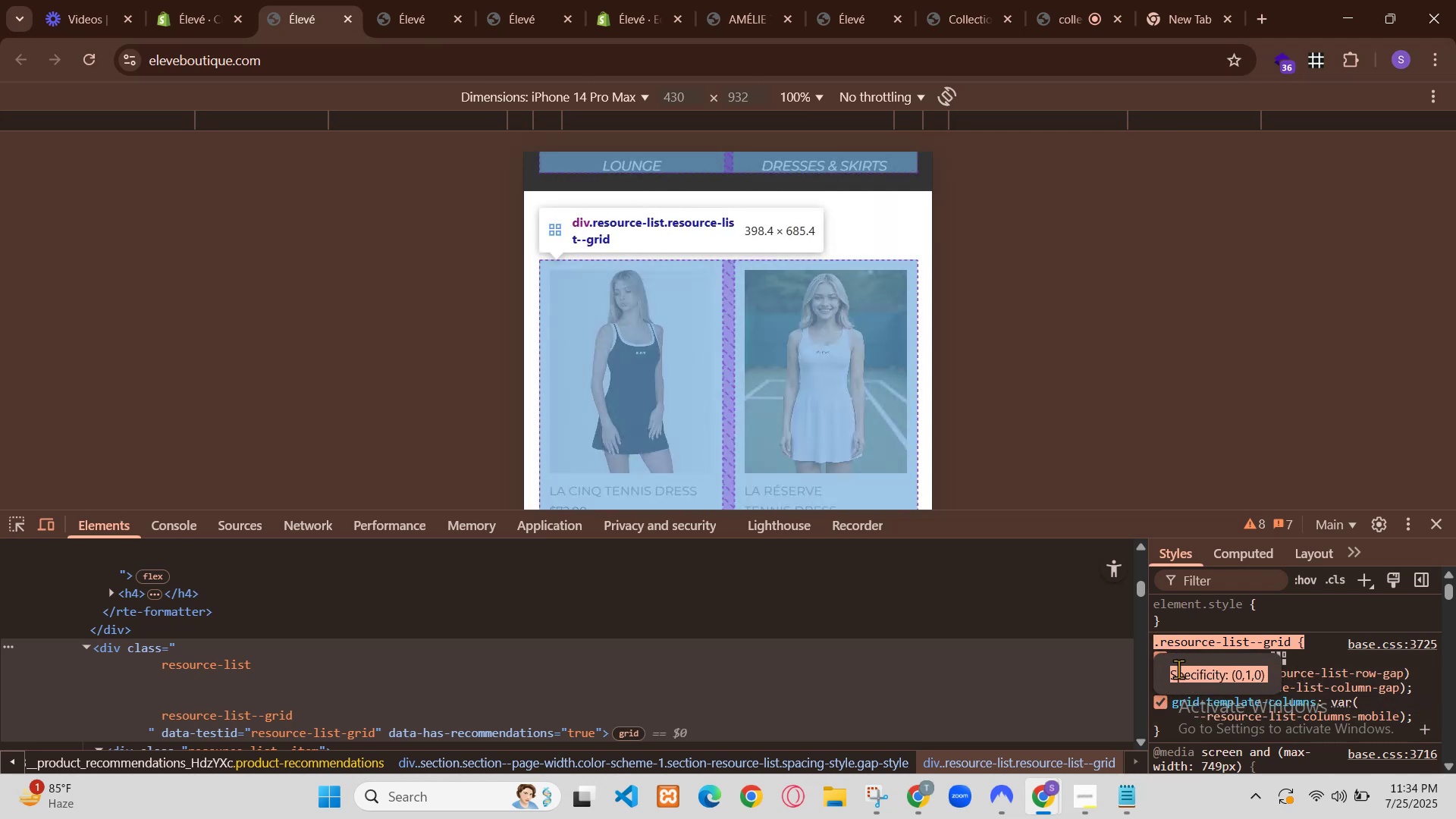 
type(hor)
key(Backspace)
 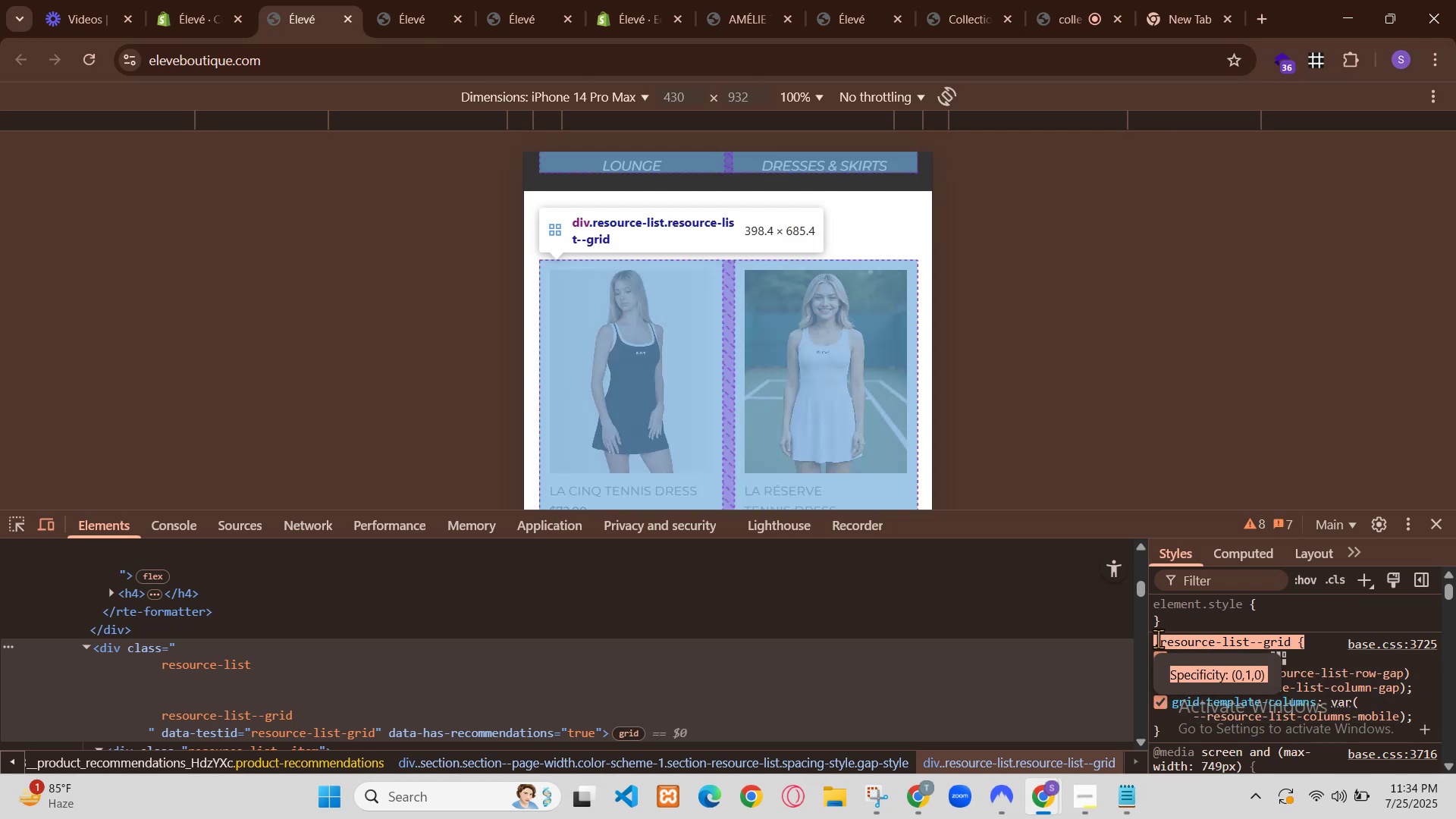 
left_click([272, 272])
 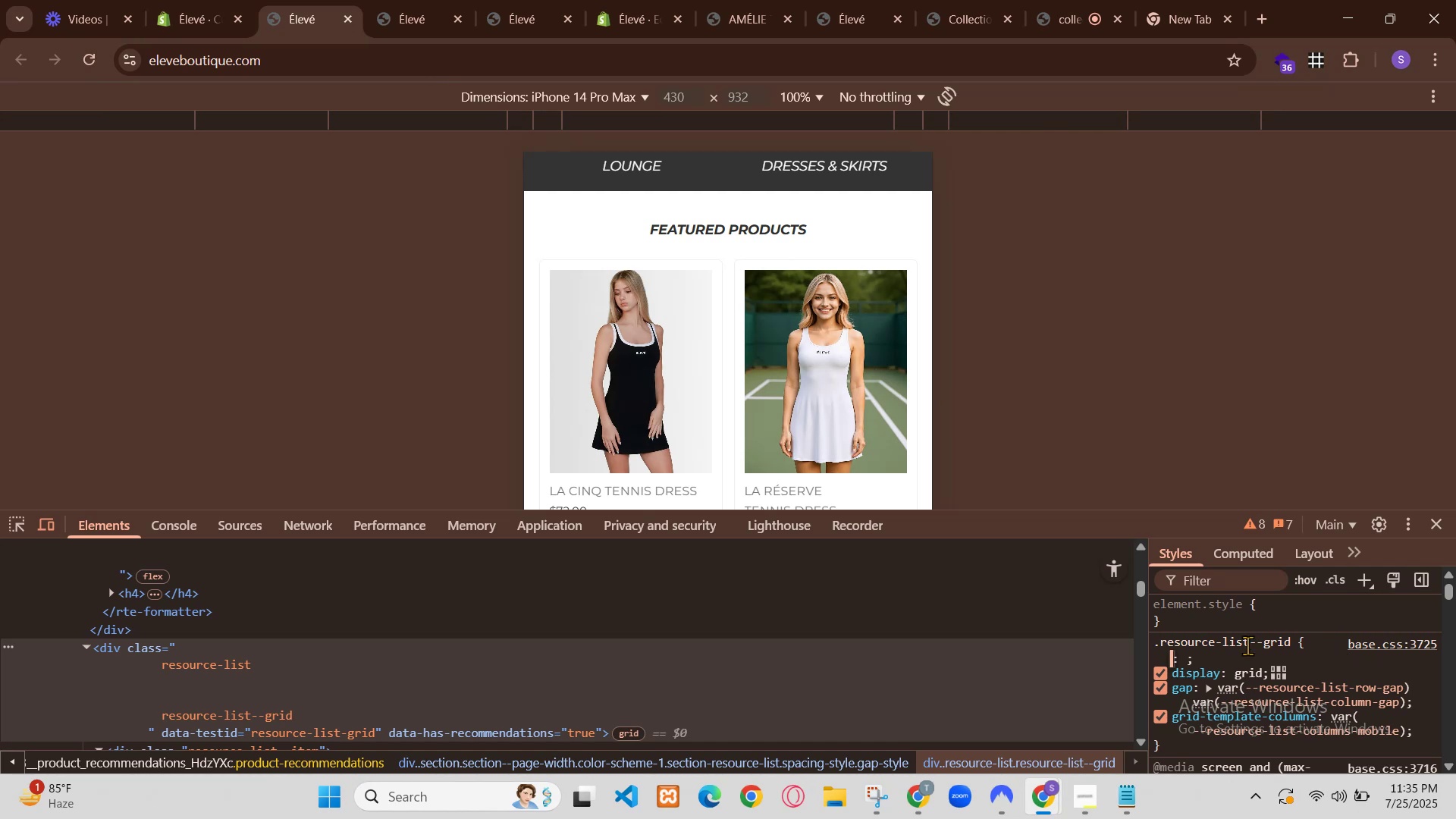 
left_click_drag(start_coordinate=[258, 127], to_coordinate=[144, 107])
 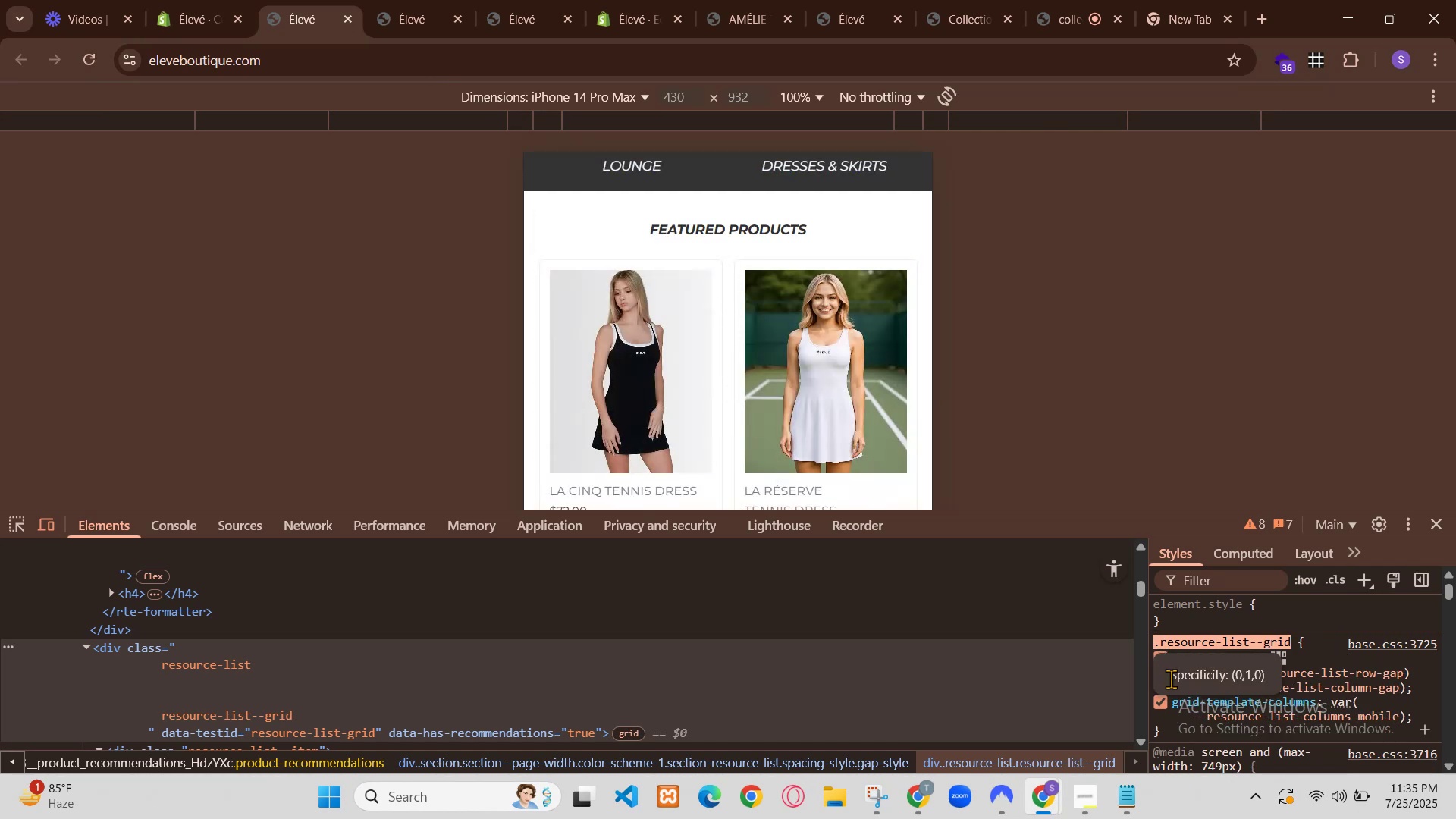 
key(Control+C)
 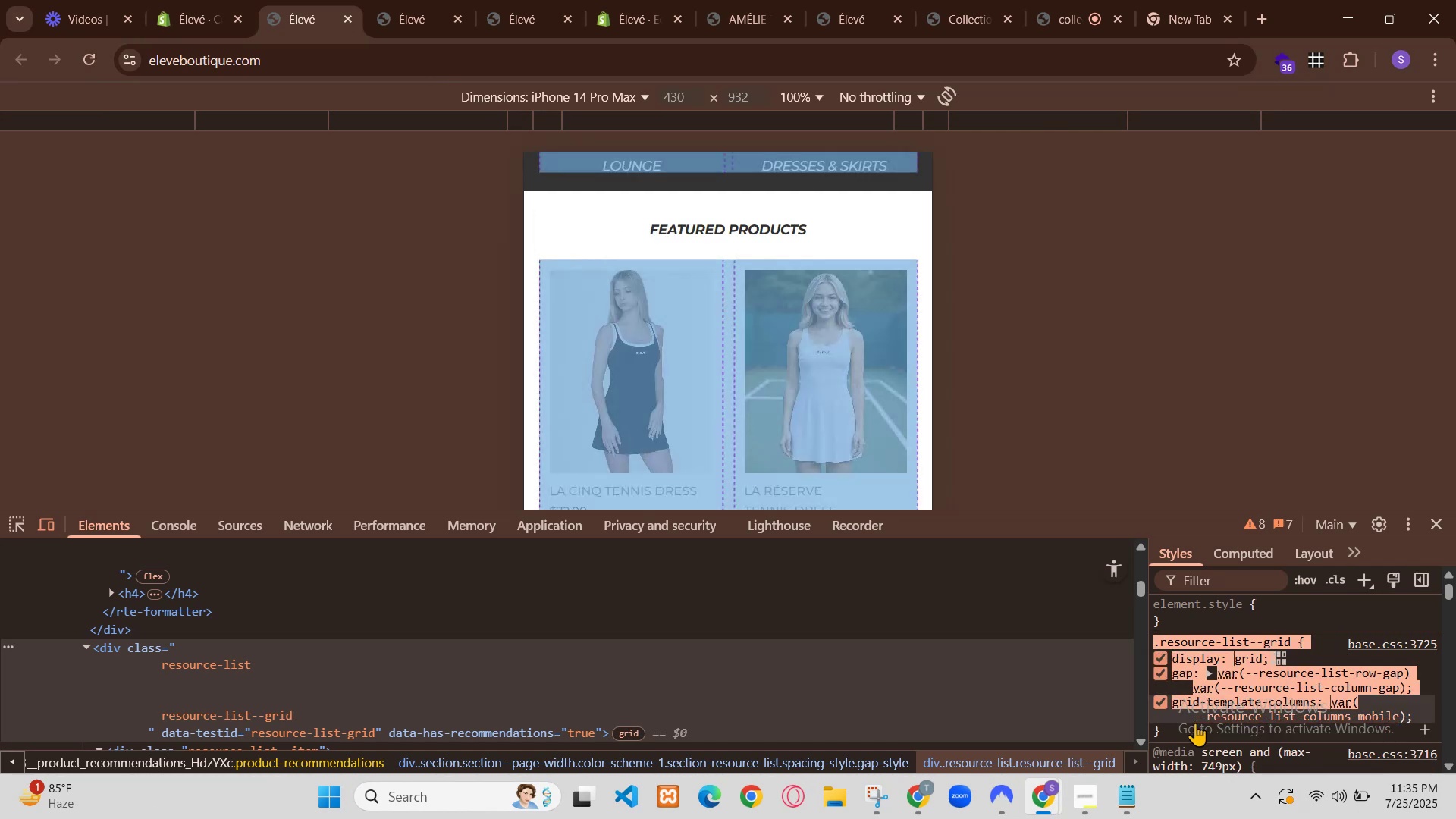 
left_click([1225, 17])
 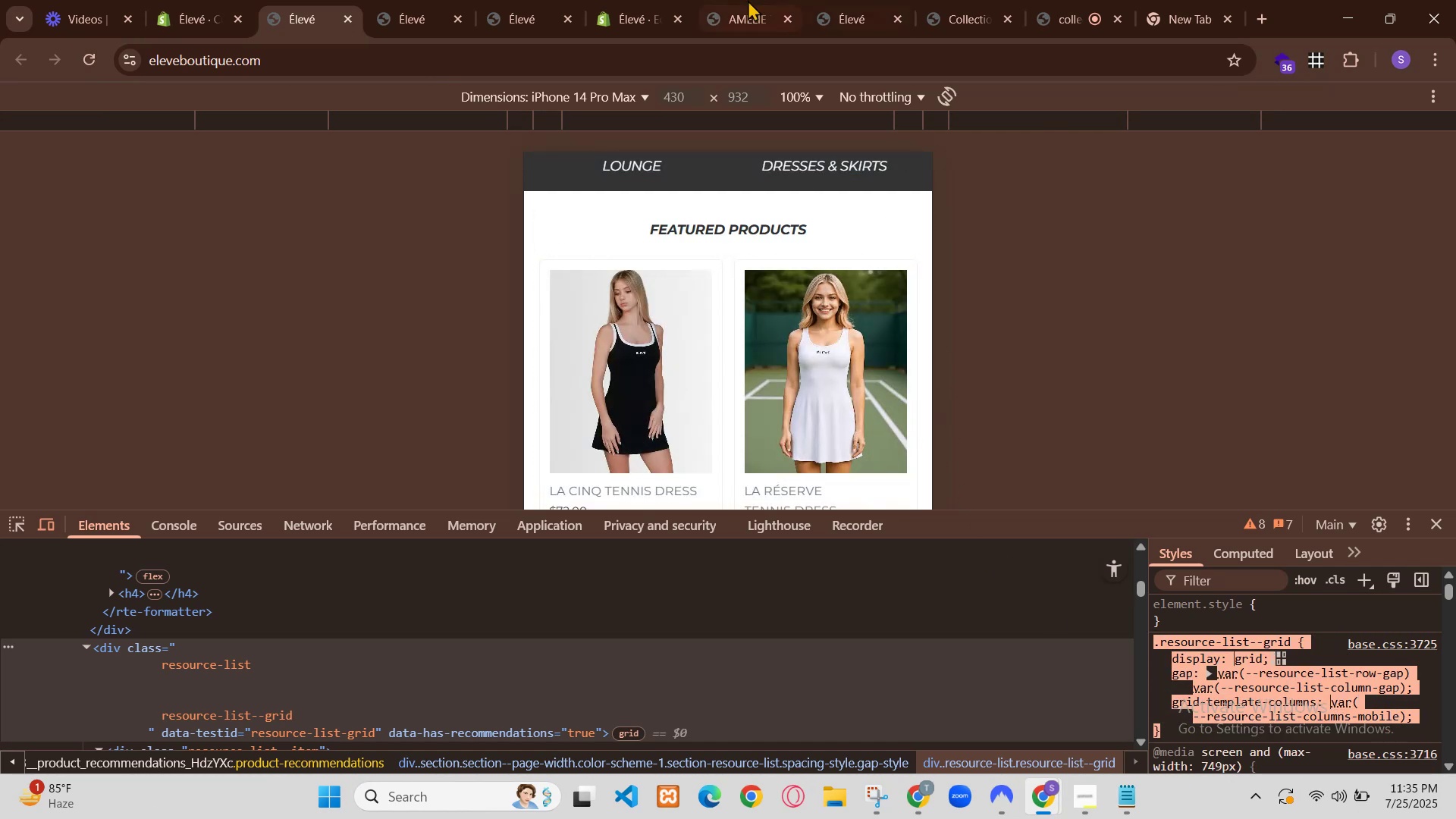 
left_click([1044, 792])
 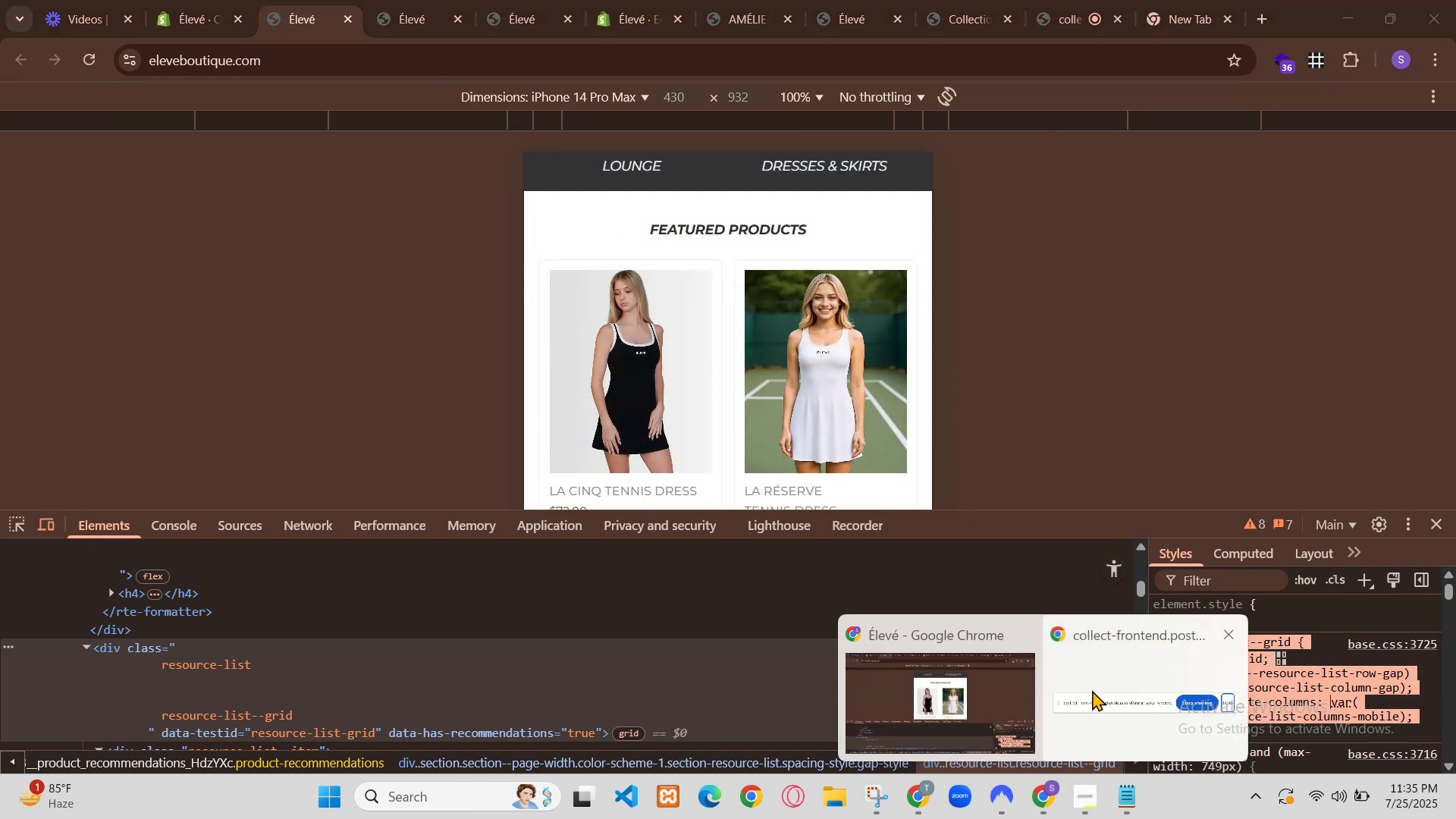 
left_click([925, 791])
 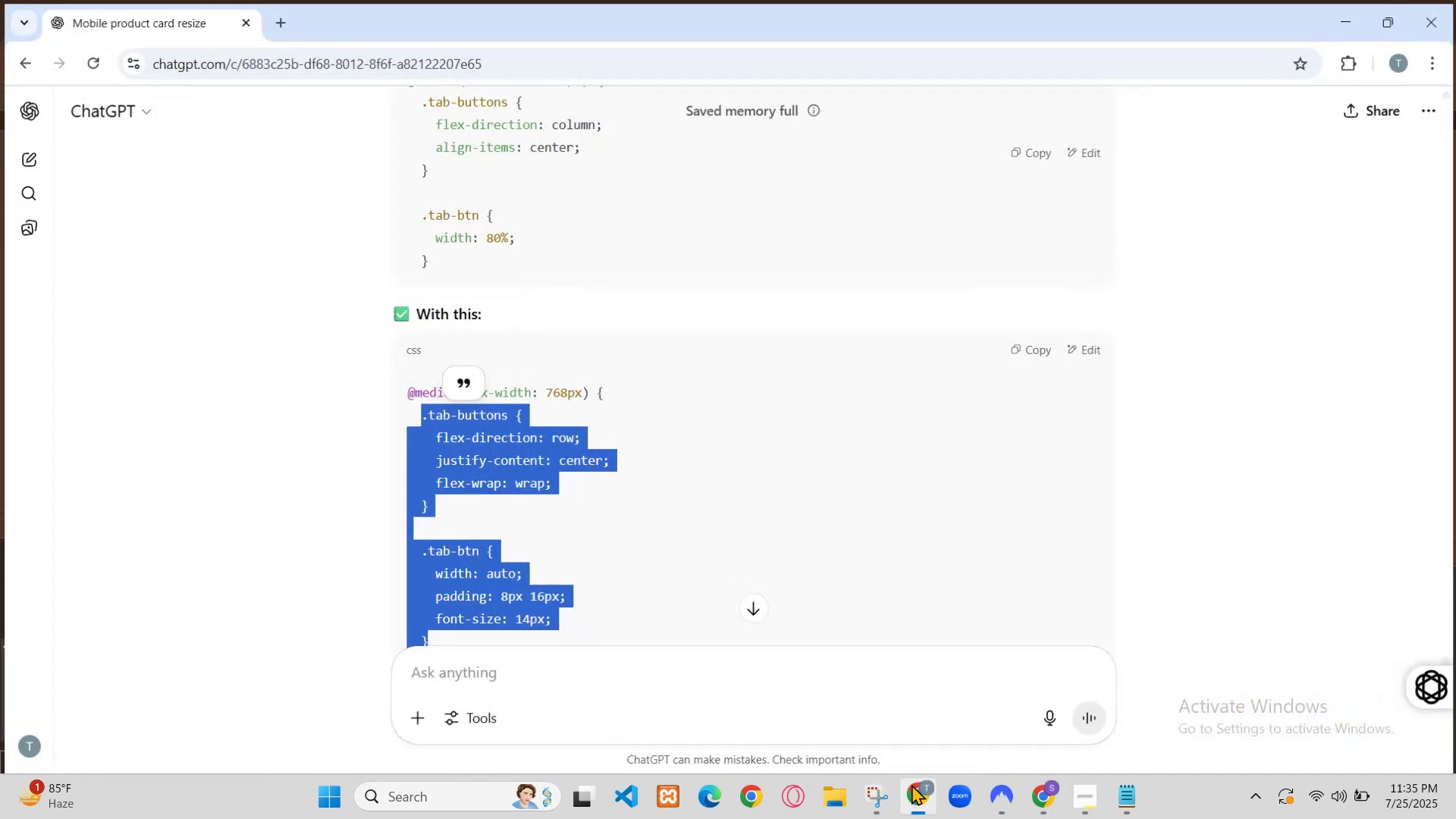 
left_click([632, 676])
 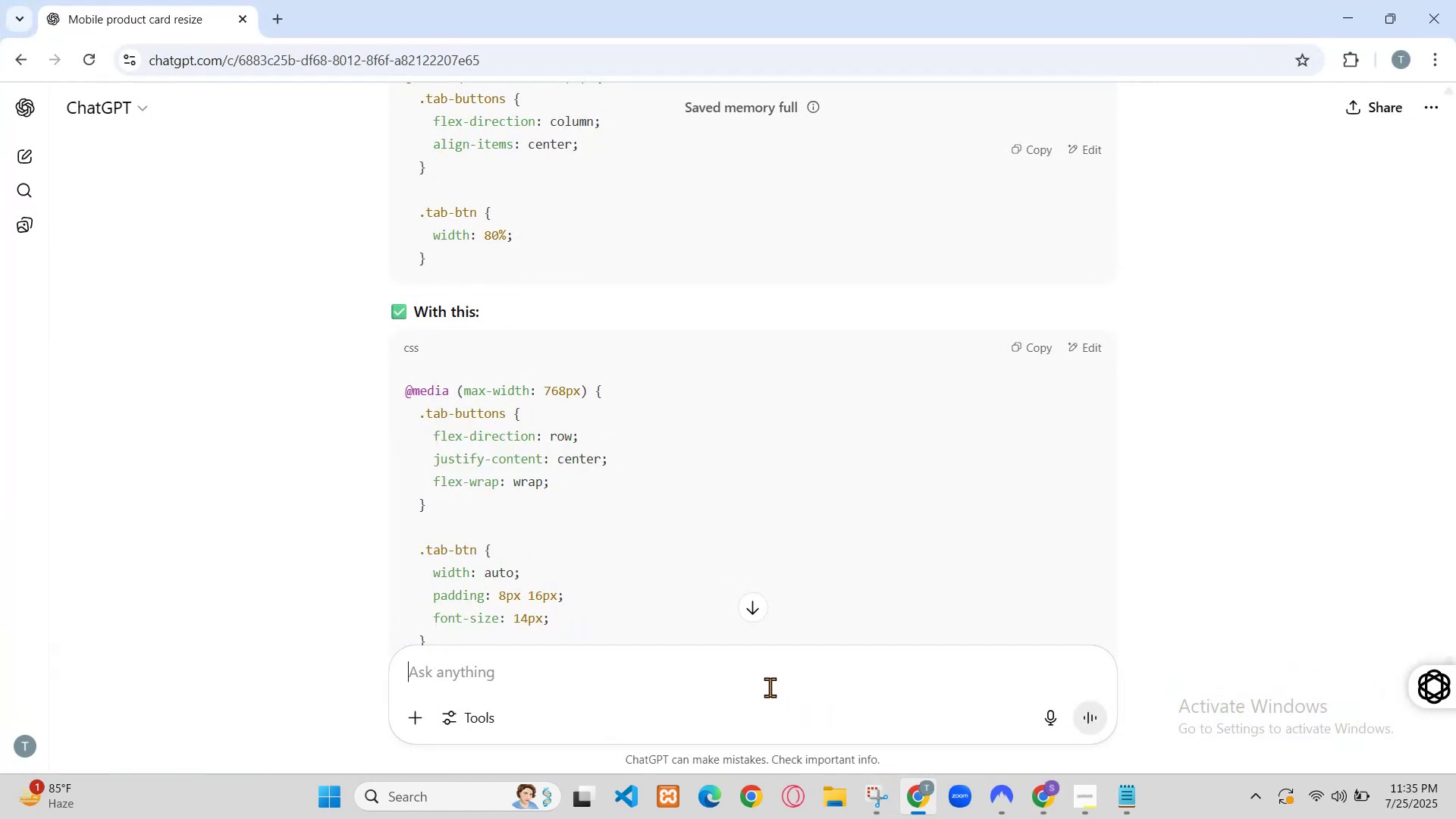 
key(Control+V)
 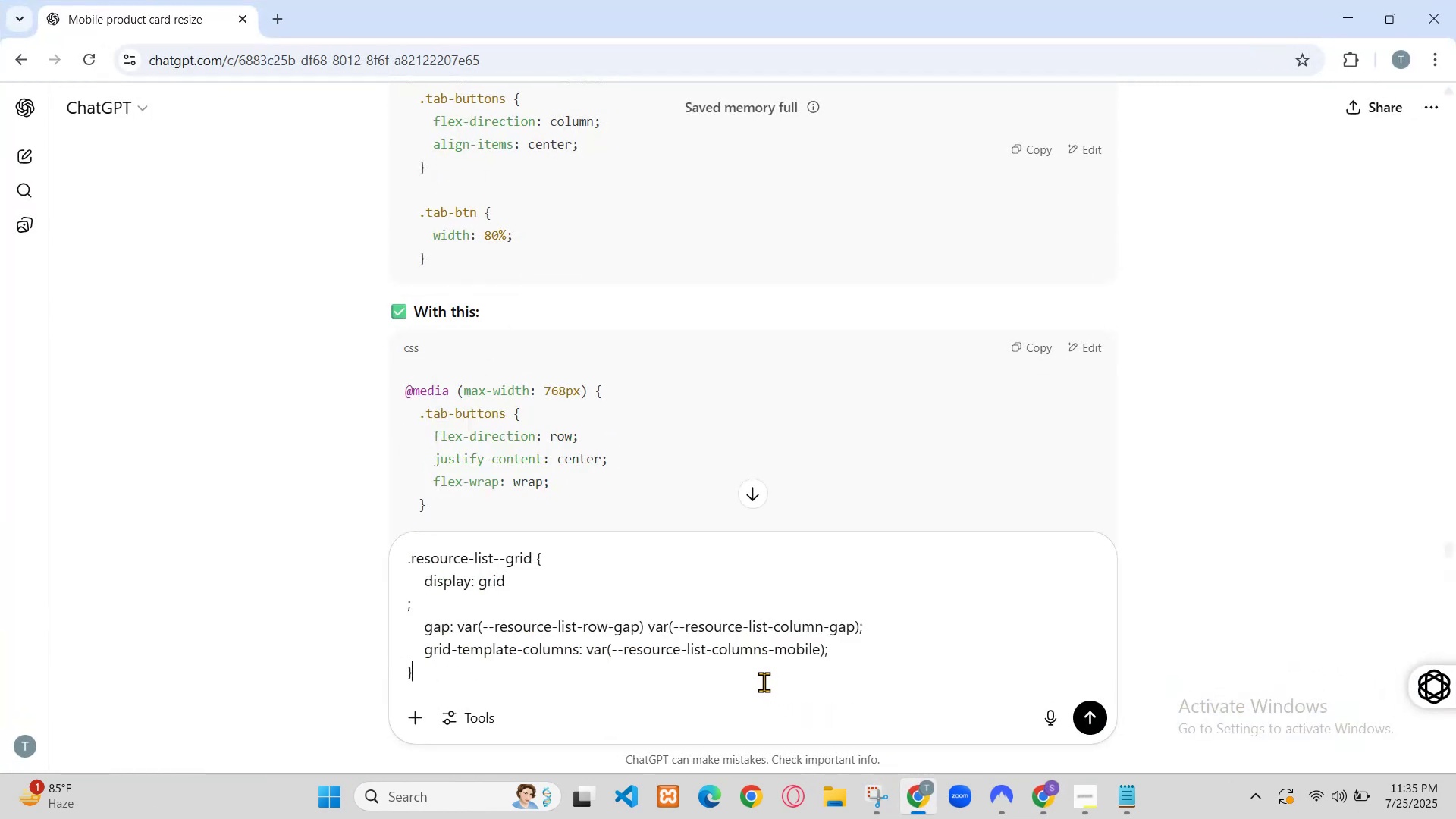 
left_click_drag(start_coordinate=[595, 674], to_coordinate=[586, 674])
 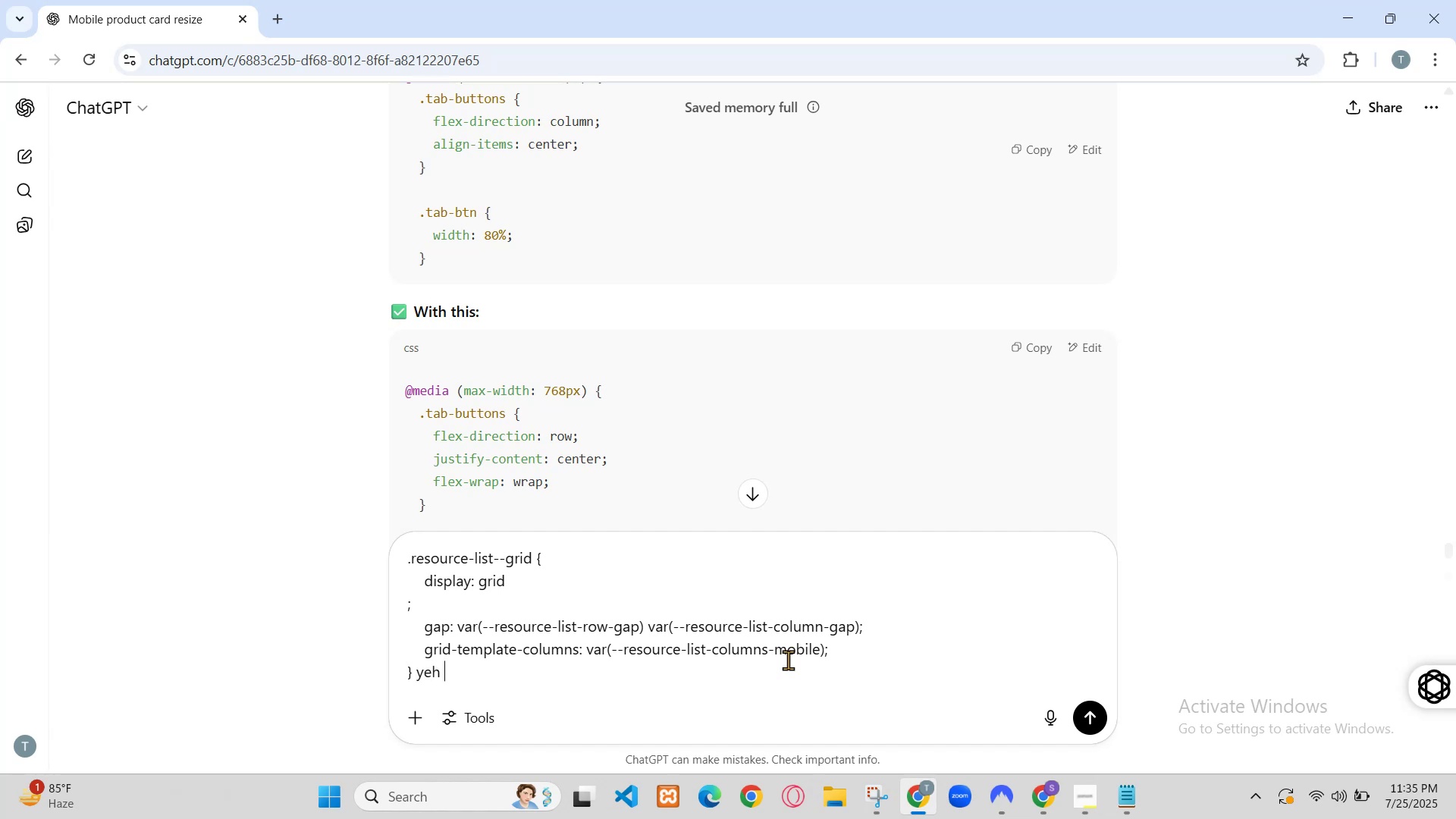 
left_click([642, 0])
 